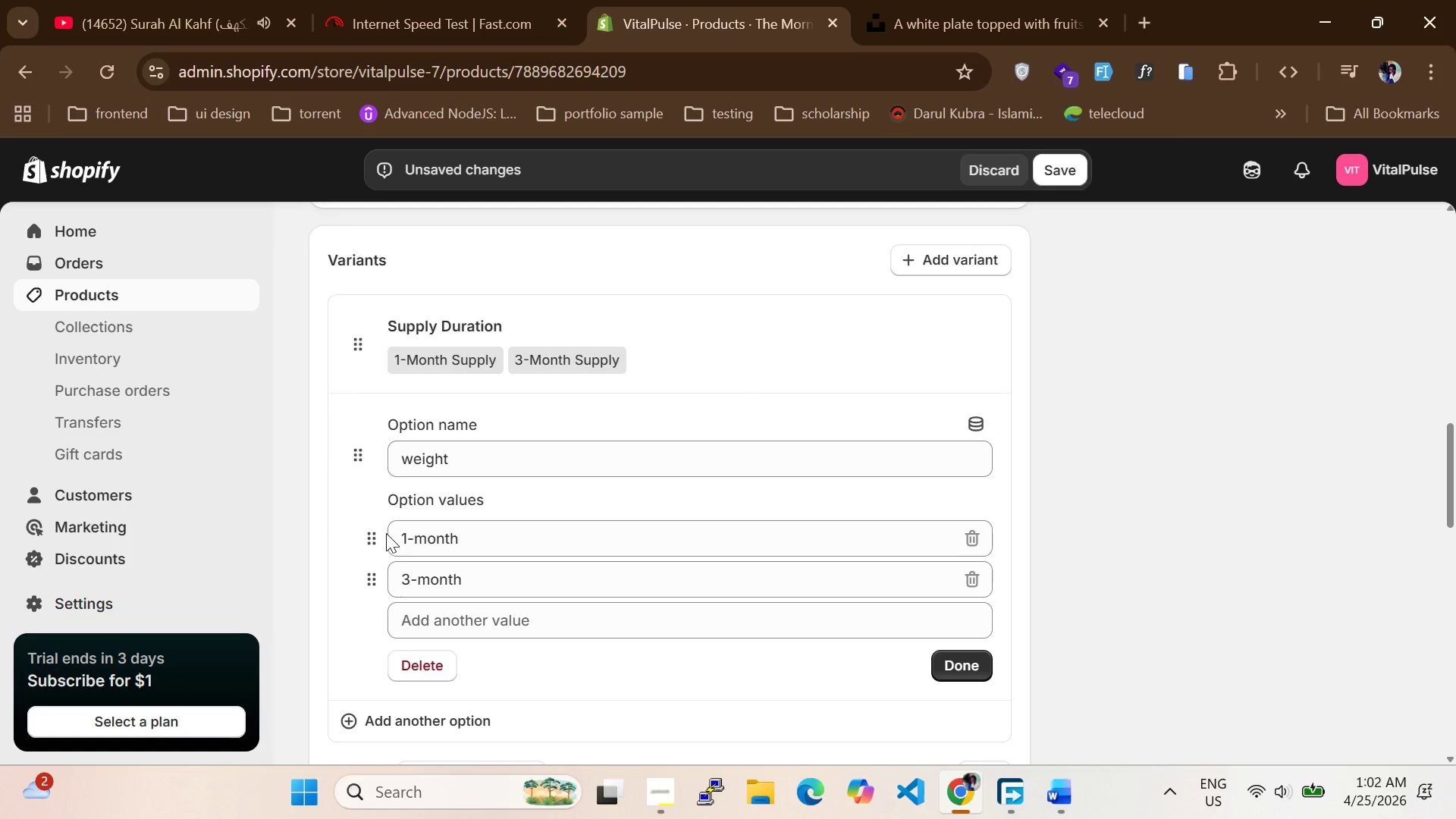 
left_click_drag(start_coordinate=[484, 552], to_coordinate=[380, 544])
 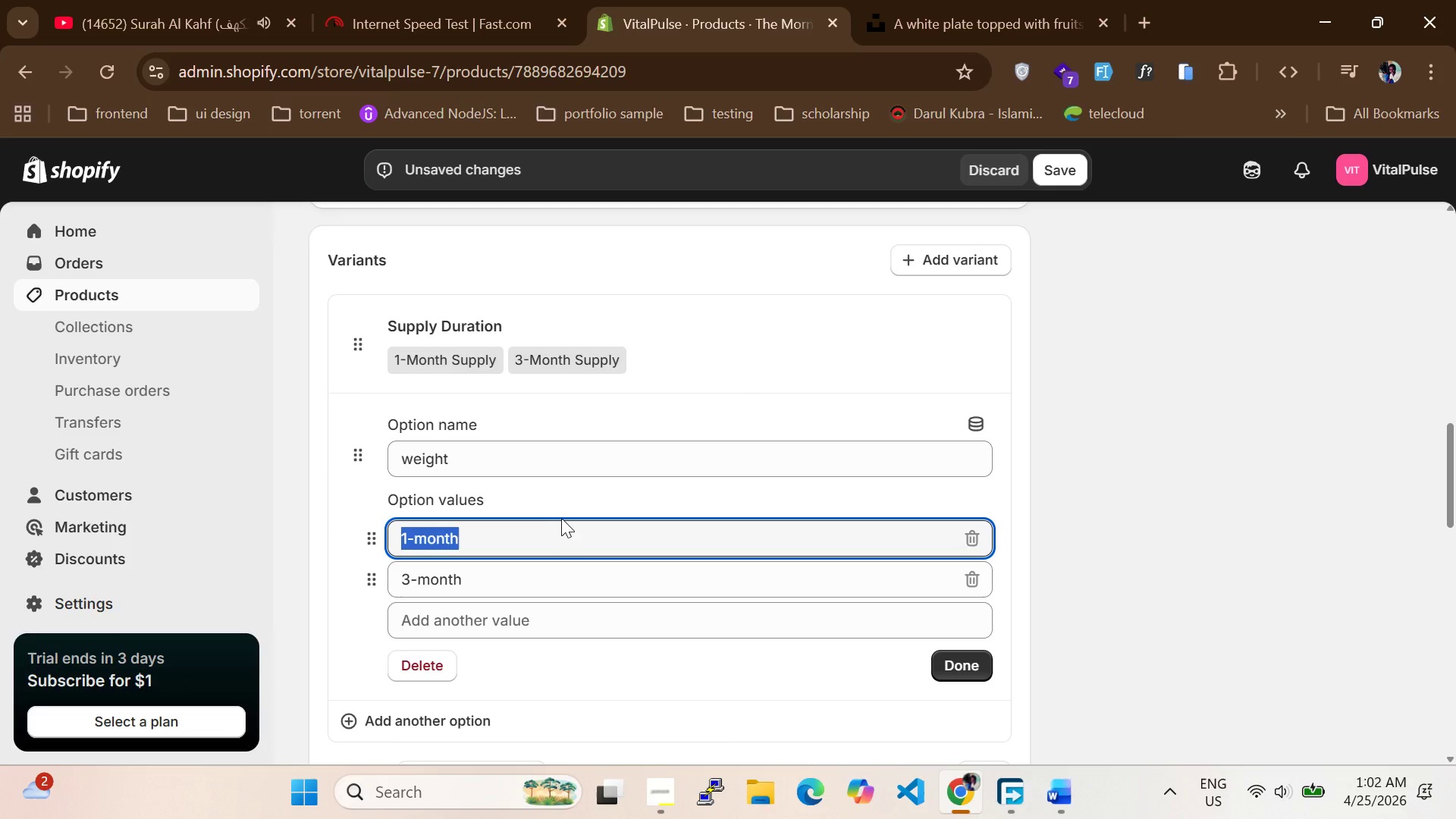 
key(1)
 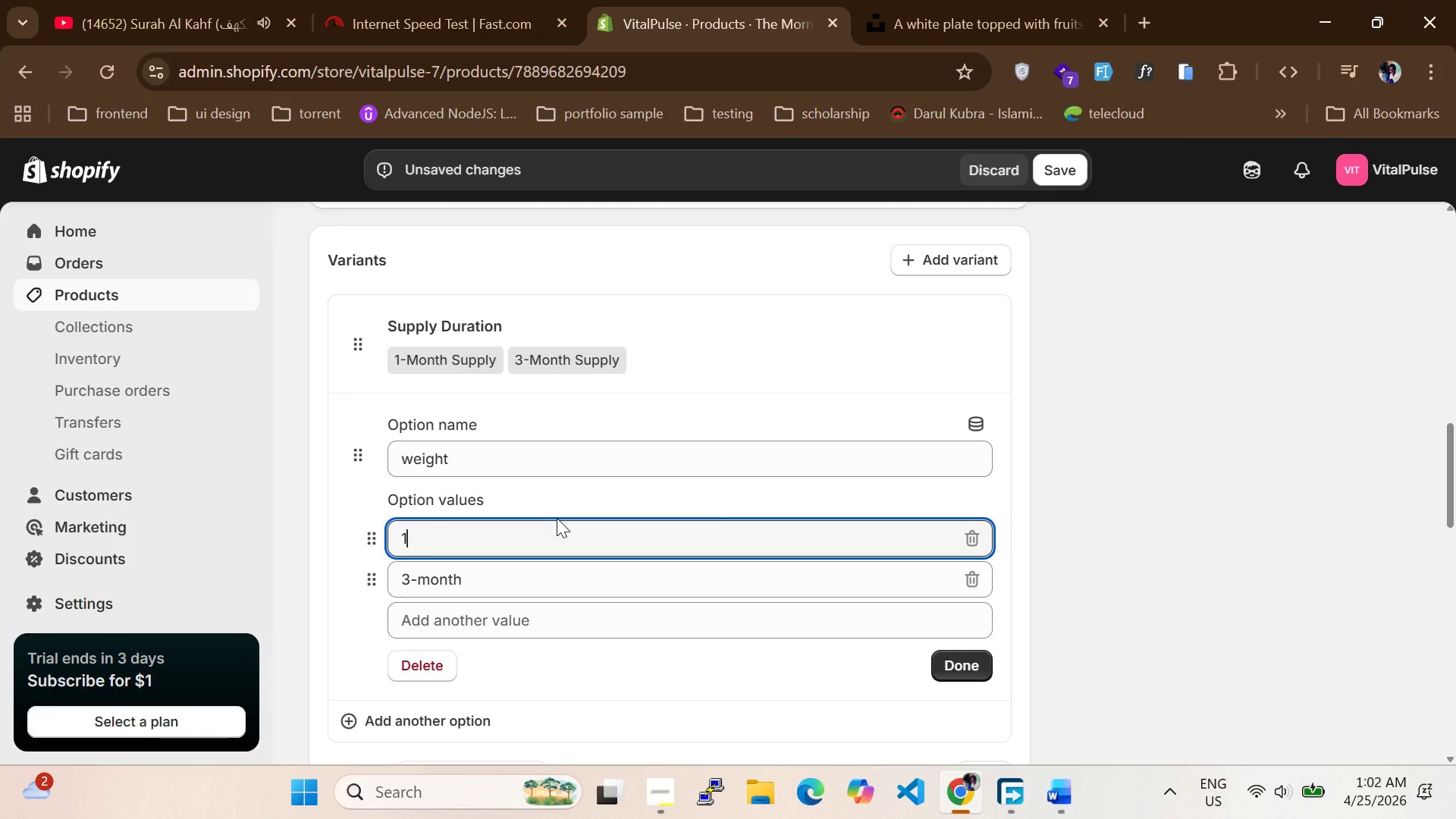 
key(Period)
 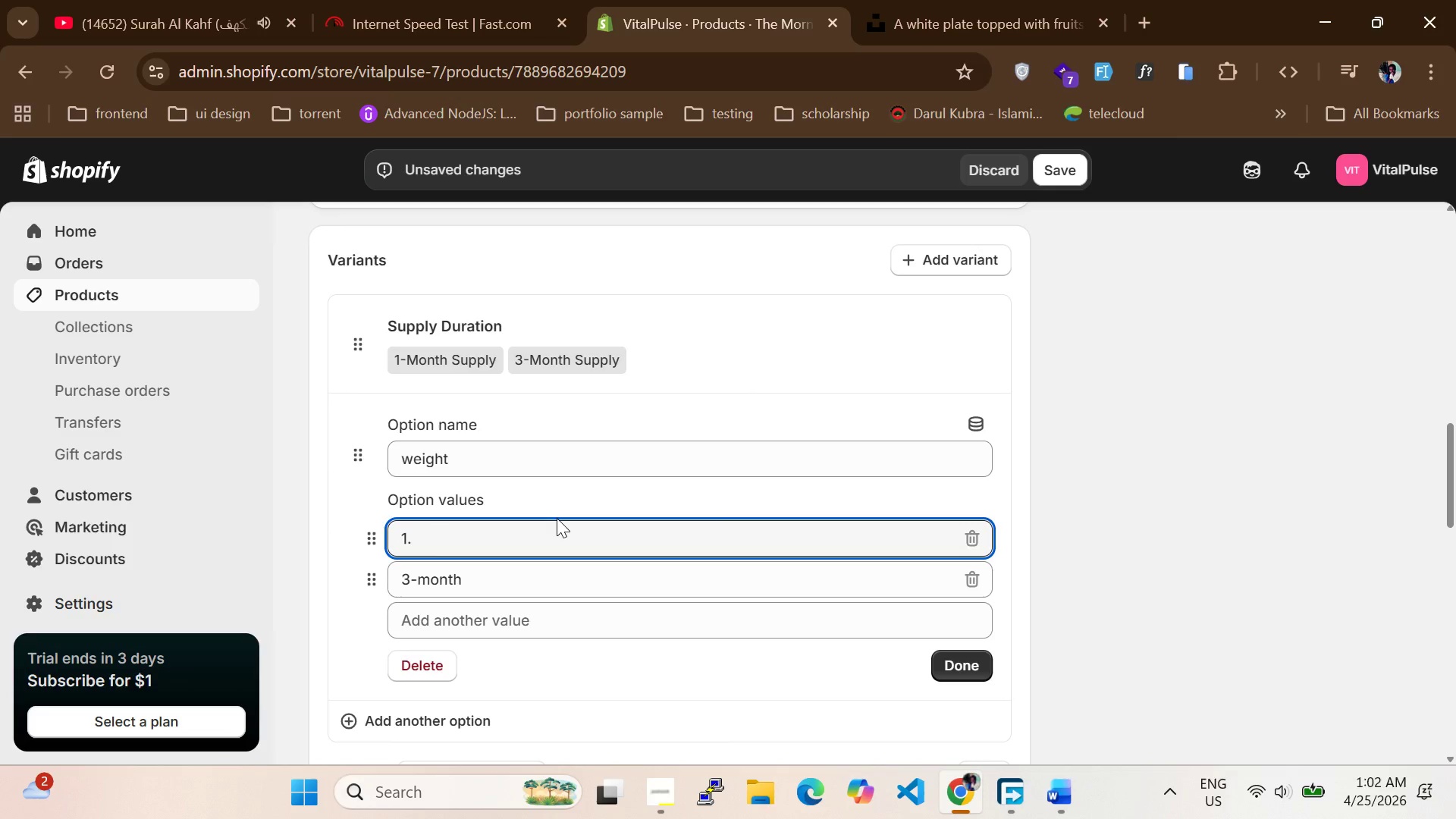 
key(8)
 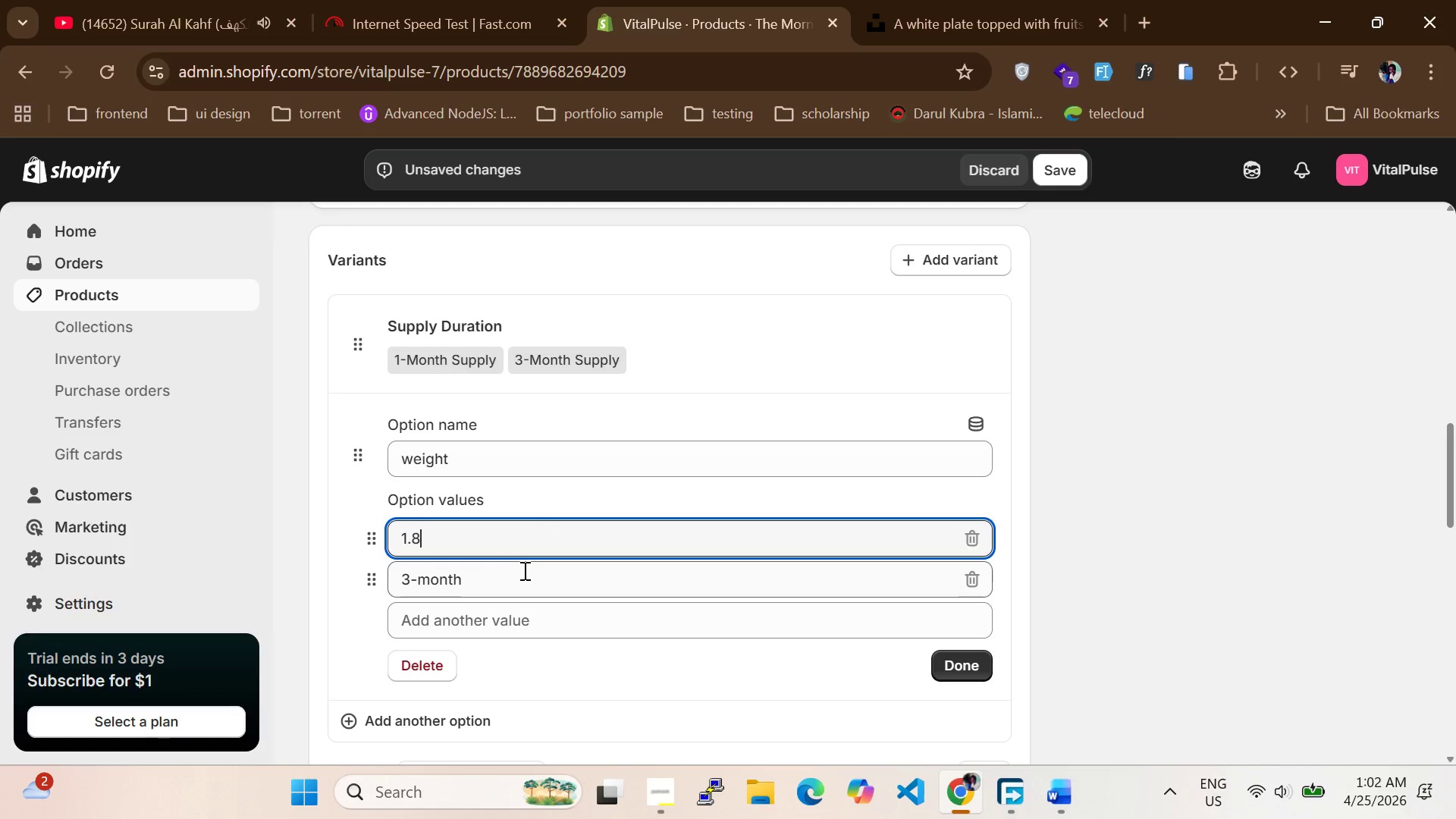 
type( lb)
 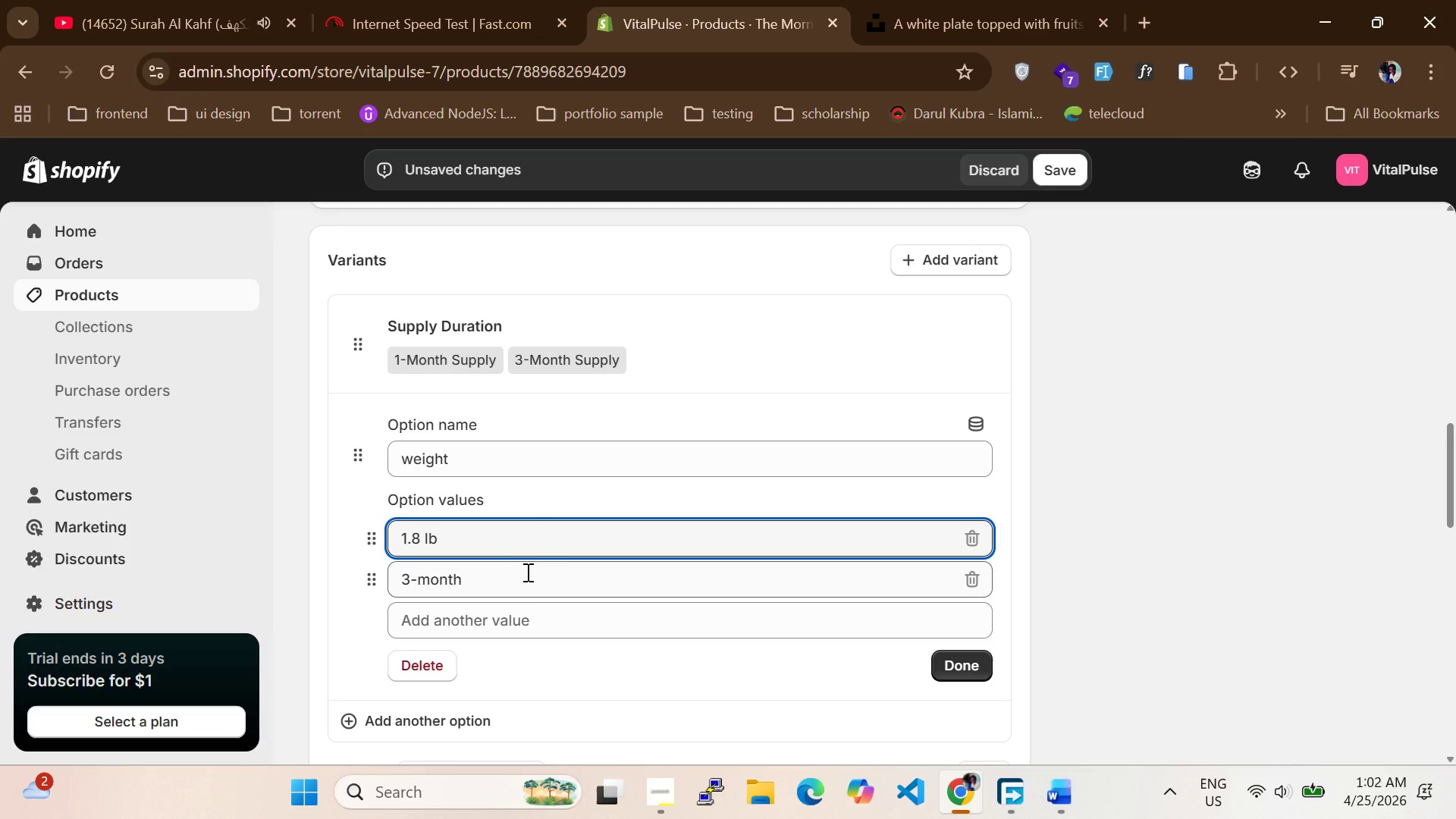 
left_click_drag(start_coordinate=[522, 571], to_coordinate=[365, 582])
 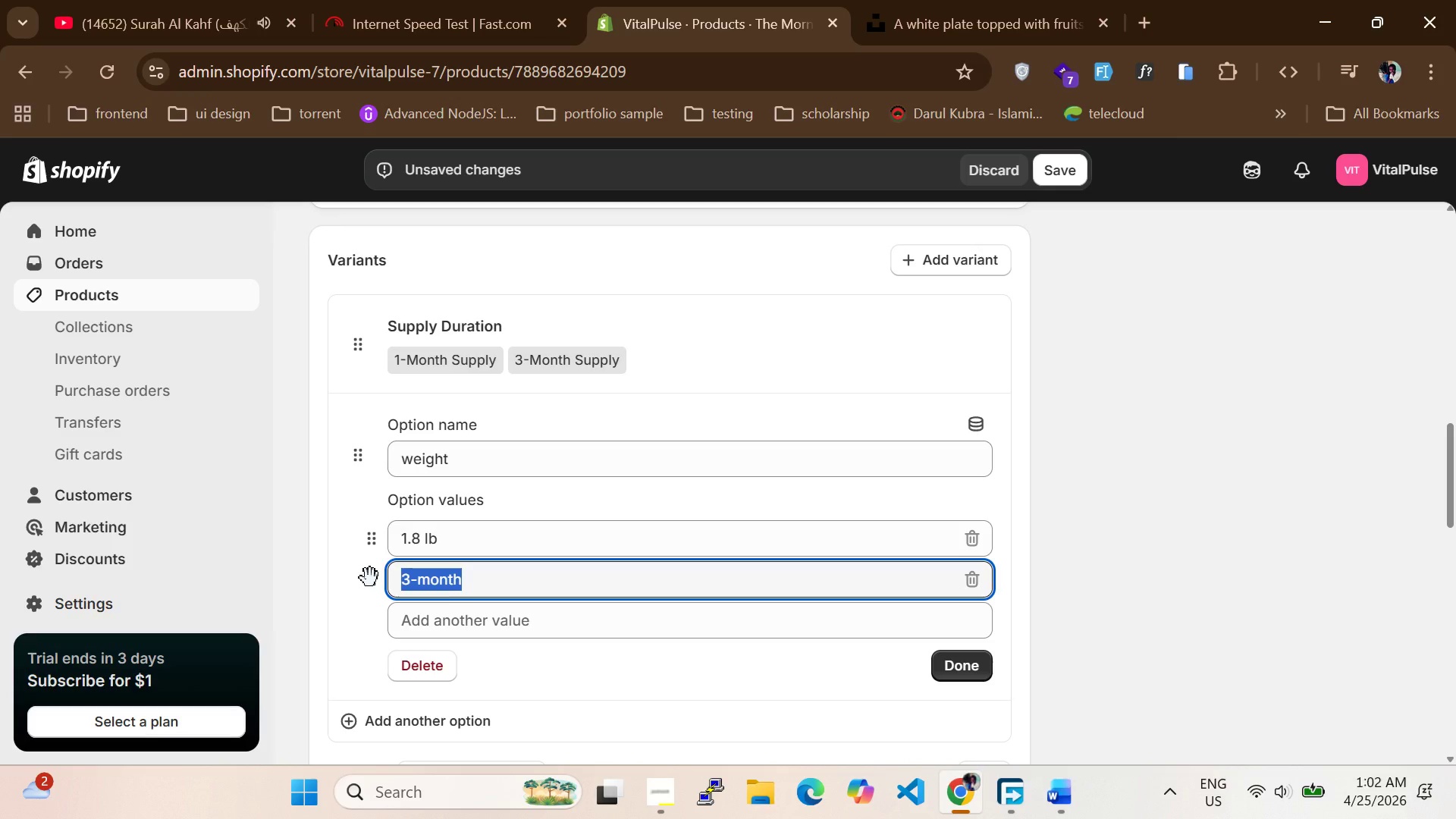 
type(4.9 lb)
 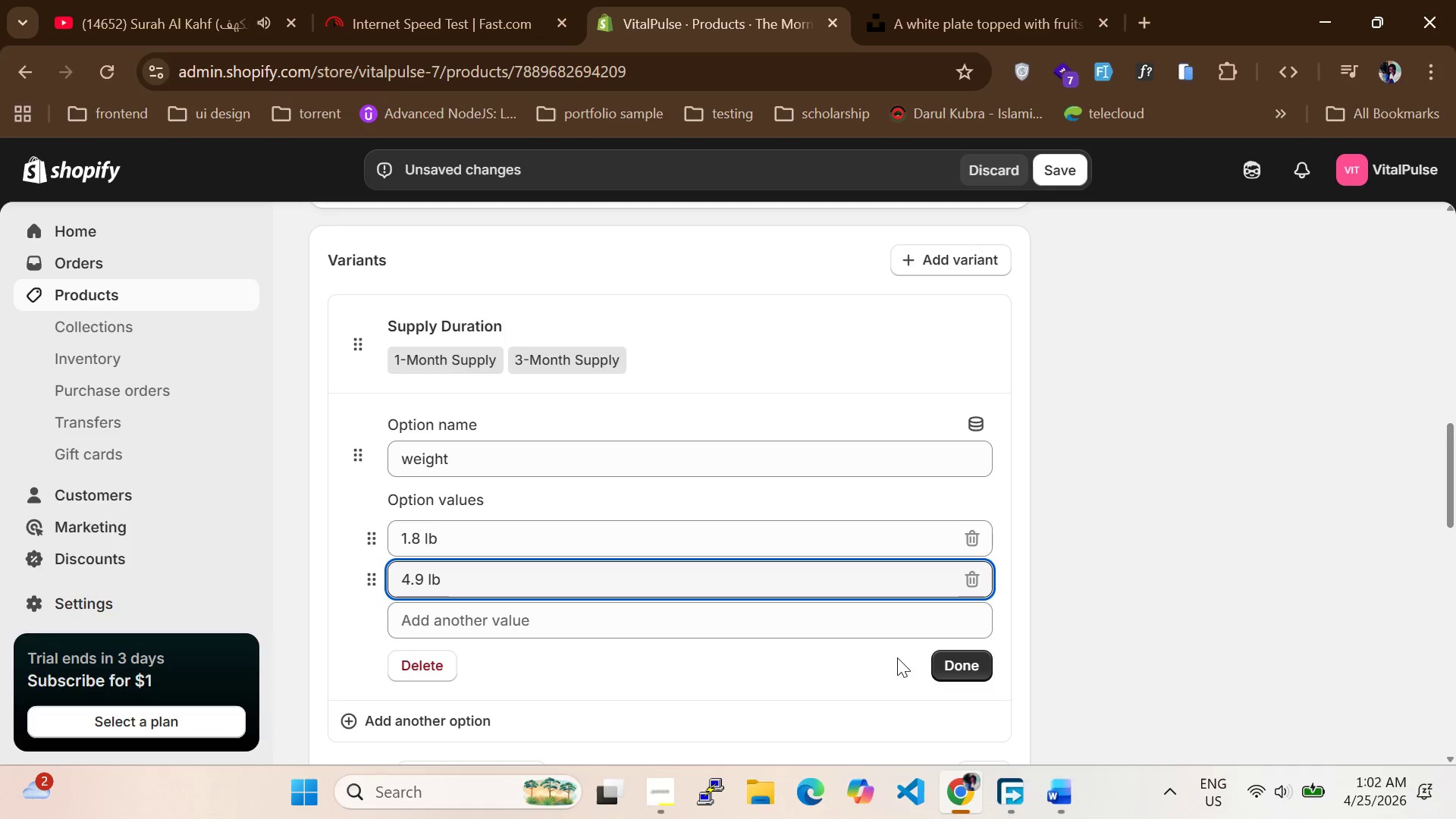 
left_click([935, 661])
 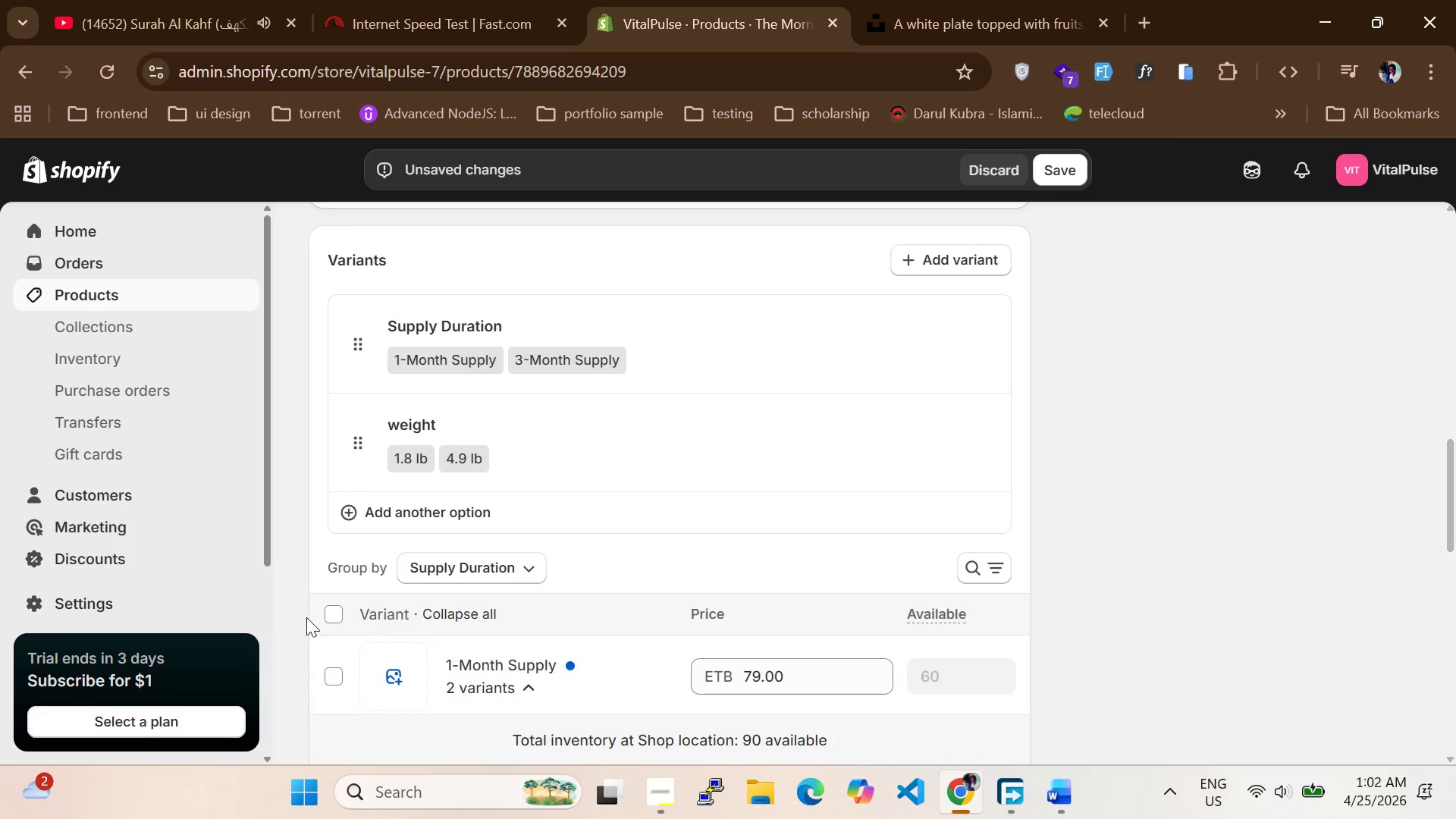 
scroll: coordinate [610, 619], scroll_direction: none, amount: 0.0
 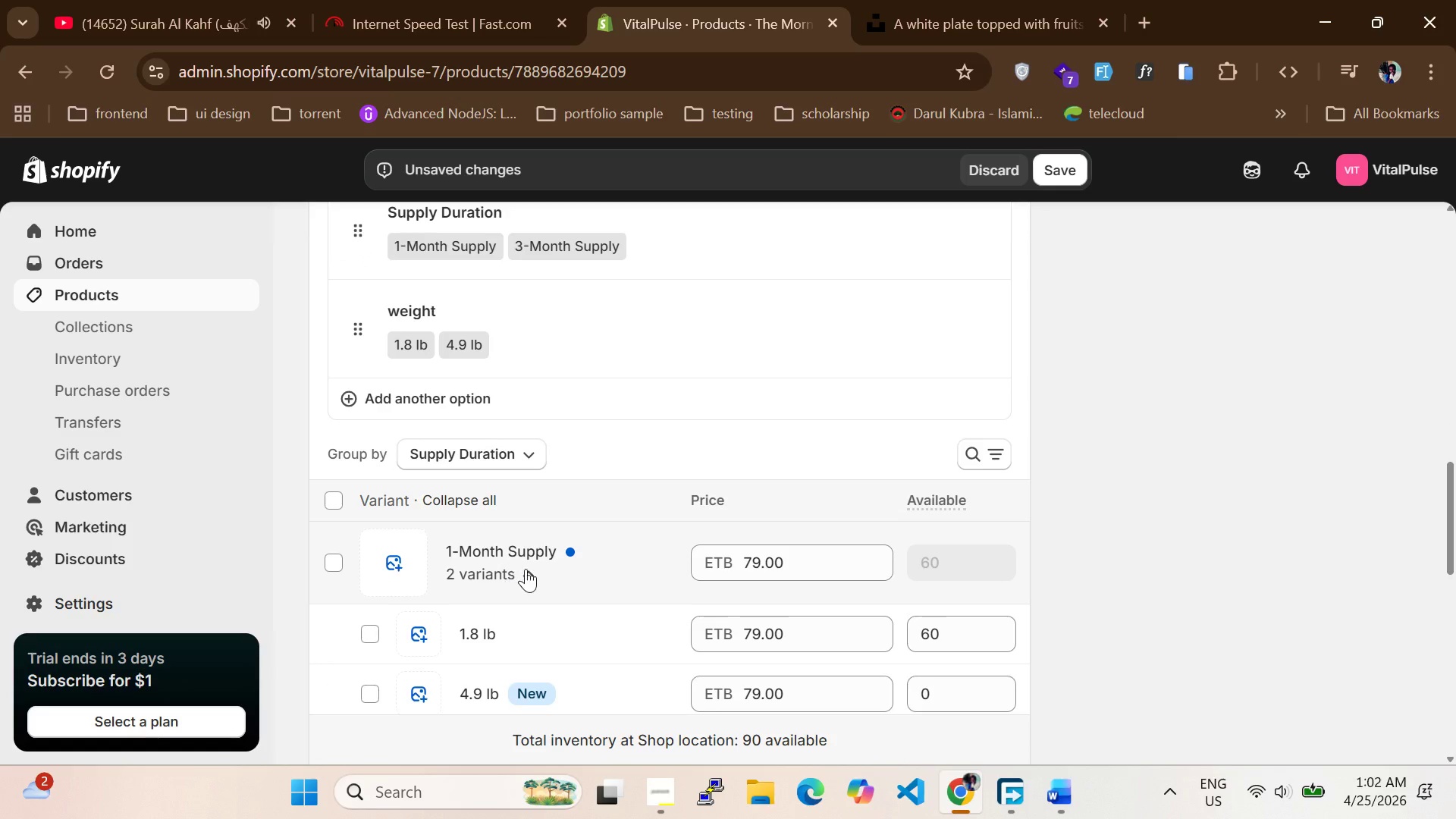 
left_click([529, 569])
 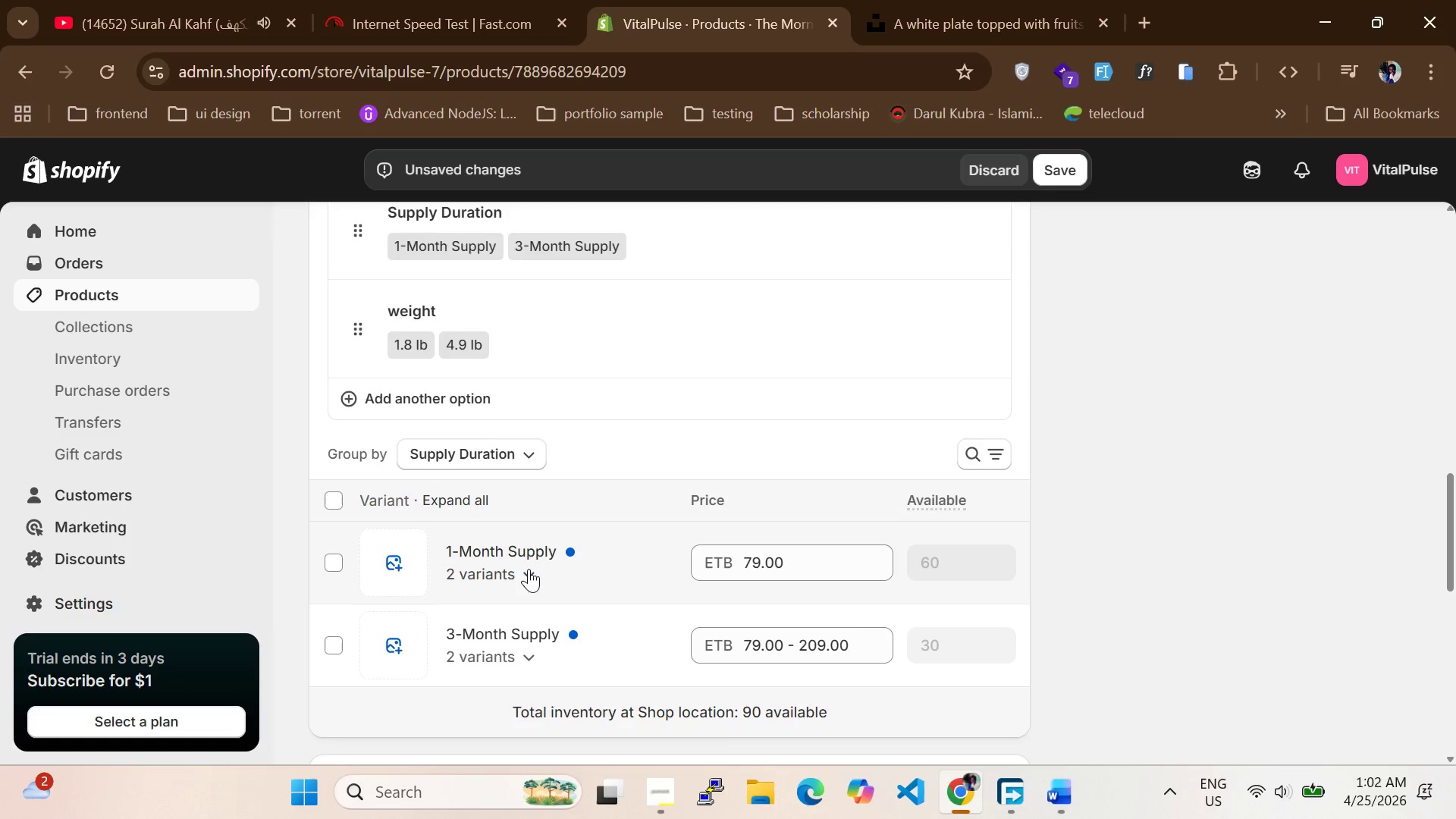 
left_click([529, 569])
 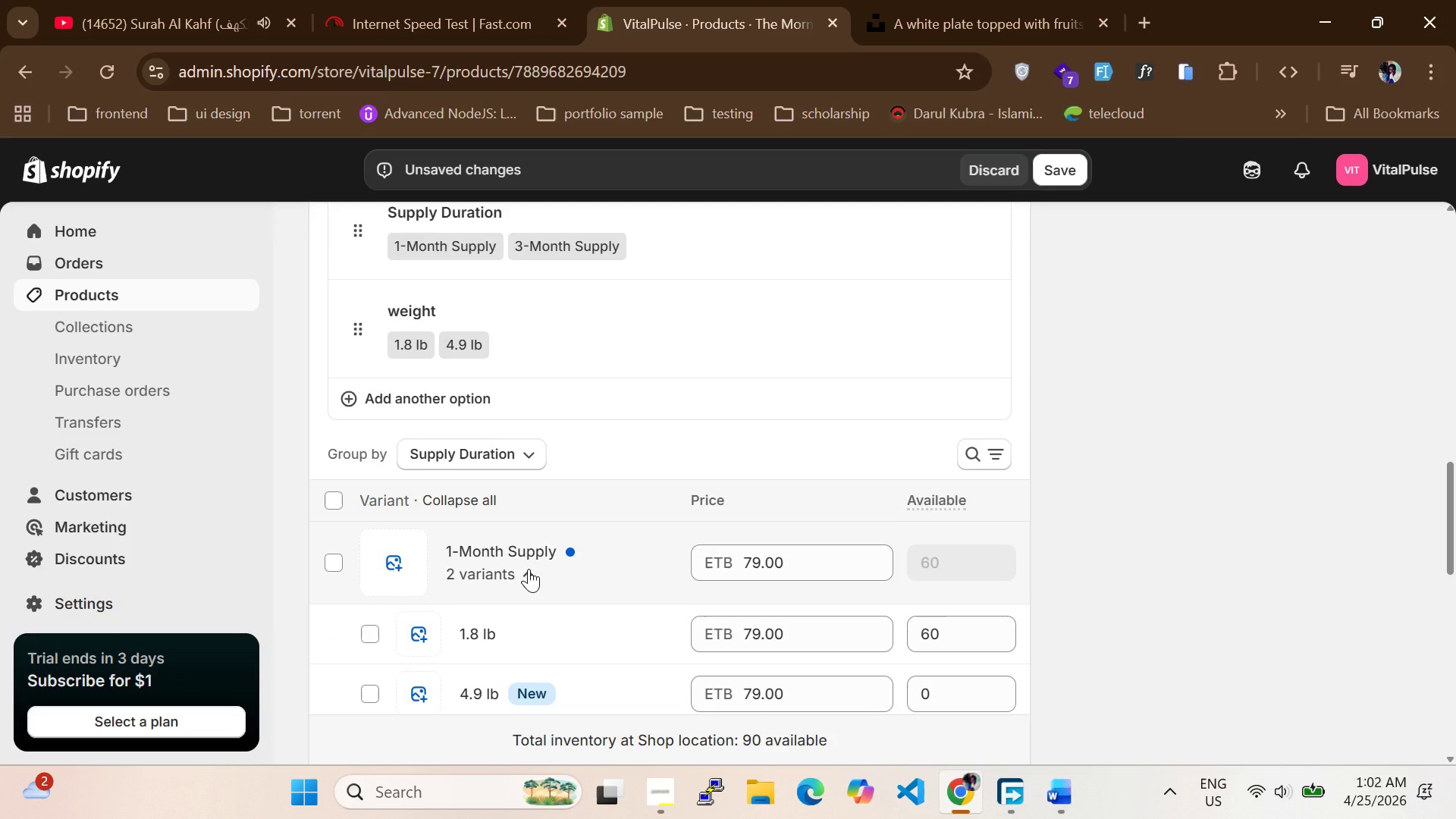 
scroll: coordinate [529, 570], scroll_direction: down, amount: 1.0
 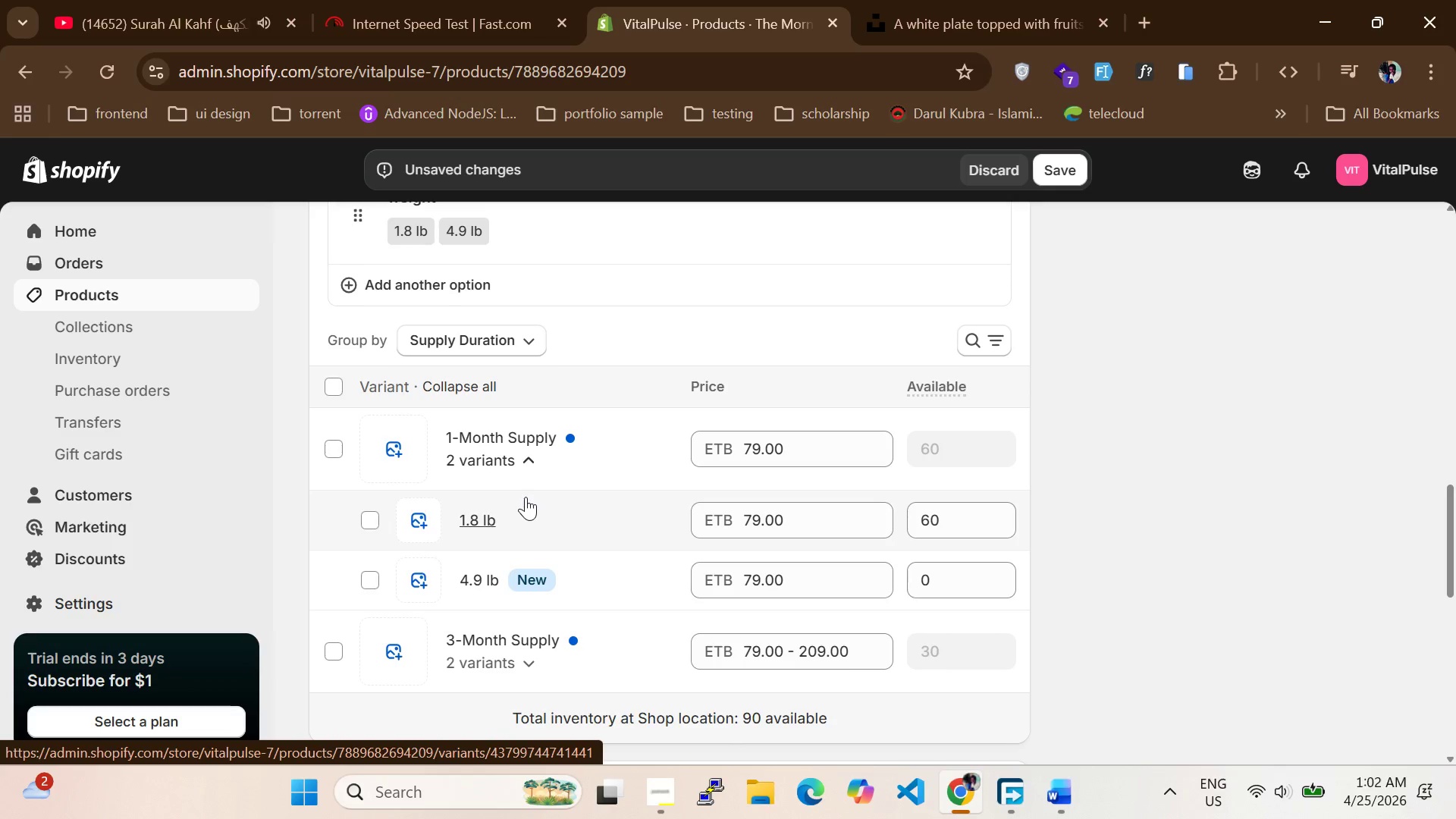 
wait(6.46)
 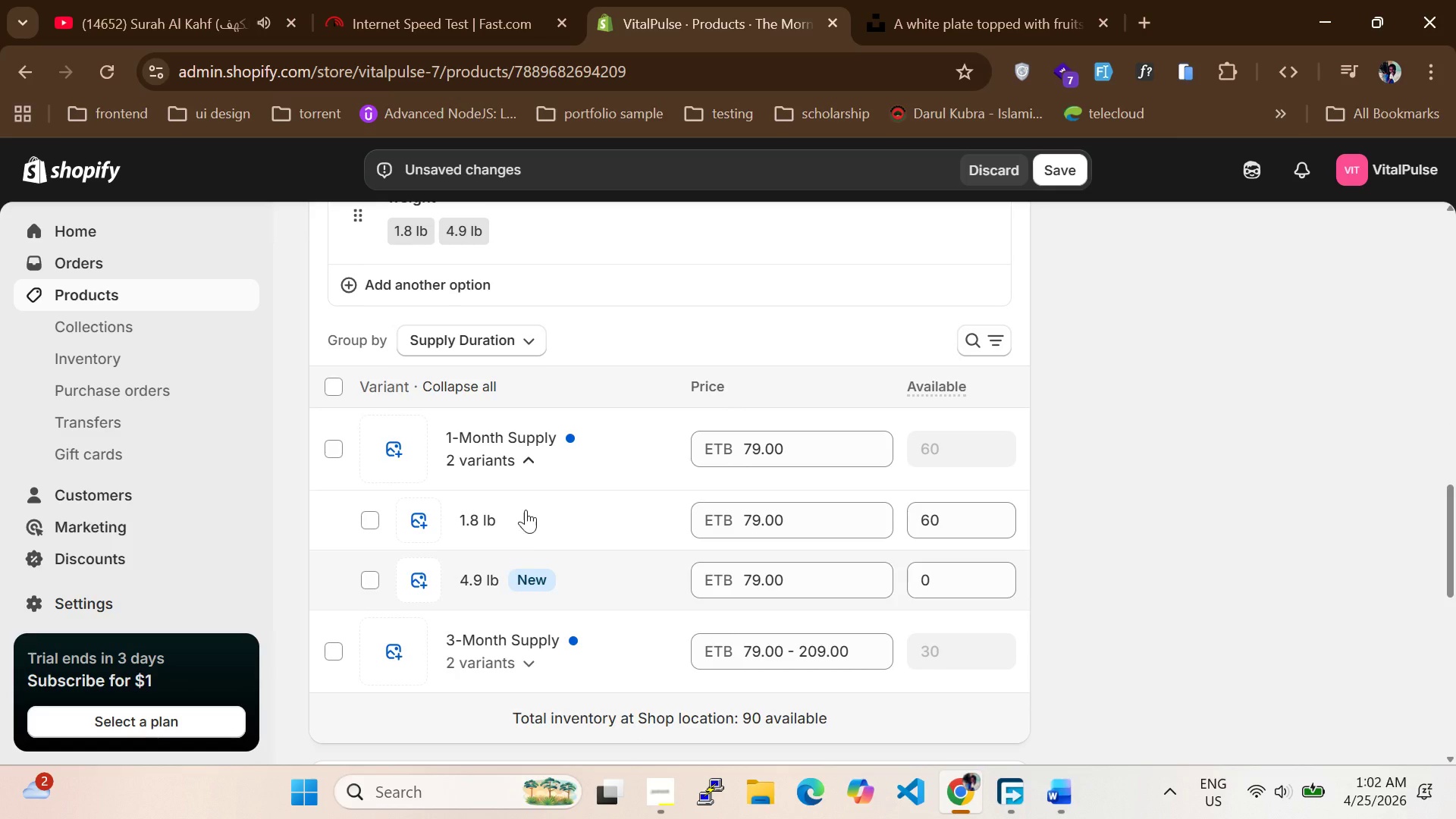 
left_click([526, 461])
 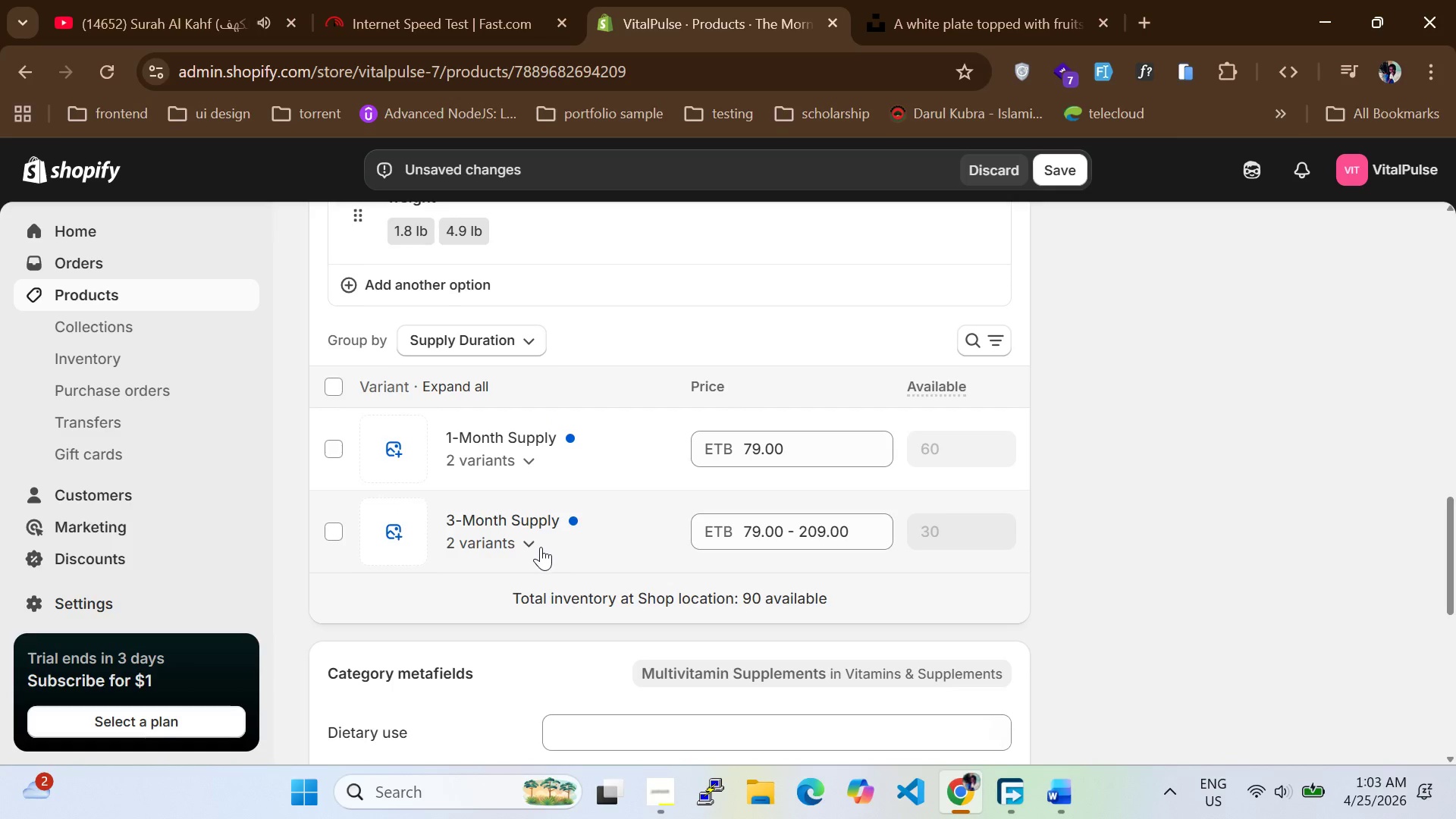 
left_click([527, 527])
 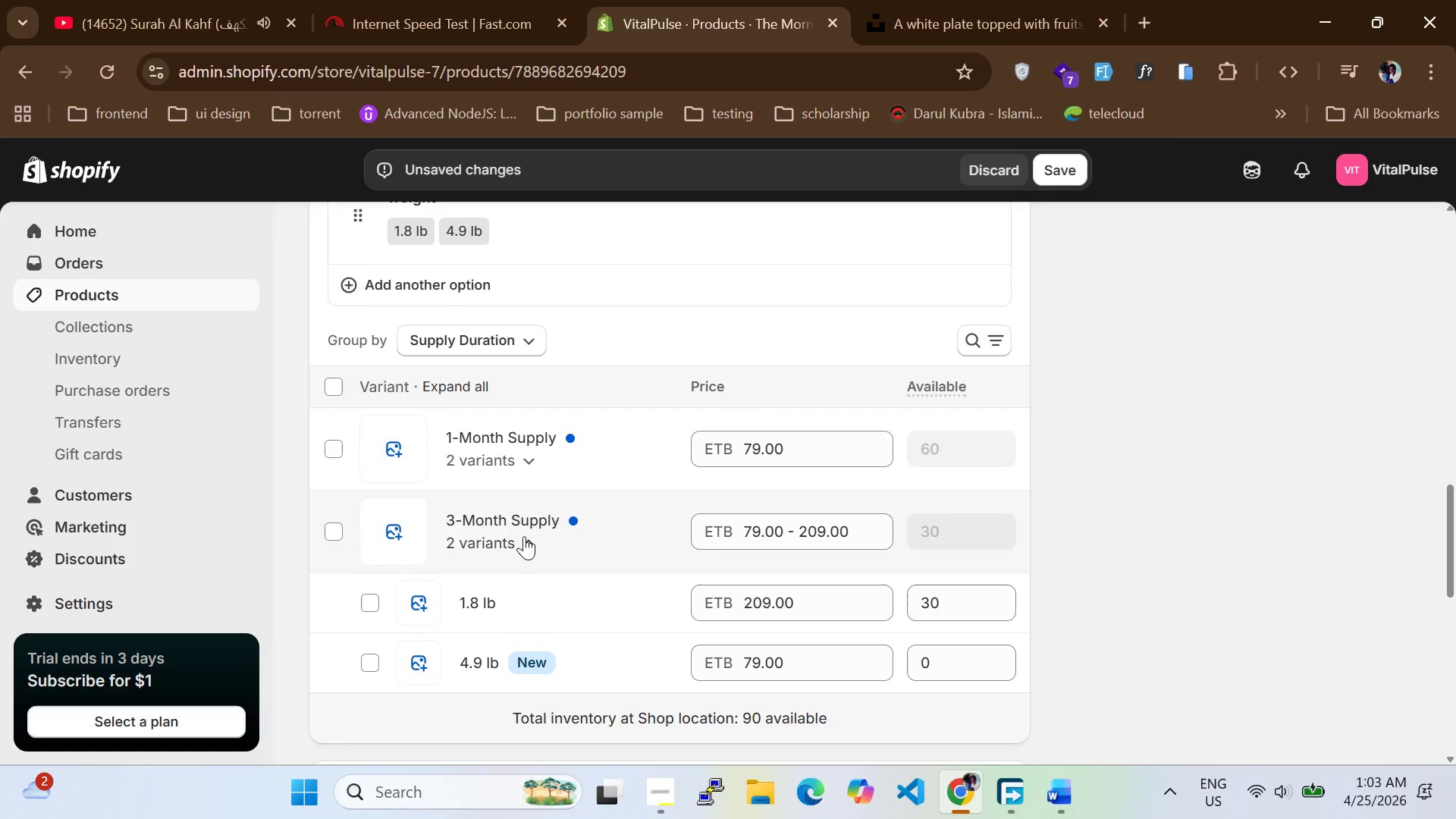 
wait(5.64)
 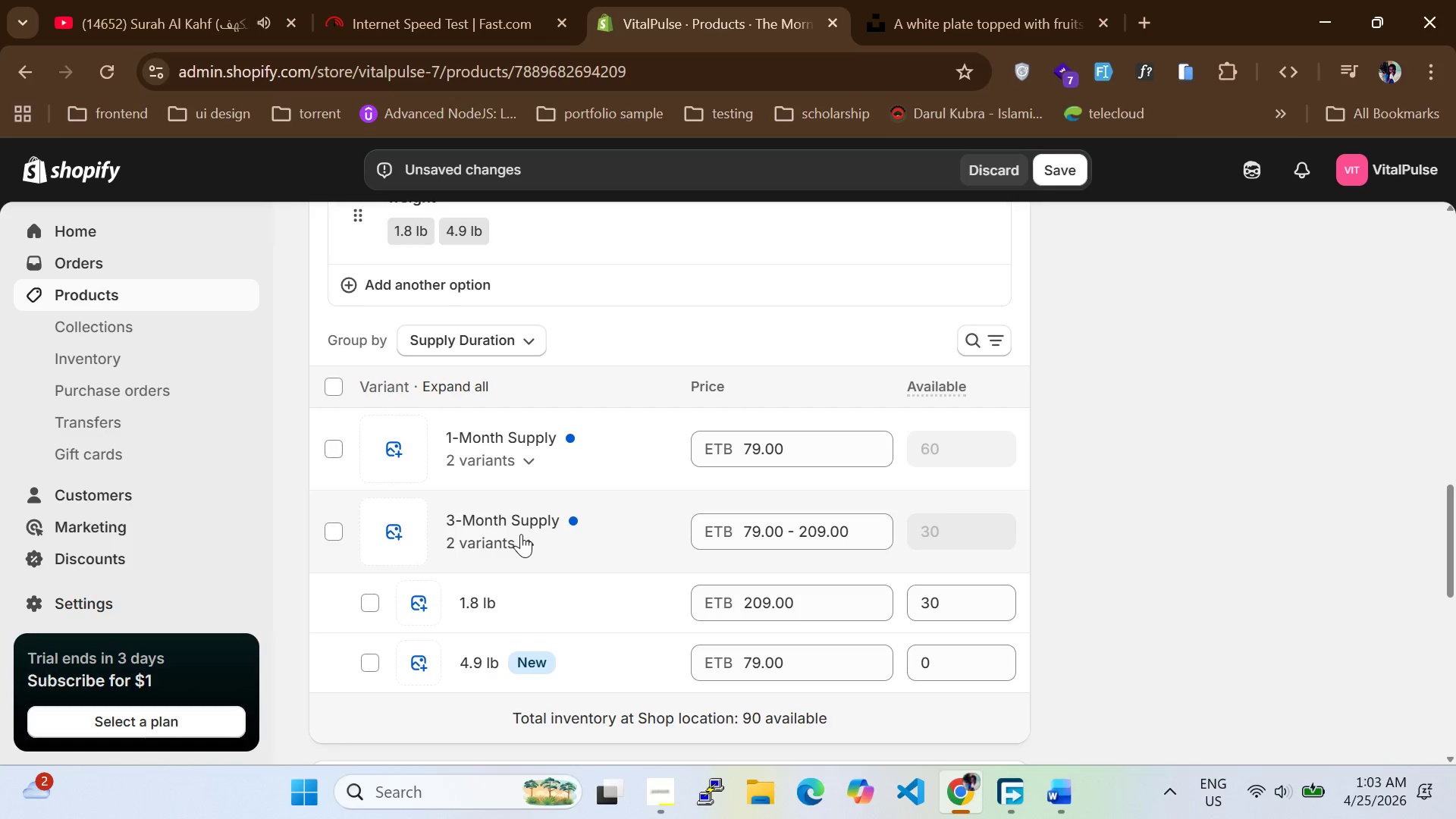 
left_click([524, 536])
 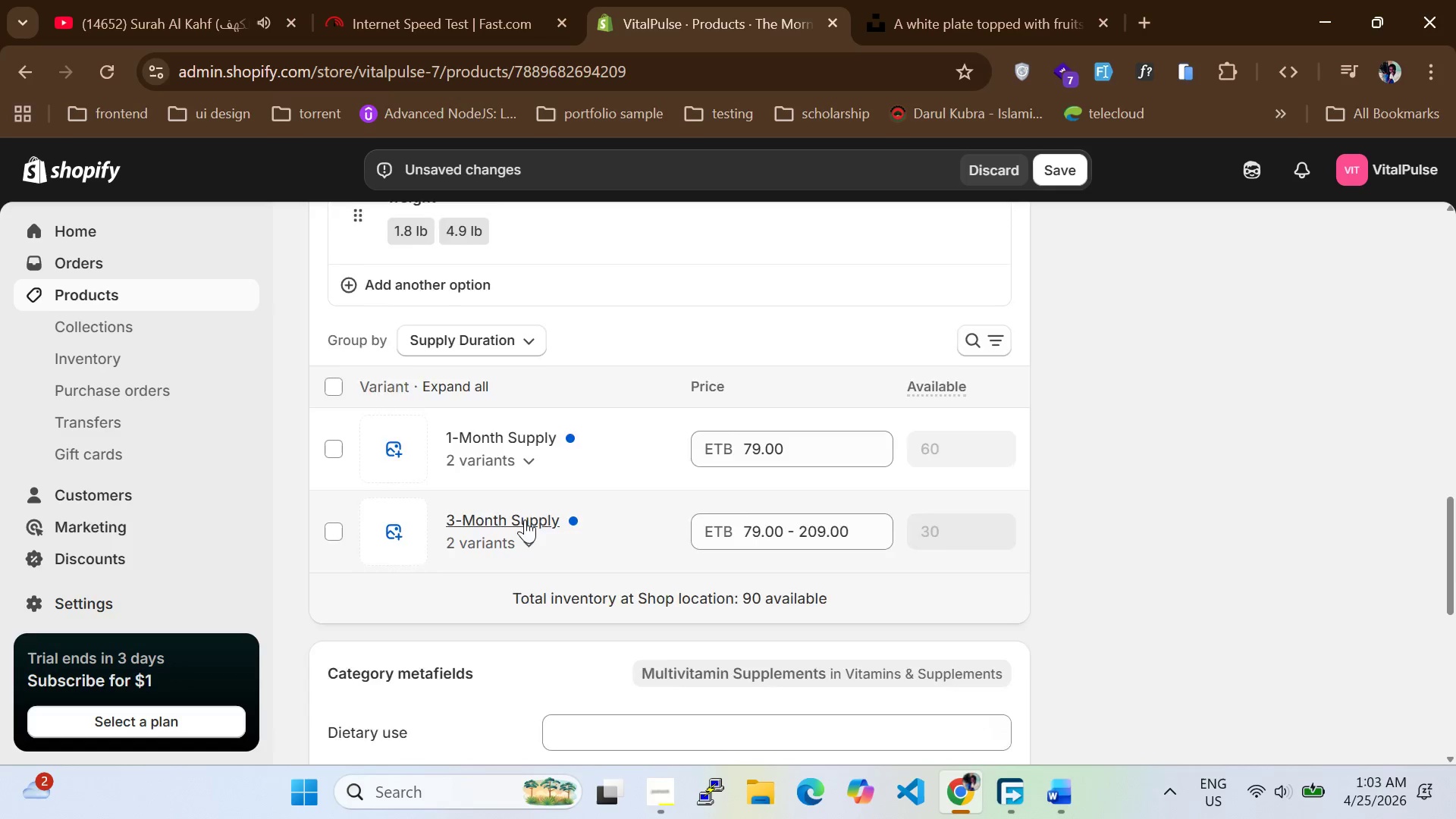 
scroll: coordinate [525, 519], scroll_direction: up, amount: 1.0
 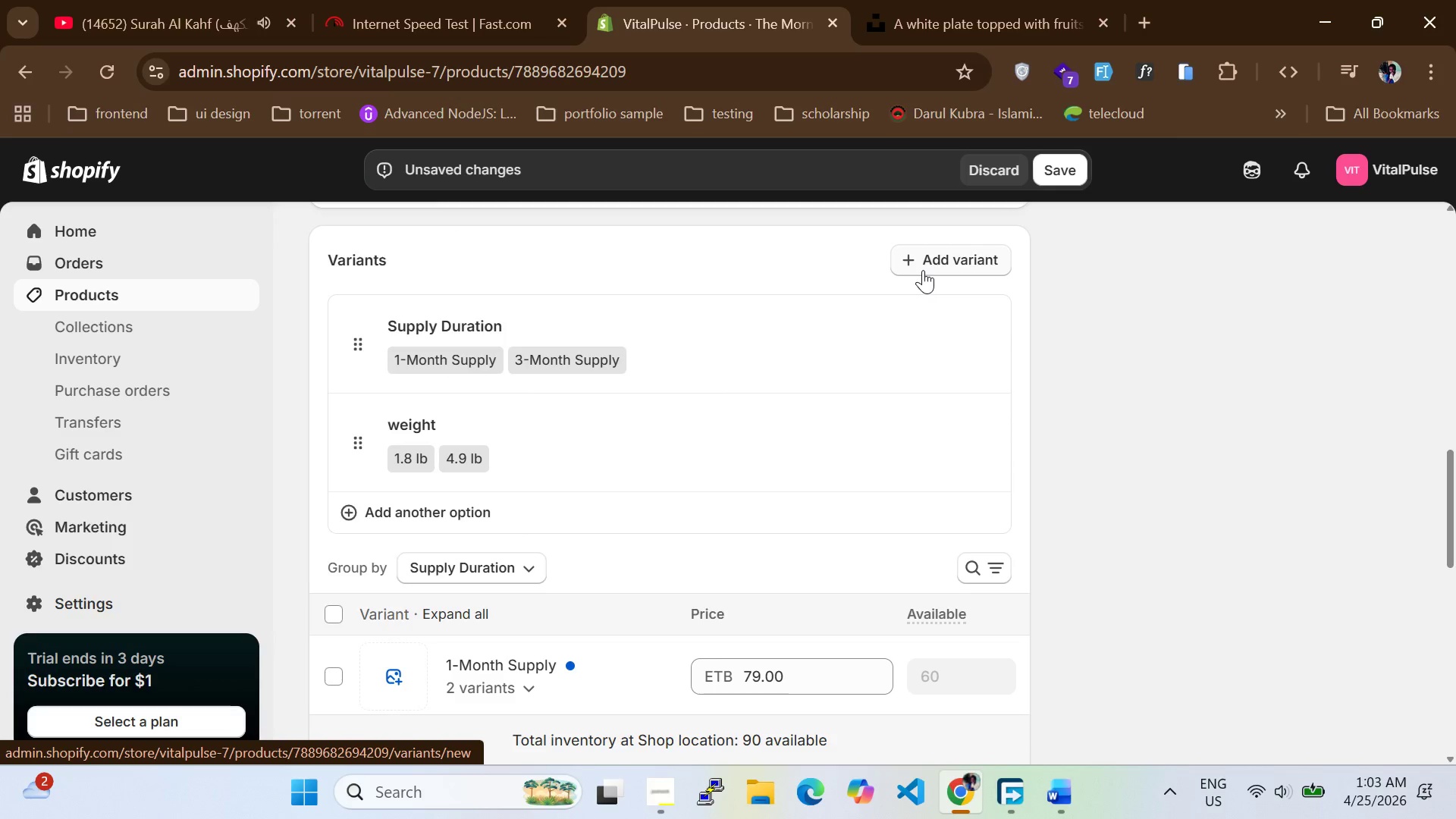 
left_click([923, 270])
 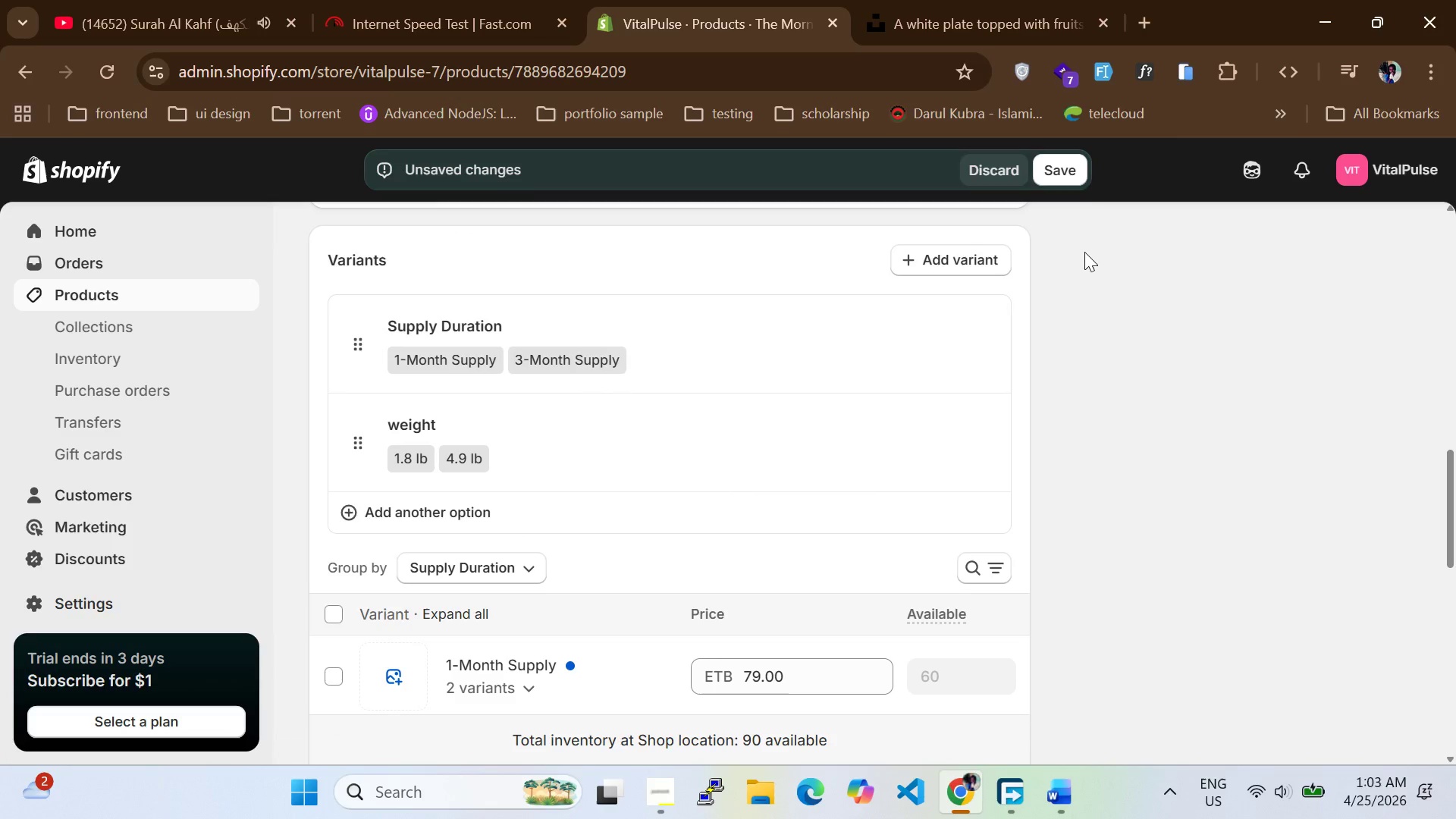 
left_click([1075, 171])
 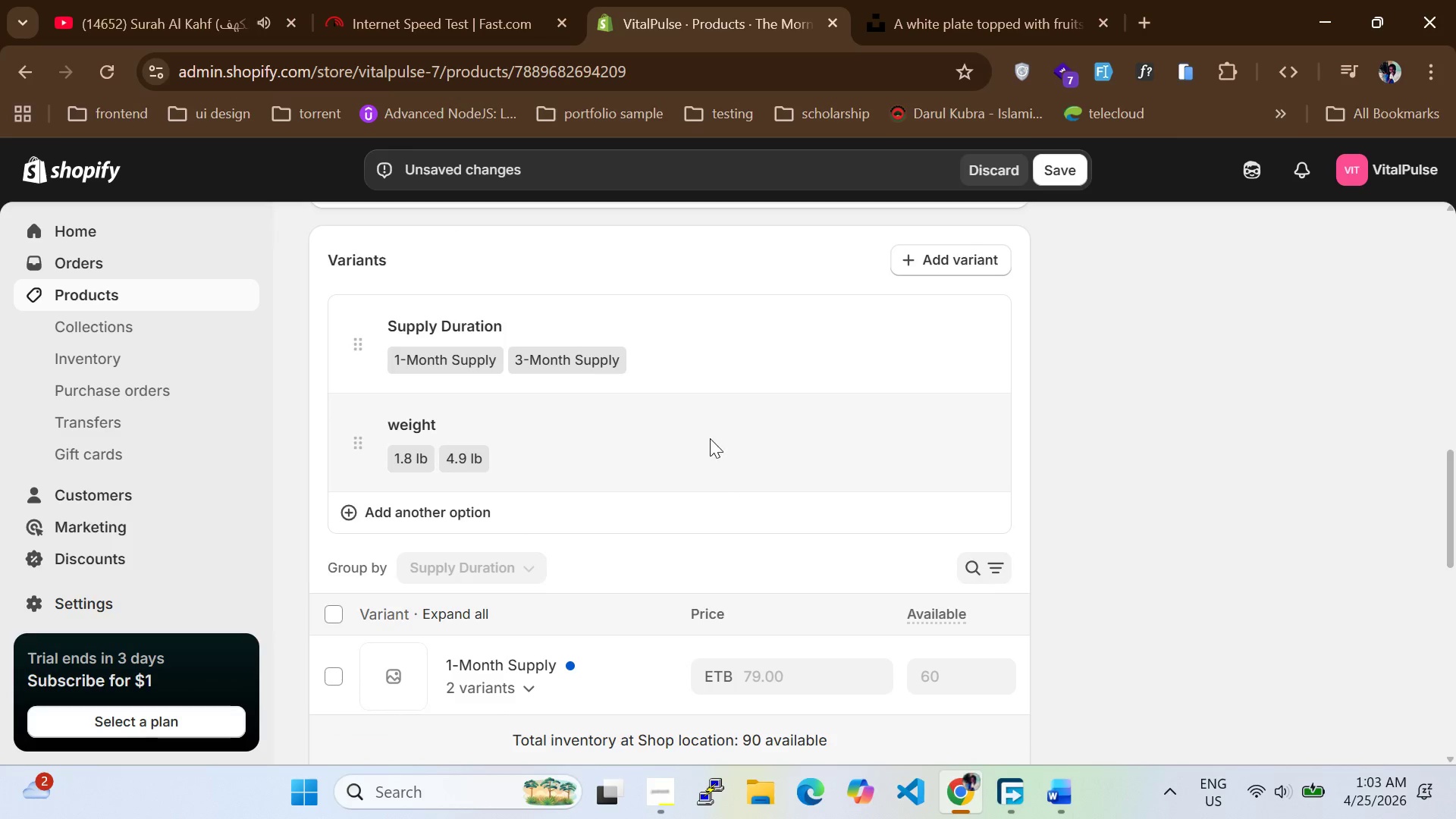 
scroll: coordinate [710, 440], scroll_direction: up, amount: 1.0
 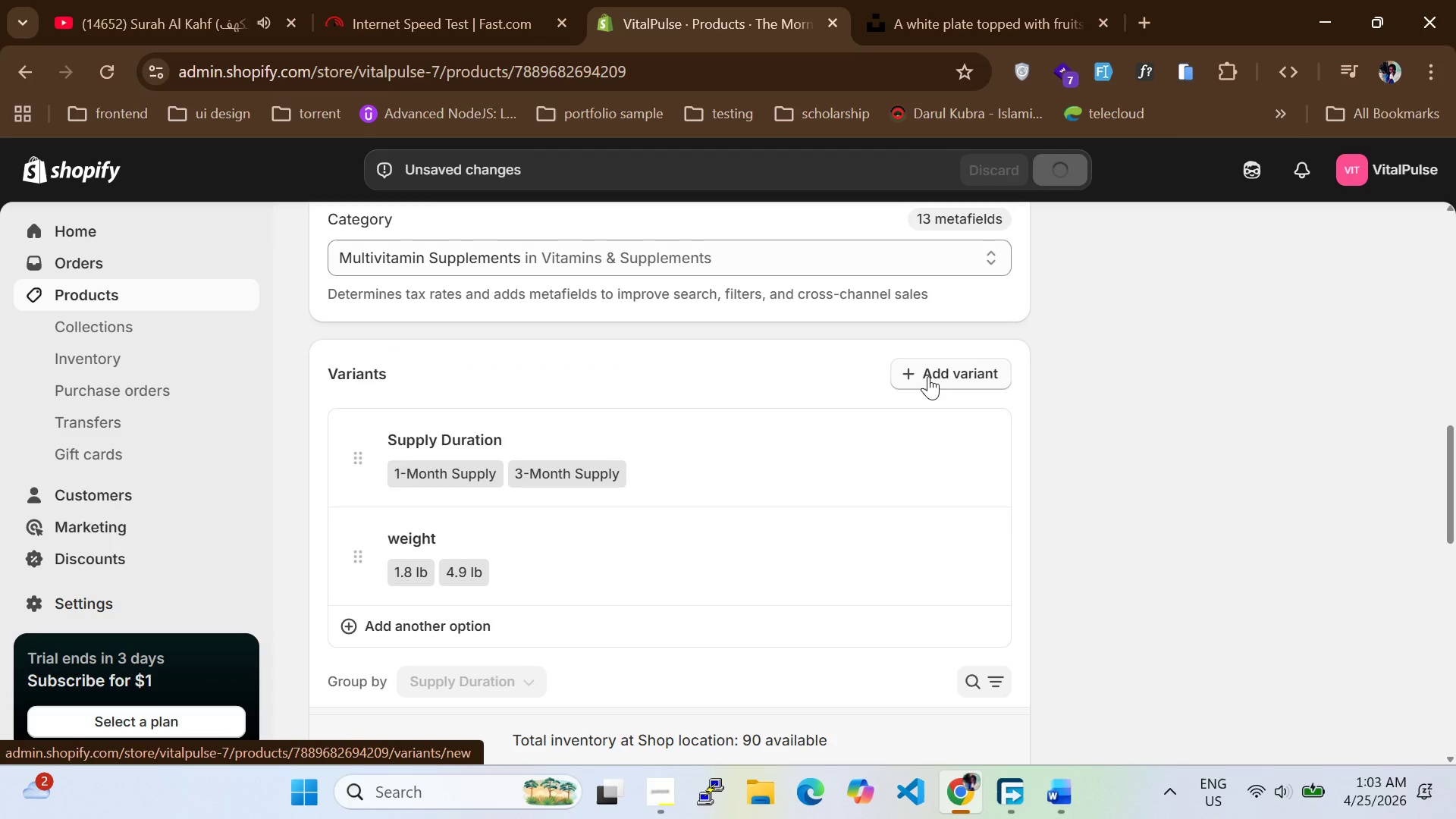 
left_click([928, 376])
 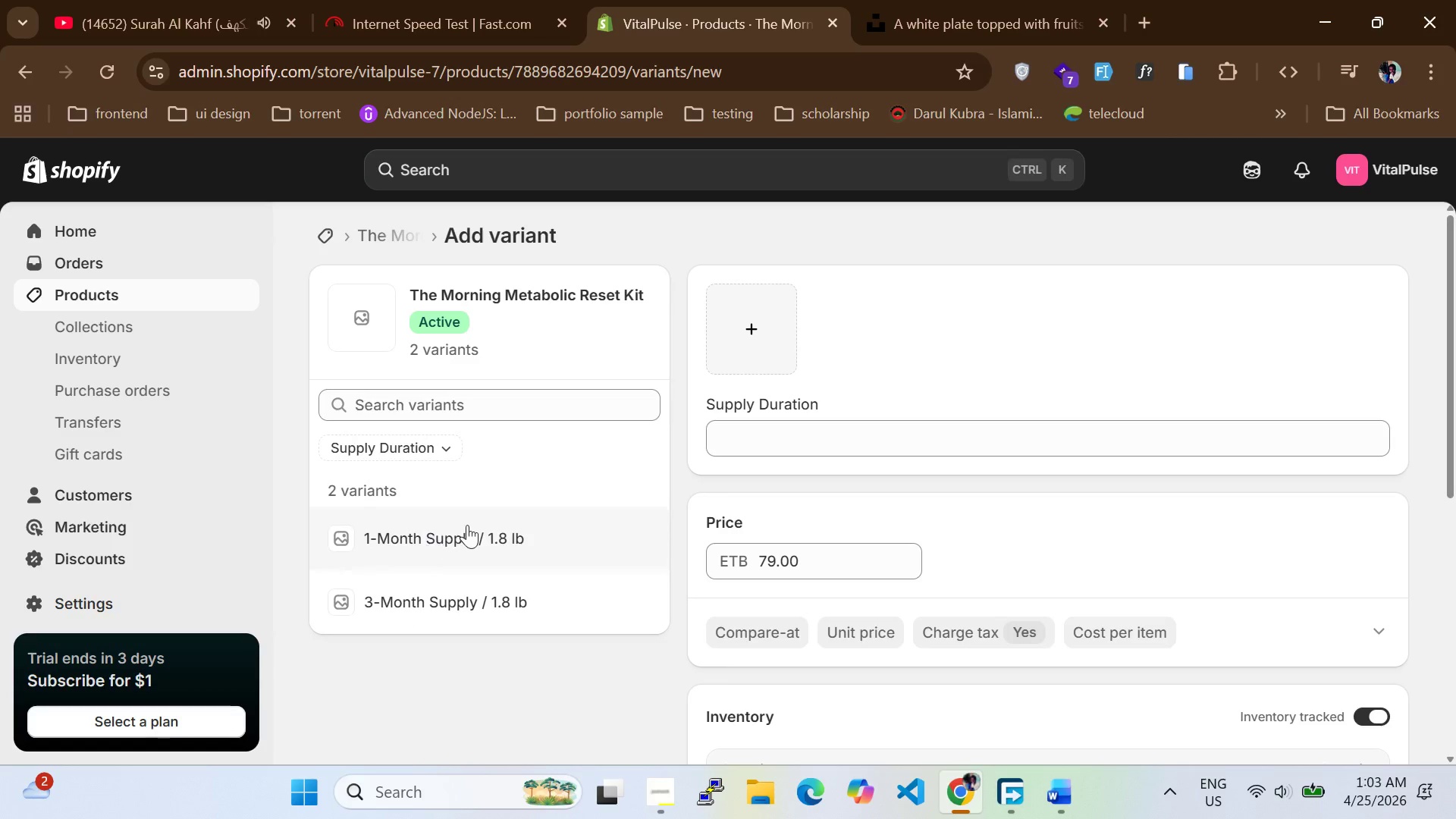 
scroll: coordinate [639, 516], scroll_direction: down, amount: 4.0
 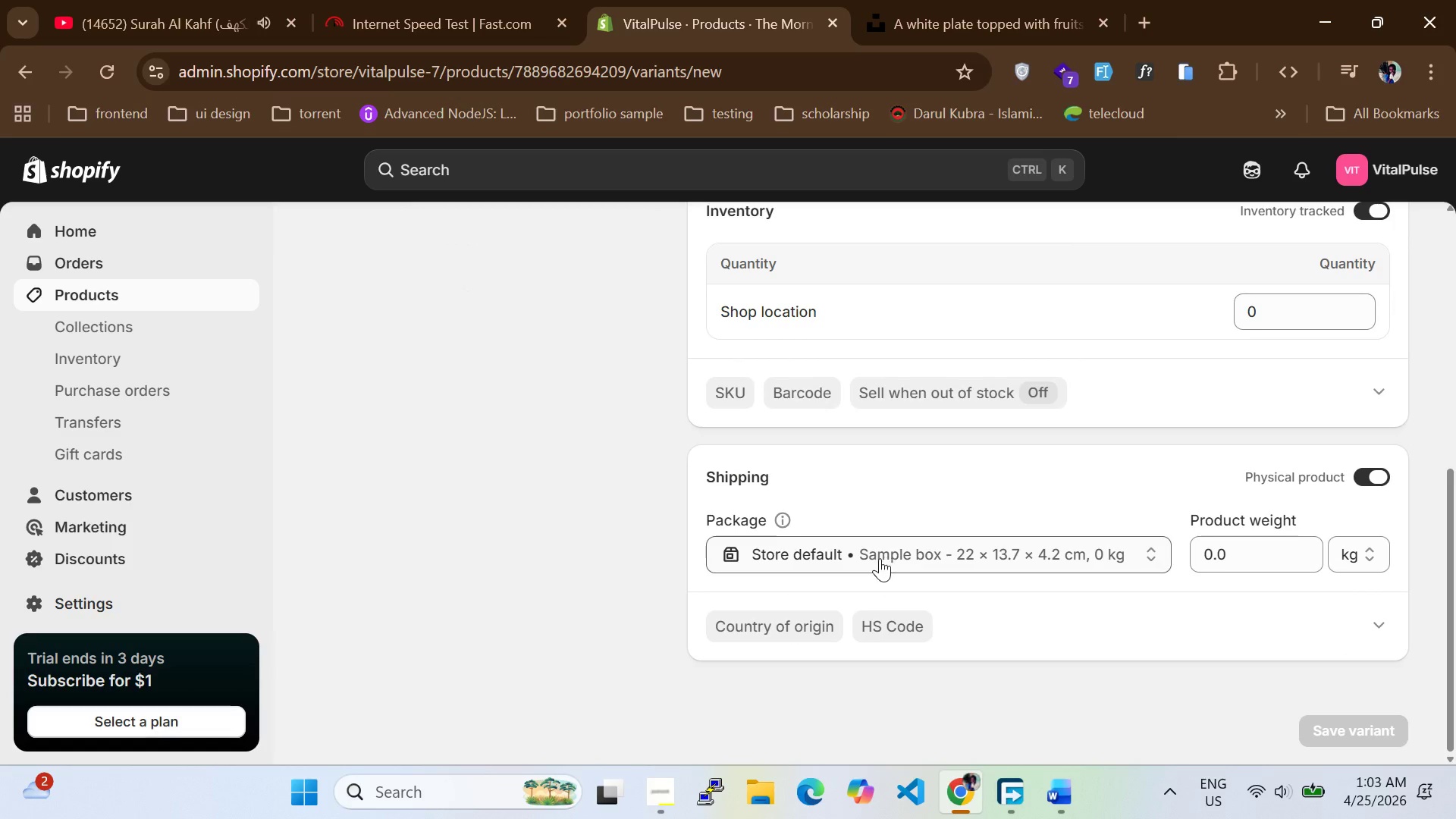 
scroll: coordinate [415, 482], scroll_direction: up, amount: 8.0
 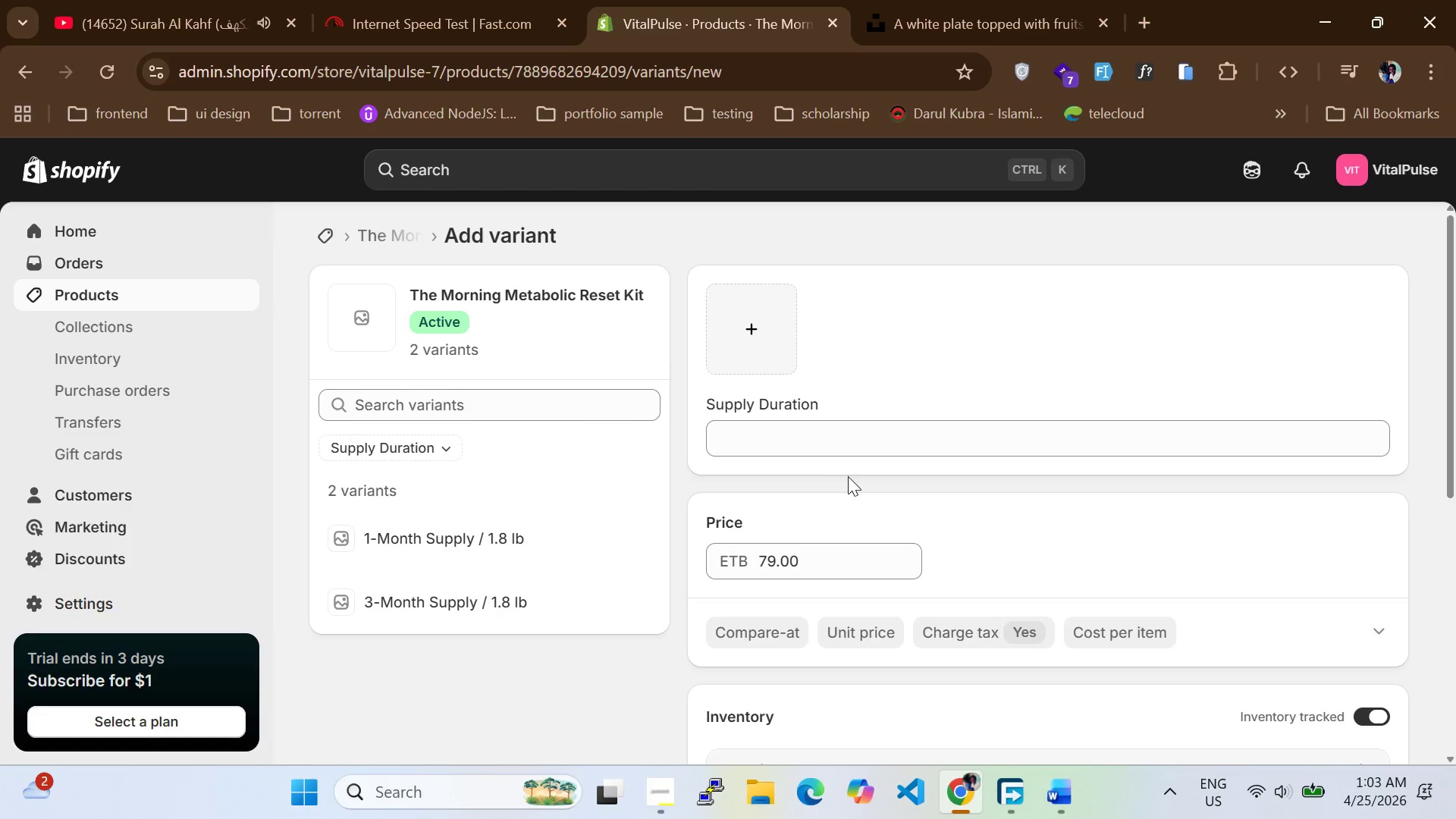 
scroll: coordinate [825, 509], scroll_direction: down, amount: 5.0
 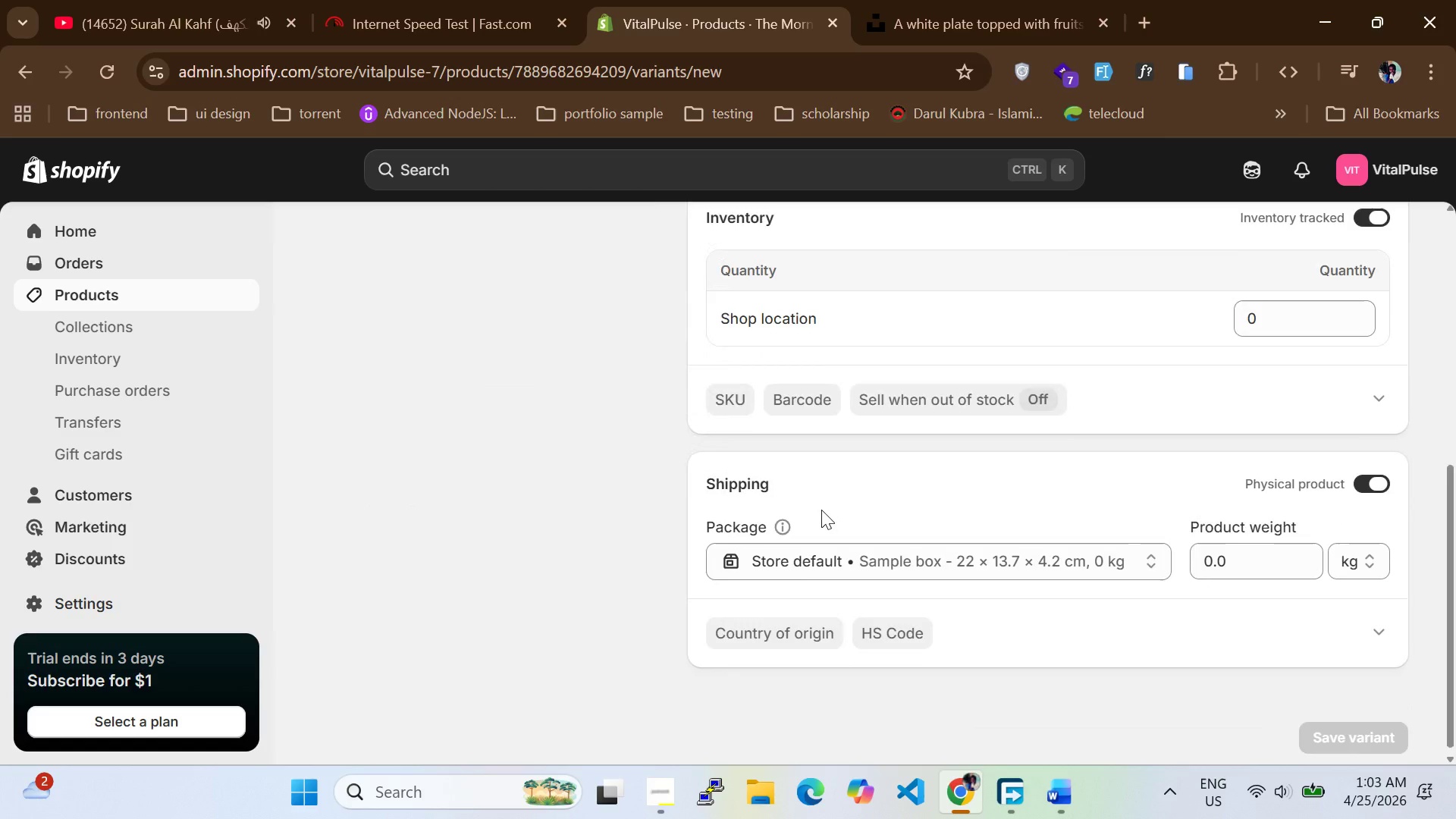 
scroll: coordinate [685, 514], scroll_direction: up, amount: 5.0
 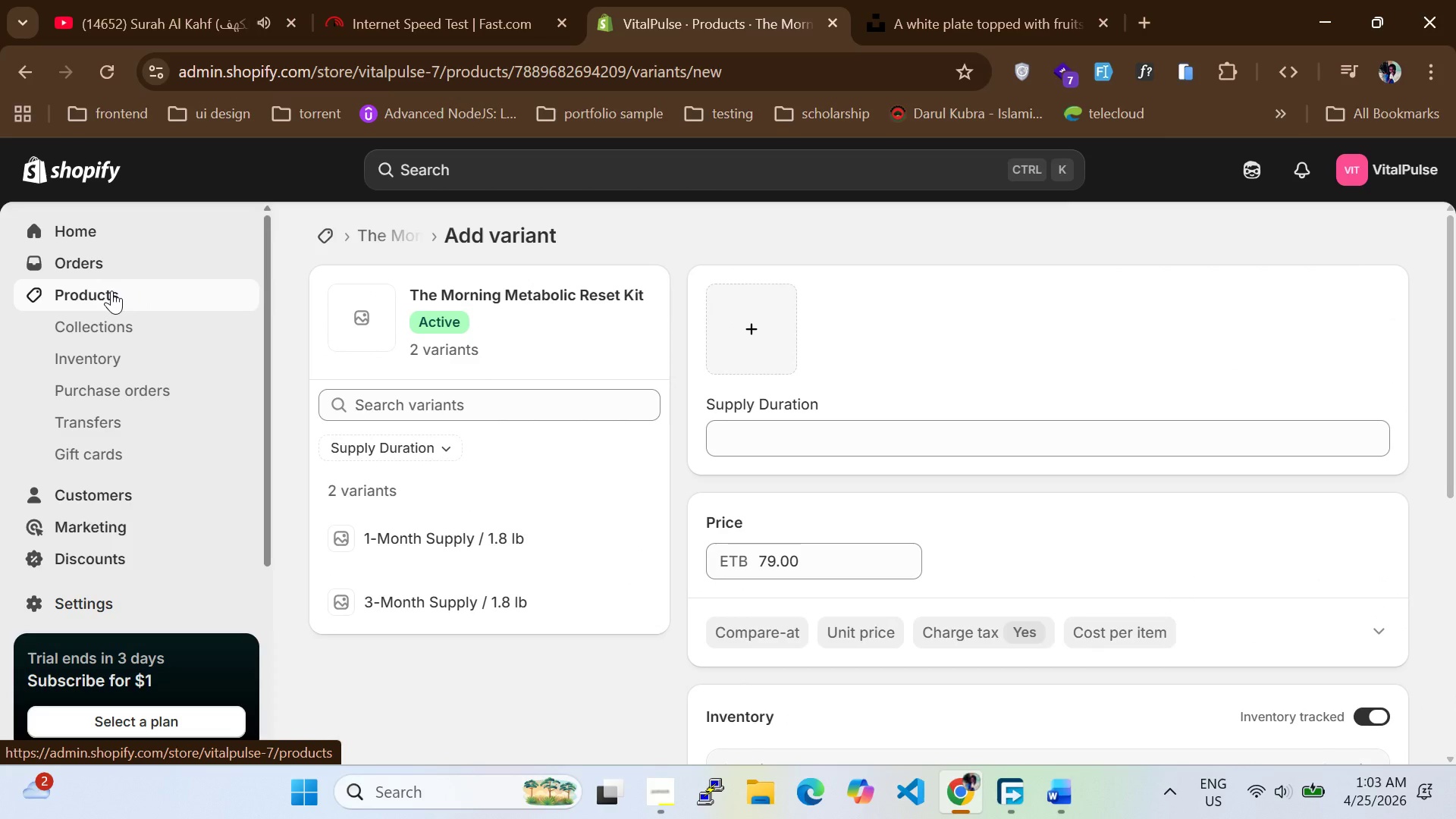 
double_click([98, 288])
 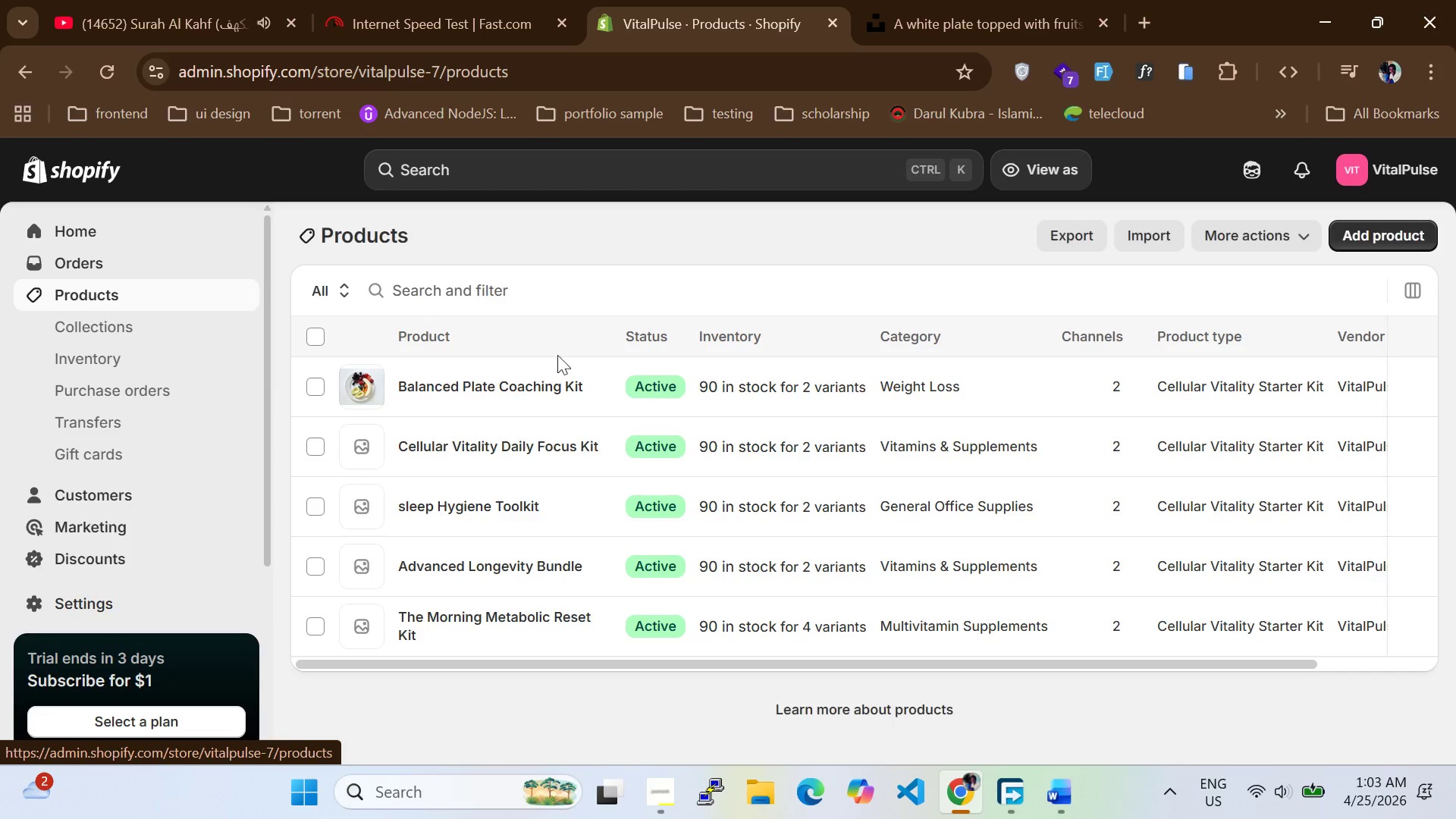 
left_click([494, 614])
 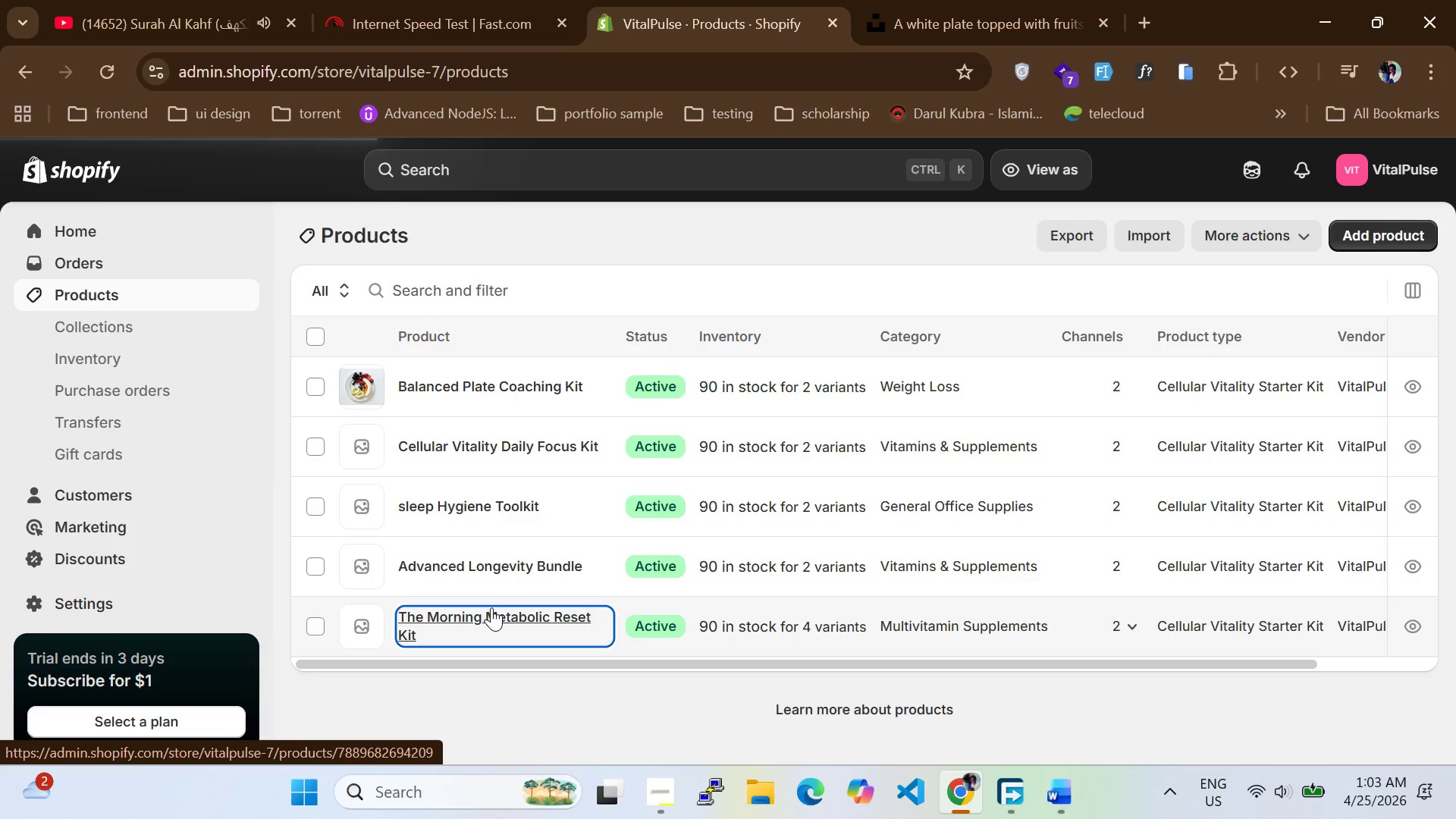 
double_click([491, 607])
 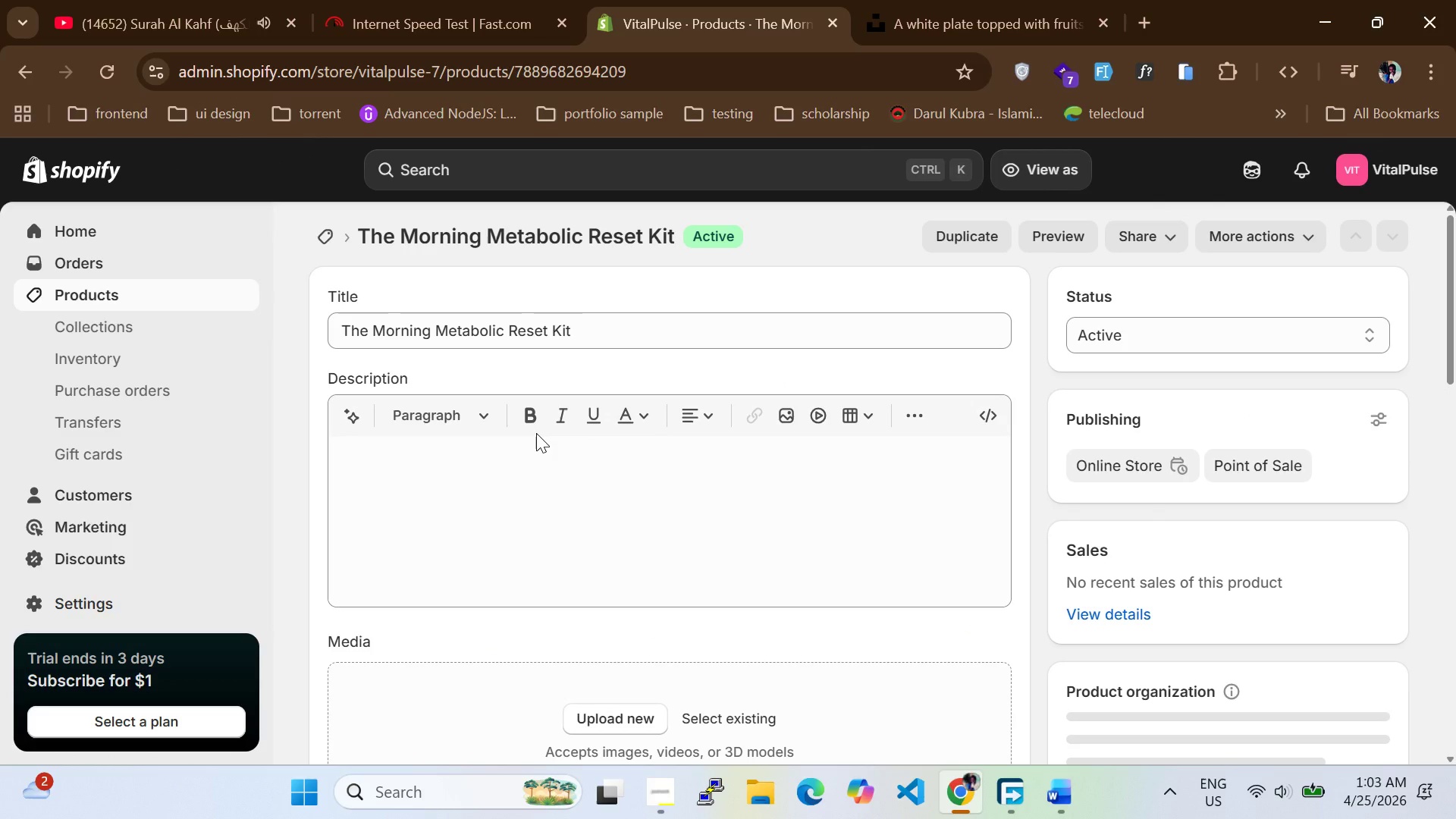 
scroll: coordinate [490, 526], scroll_direction: down, amount: 23.0
 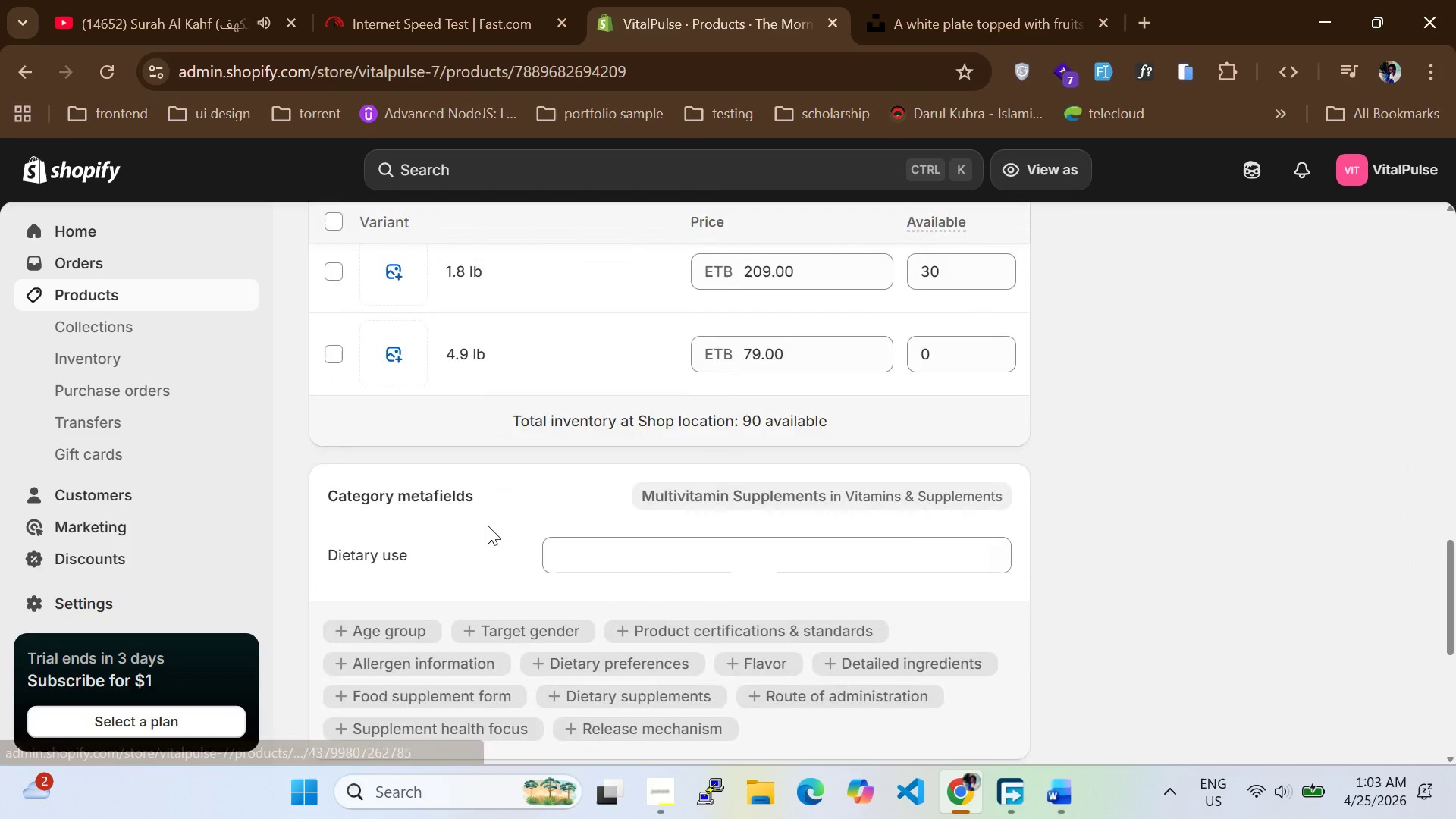 
scroll: coordinate [488, 526], scroll_direction: up, amount: 4.0
 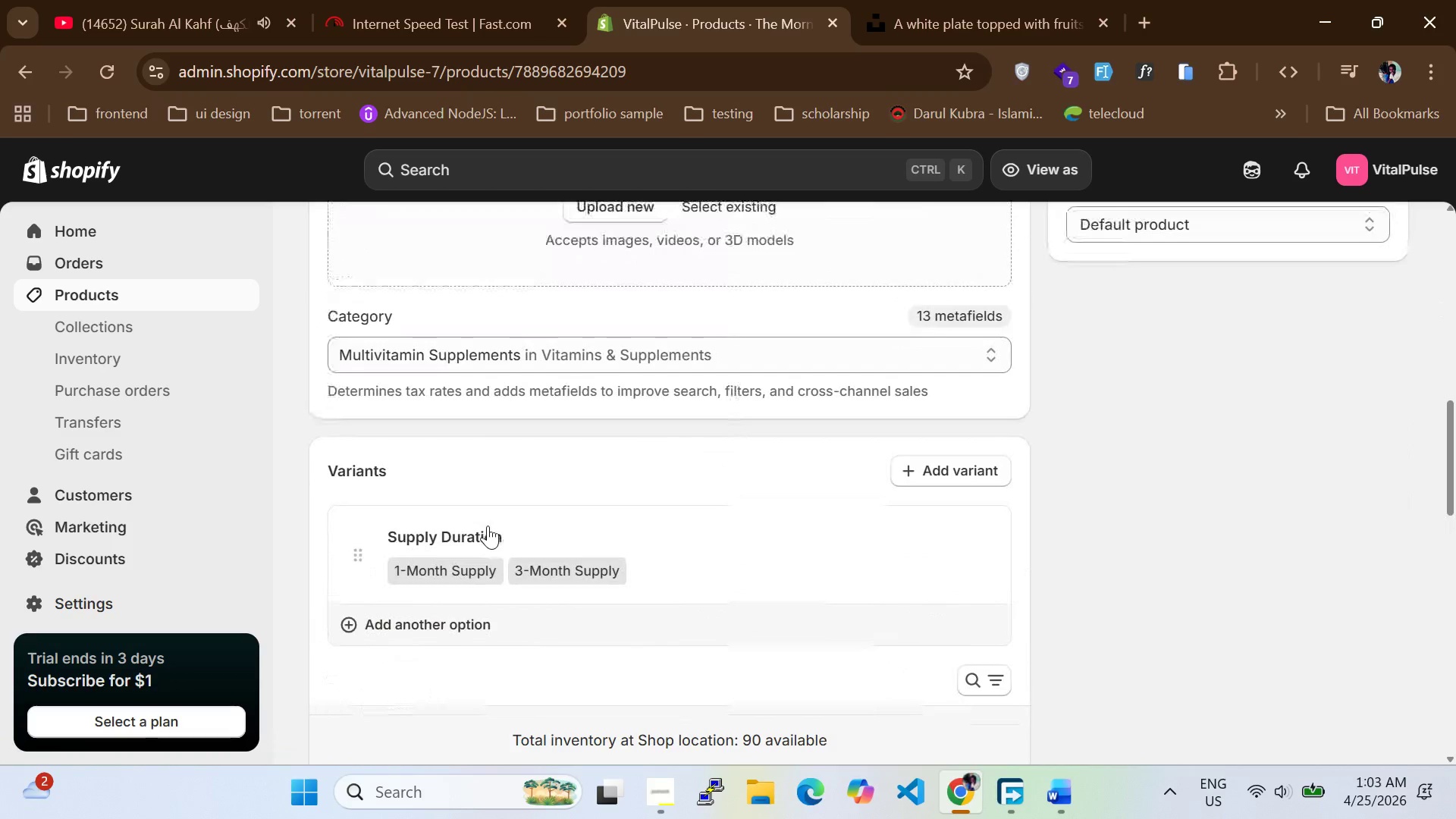 
scroll: coordinate [485, 526], scroll_direction: down, amount: 1.0
 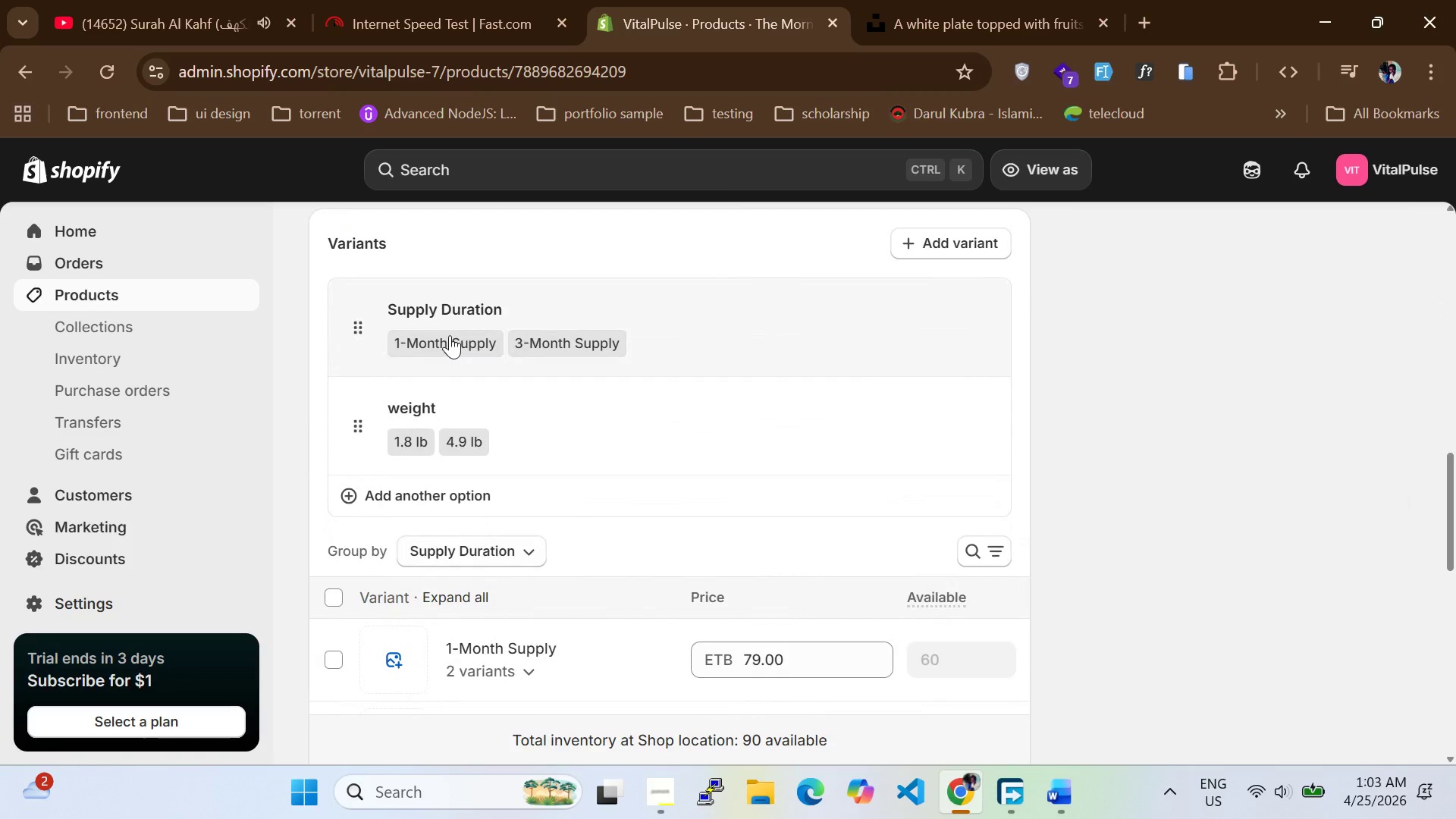 
double_click([450, 335])
 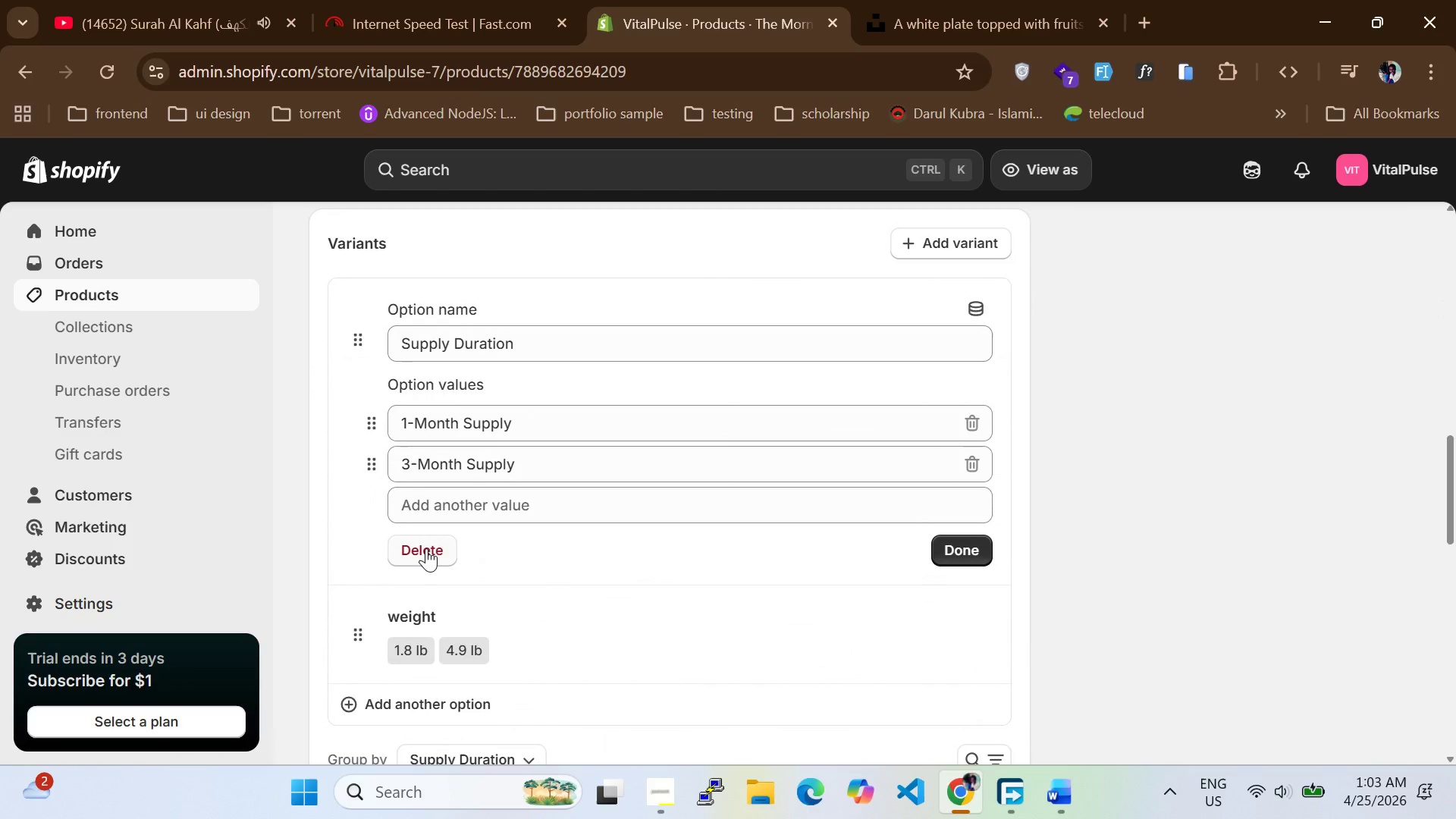 
scroll: coordinate [429, 537], scroll_direction: down, amount: 4.0
 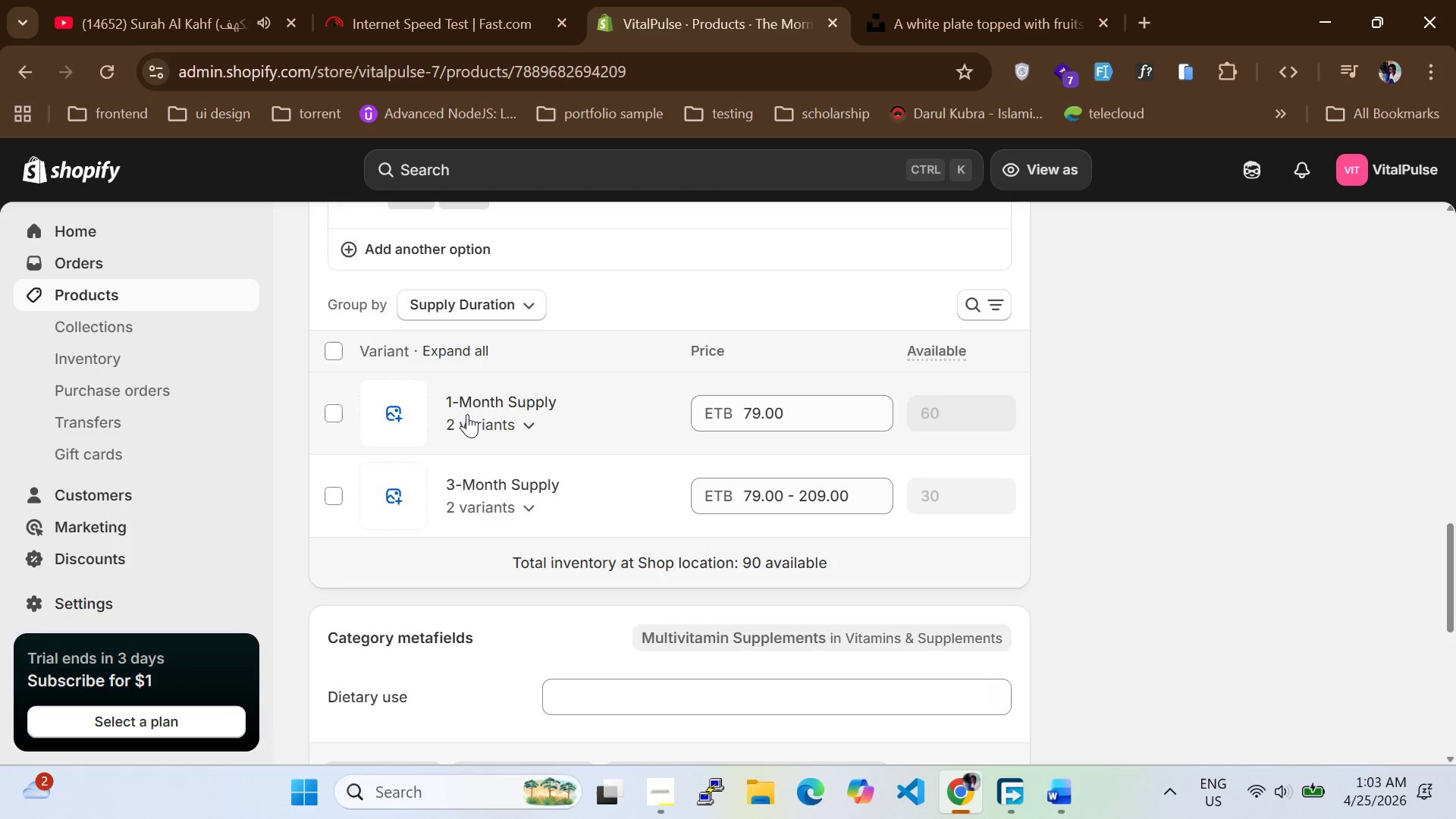 
double_click([473, 400])
 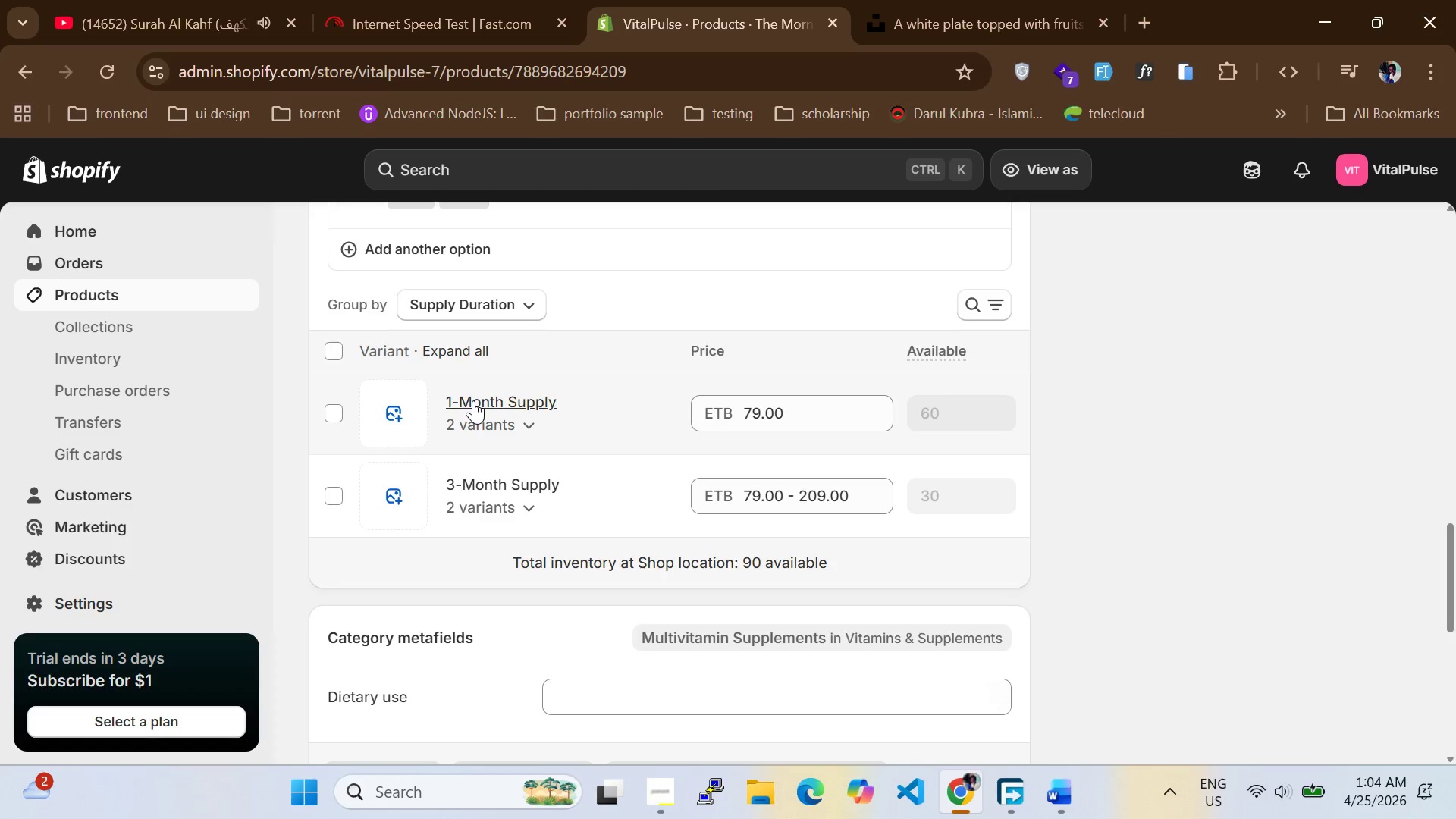 
left_click([473, 400])
 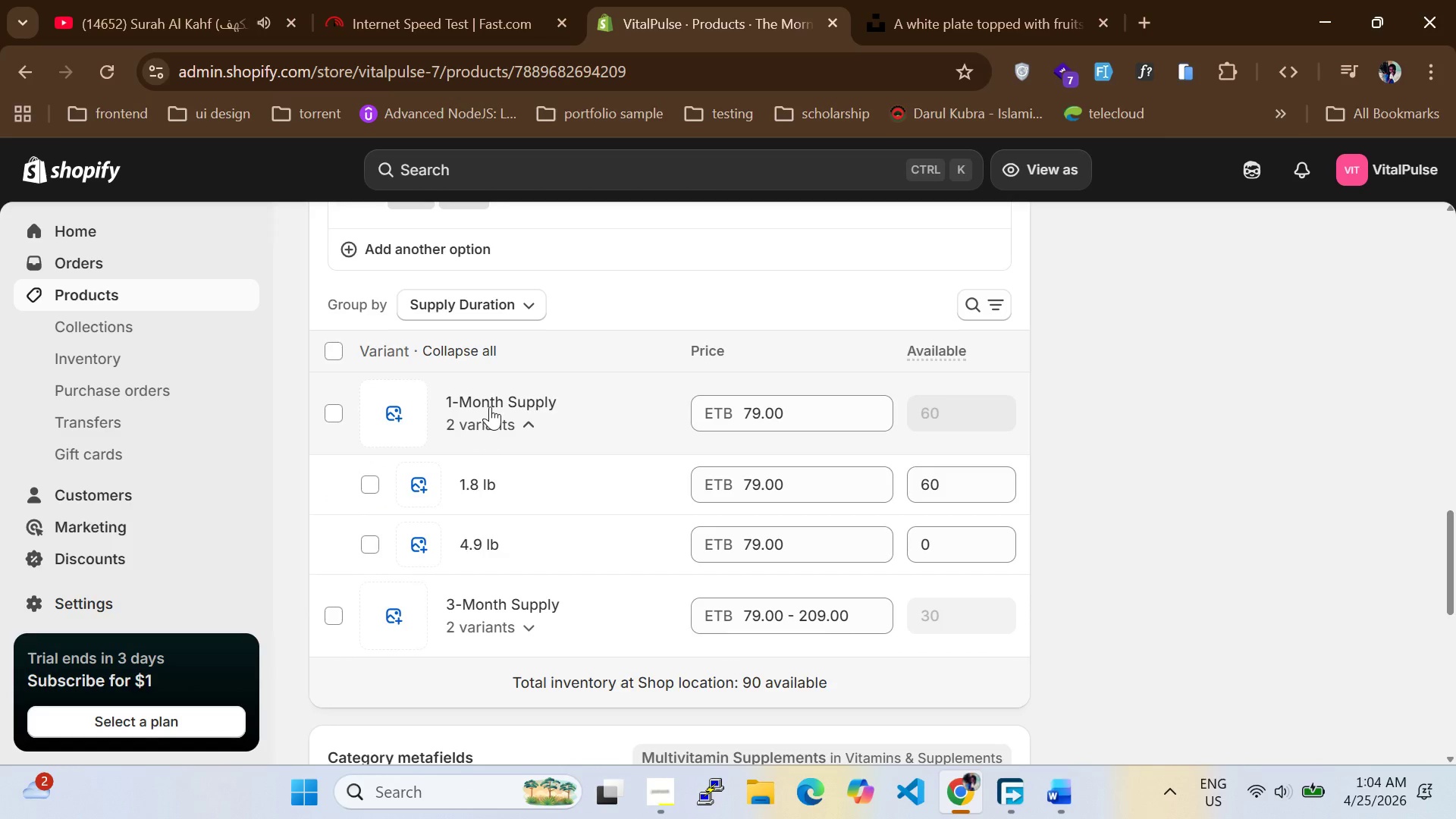 
left_click([491, 401])
 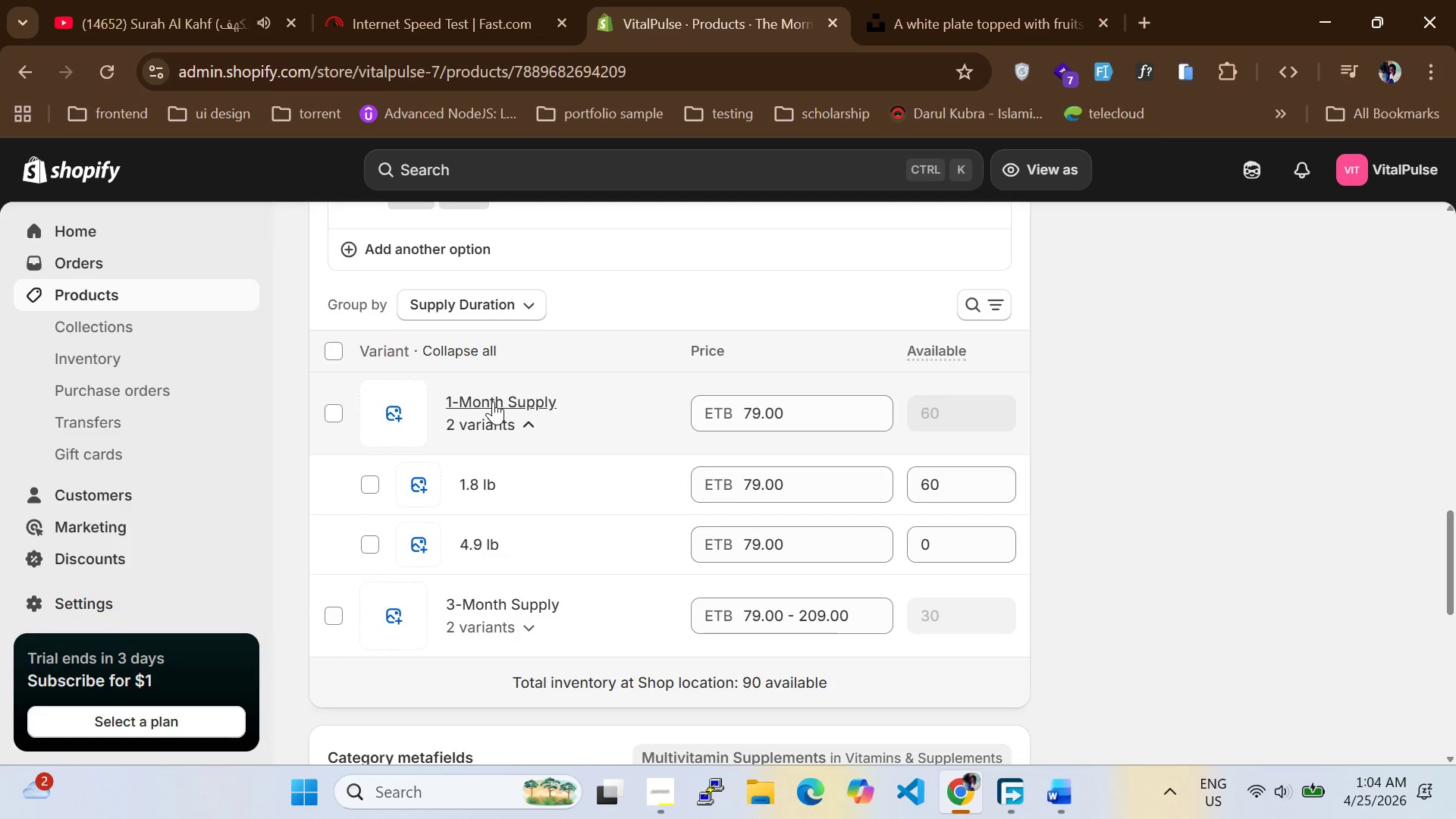 
double_click([493, 401])
 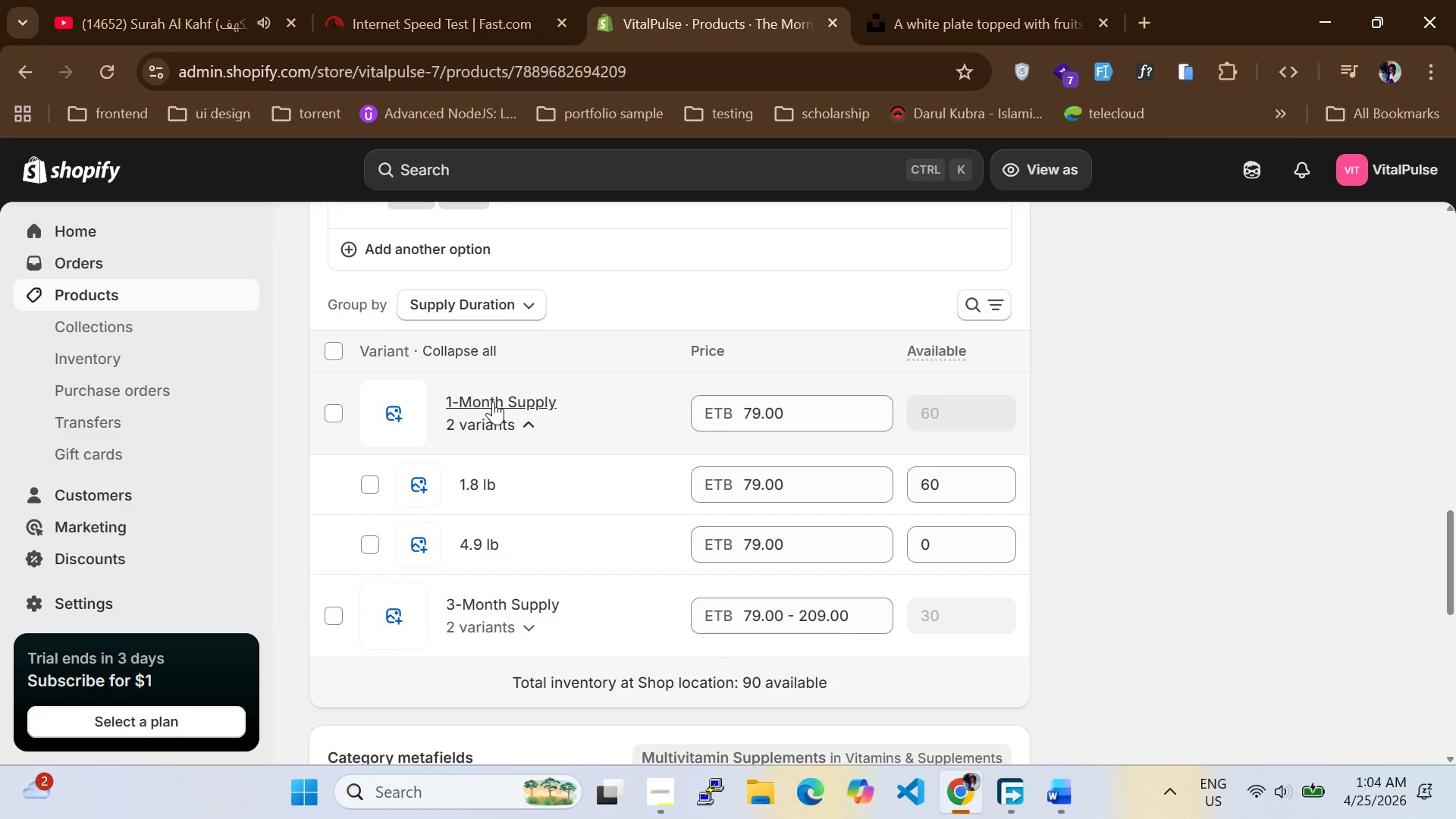 
triple_click([493, 401])
 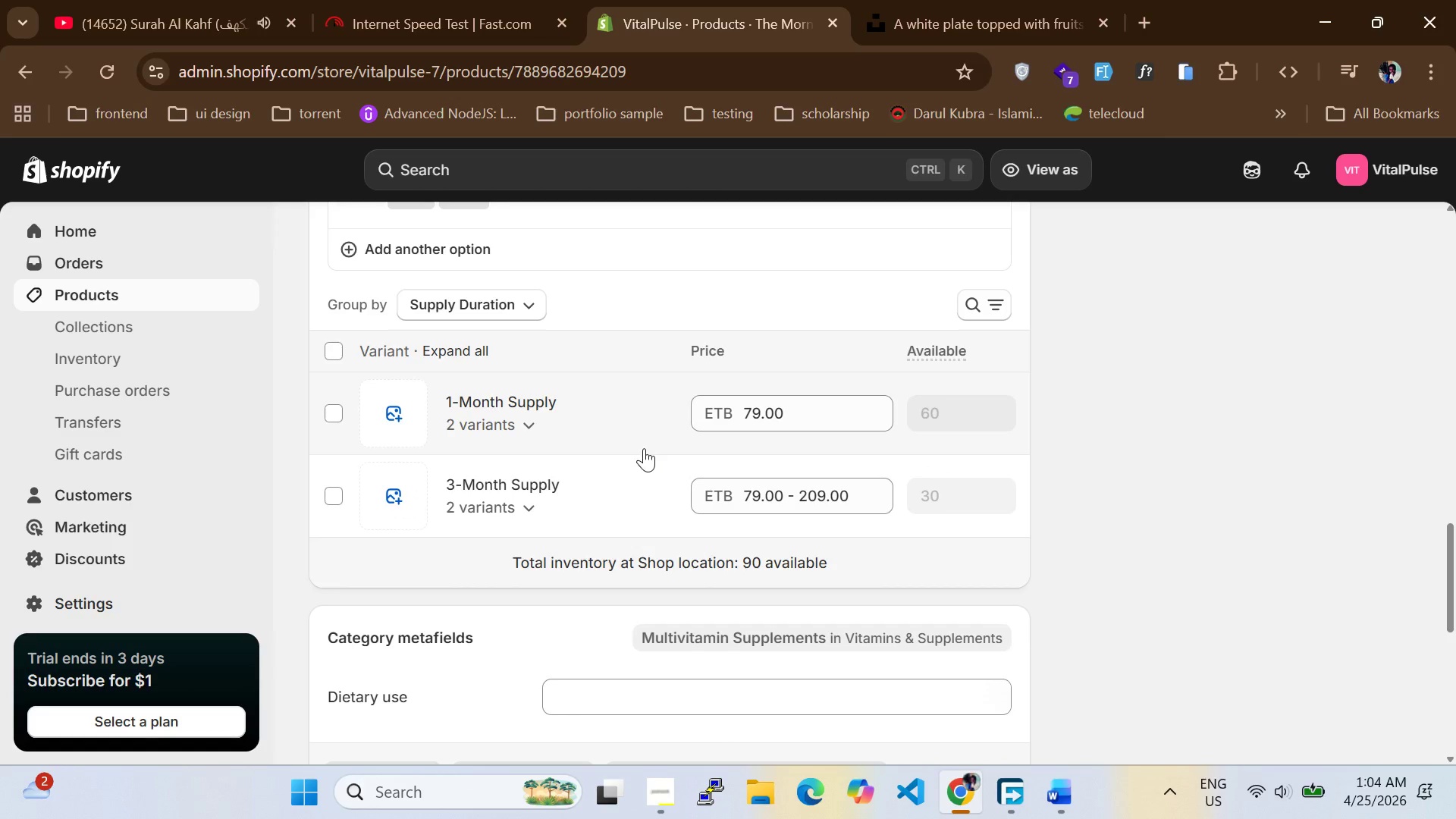 
scroll: coordinate [630, 494], scroll_direction: down, amount: 5.0
 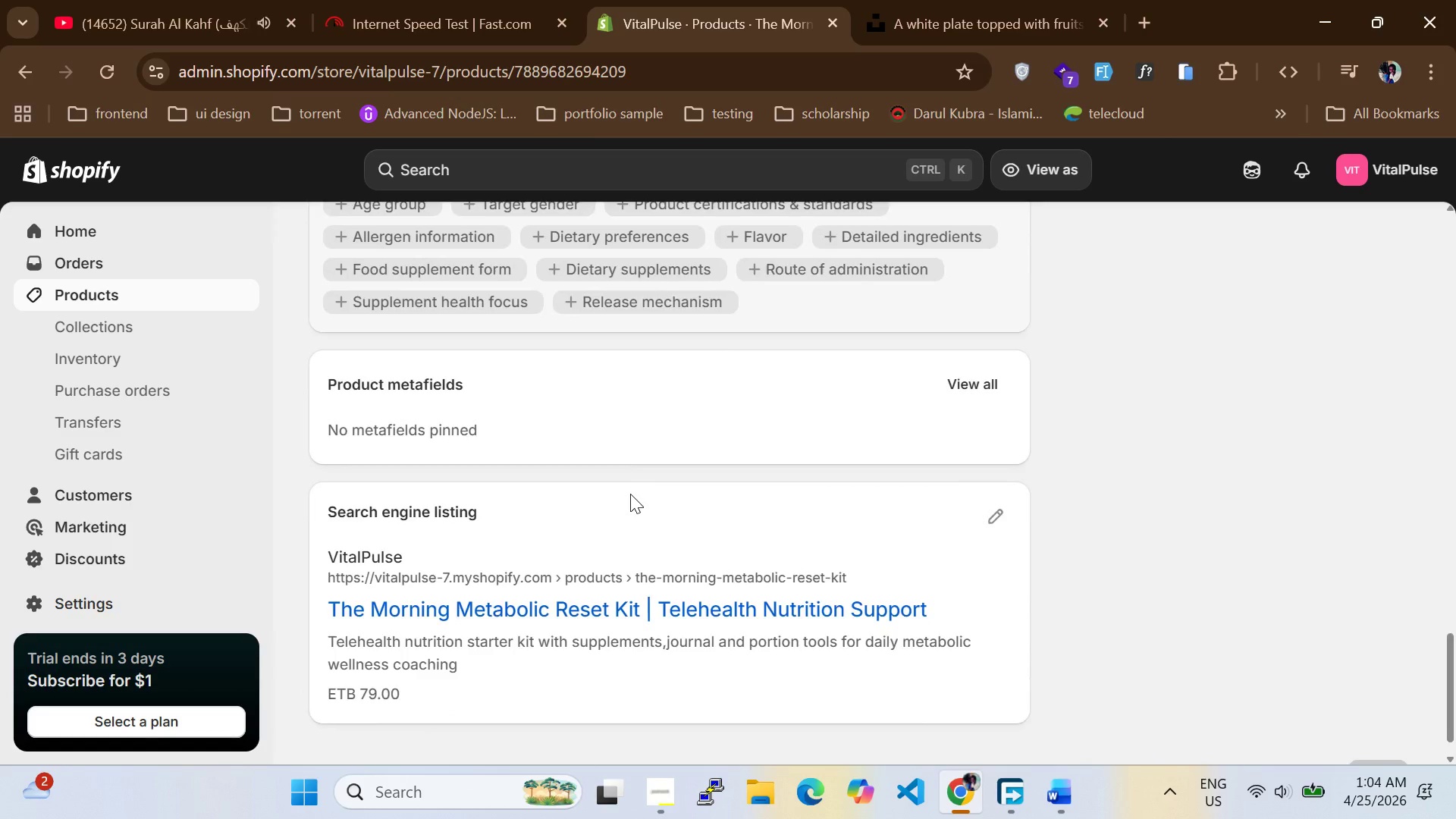 
scroll: coordinate [628, 494], scroll_direction: up, amount: 5.0
 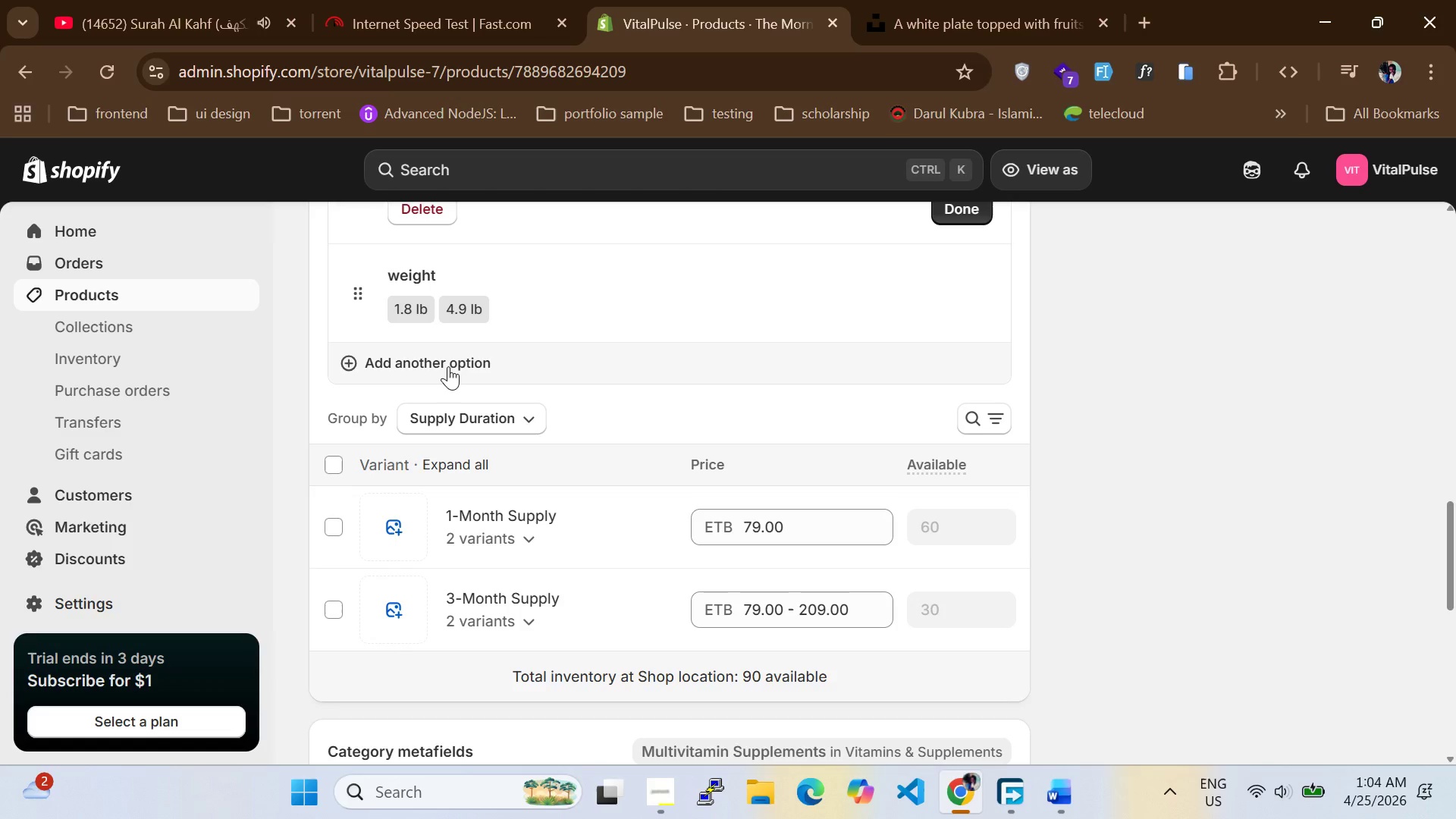 
double_click([436, 361])
 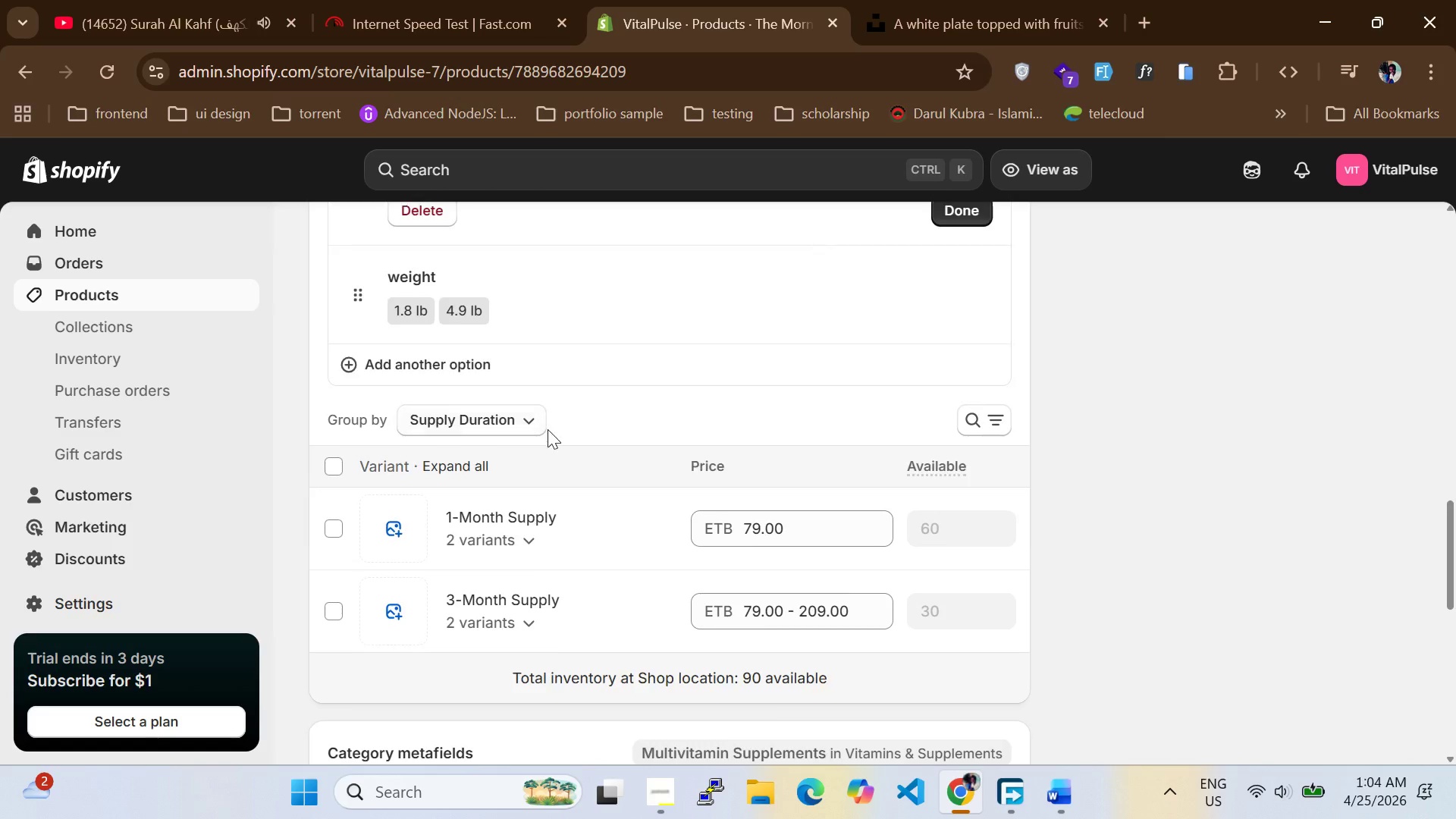 
scroll: coordinate [517, 388], scroll_direction: up, amount: 4.0
 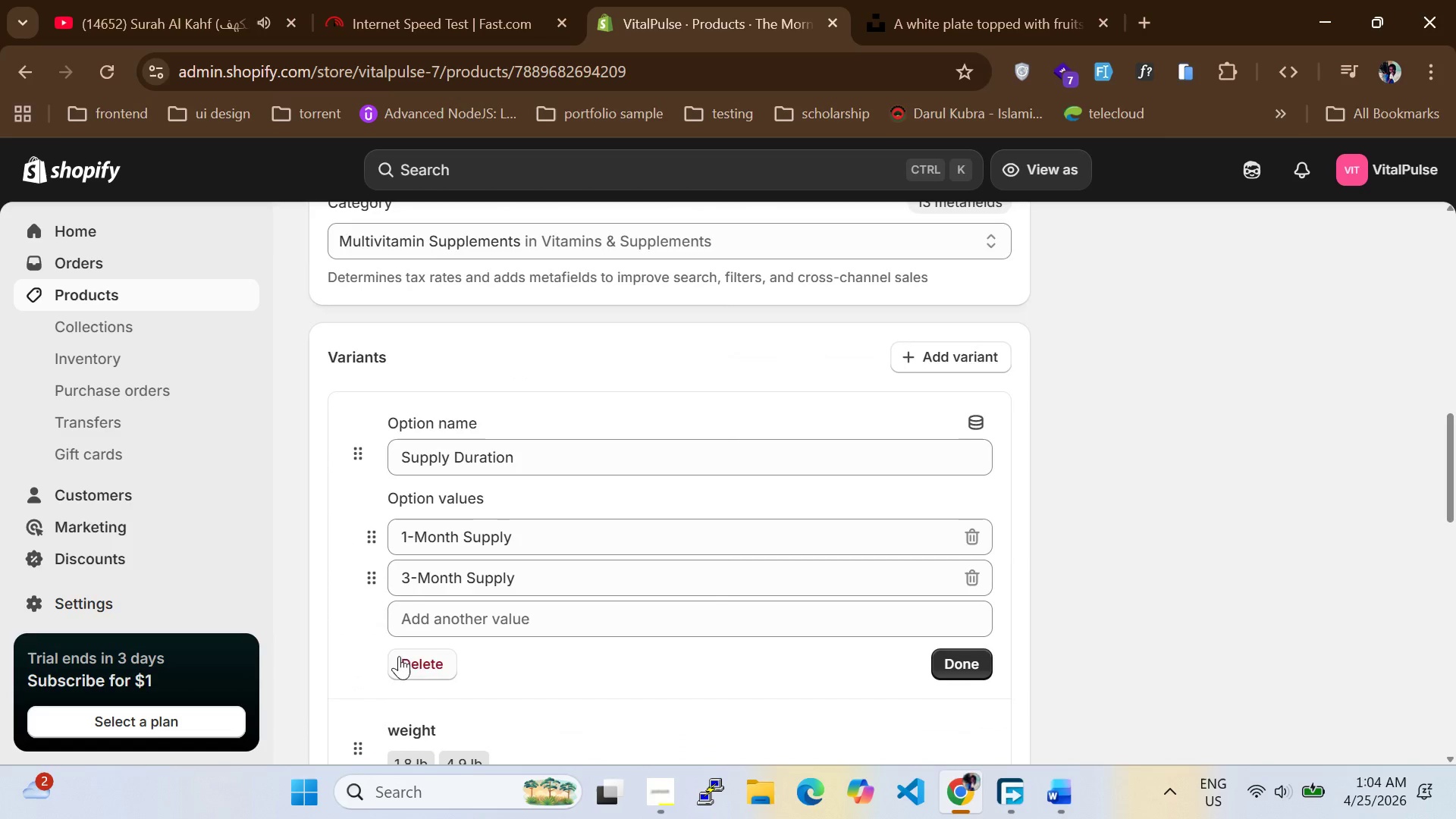 
left_click([408, 656])
 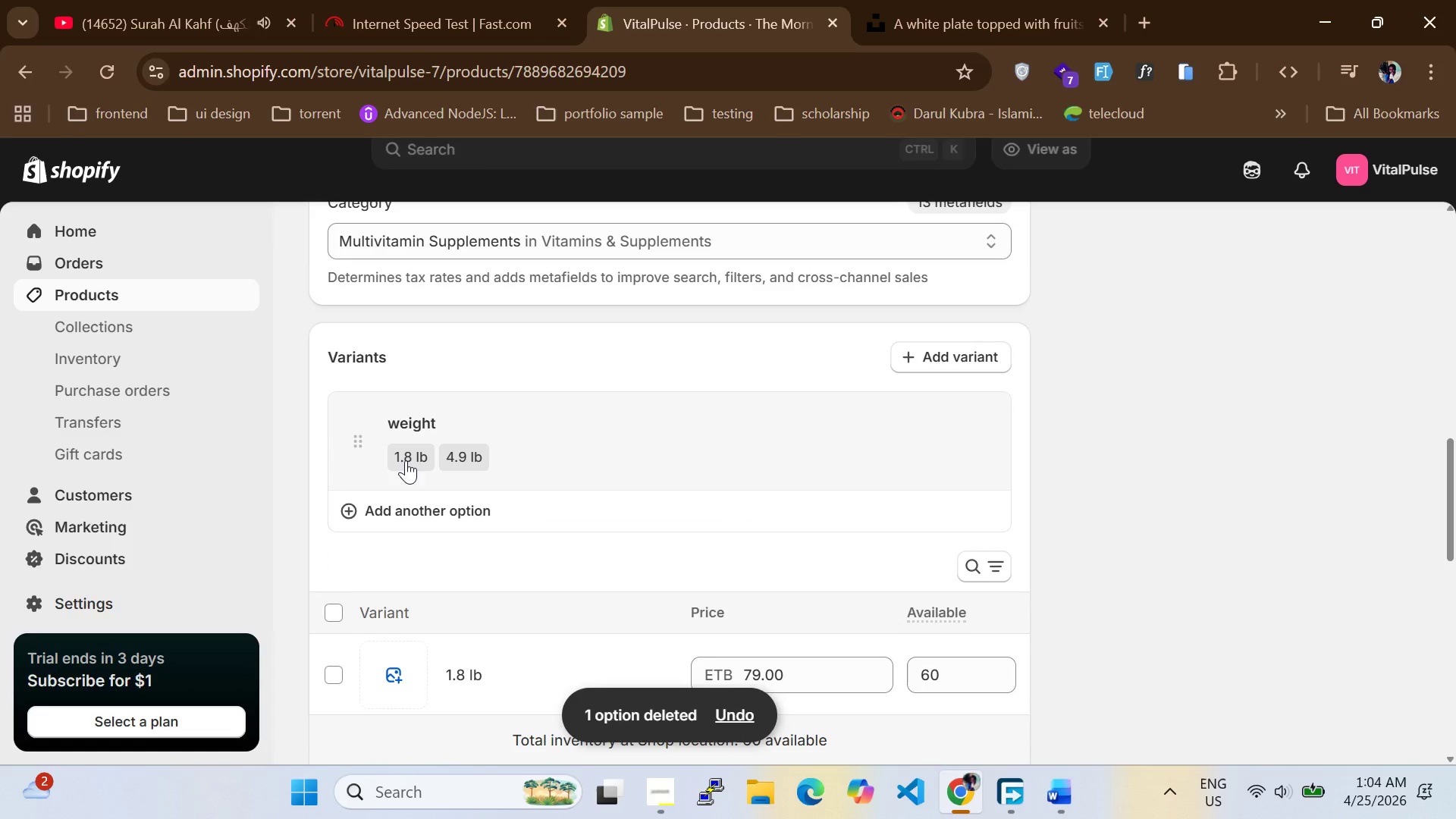 
scroll: coordinate [439, 485], scroll_direction: down, amount: 1.0
 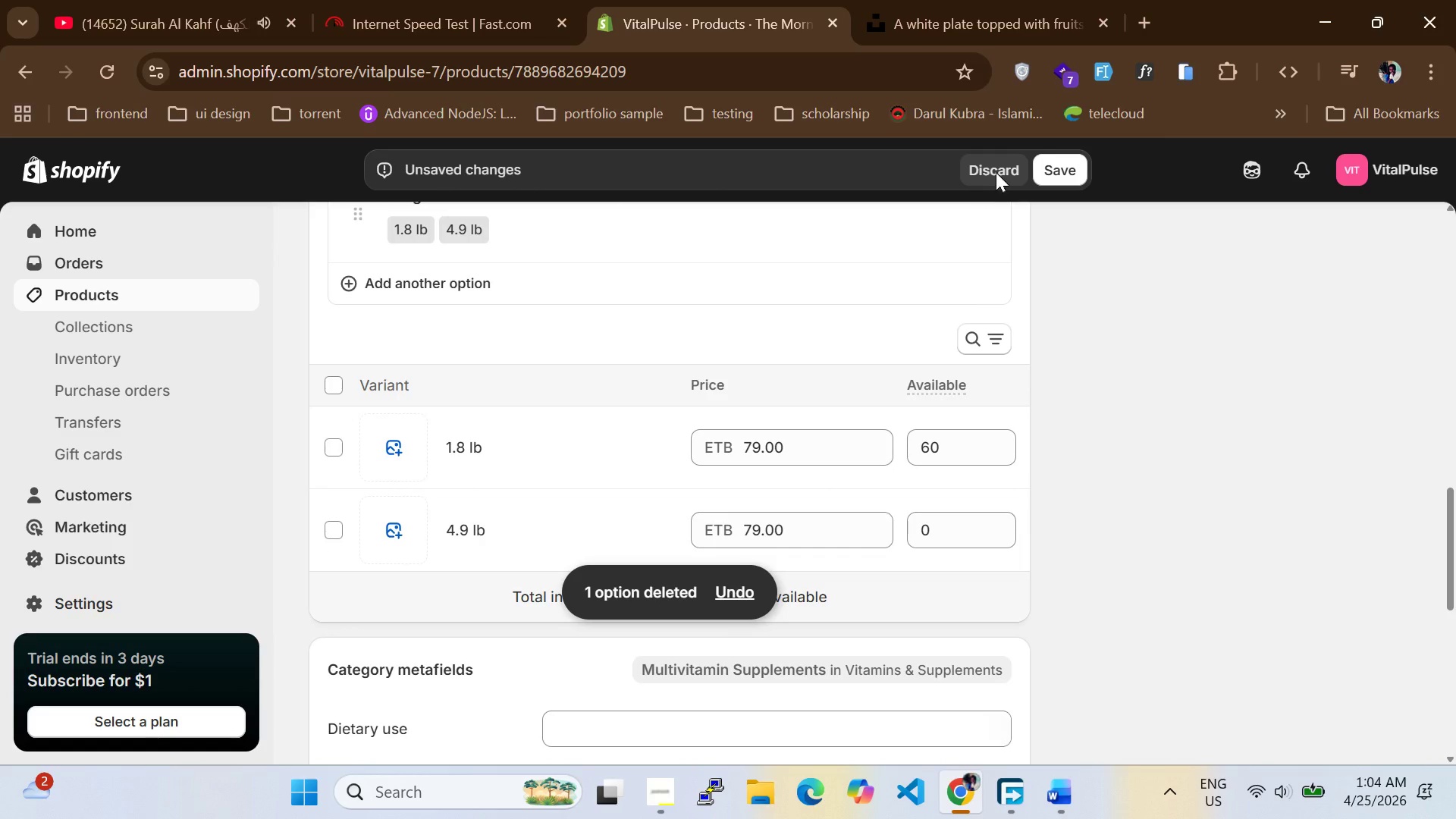 
left_click([1000, 166])
 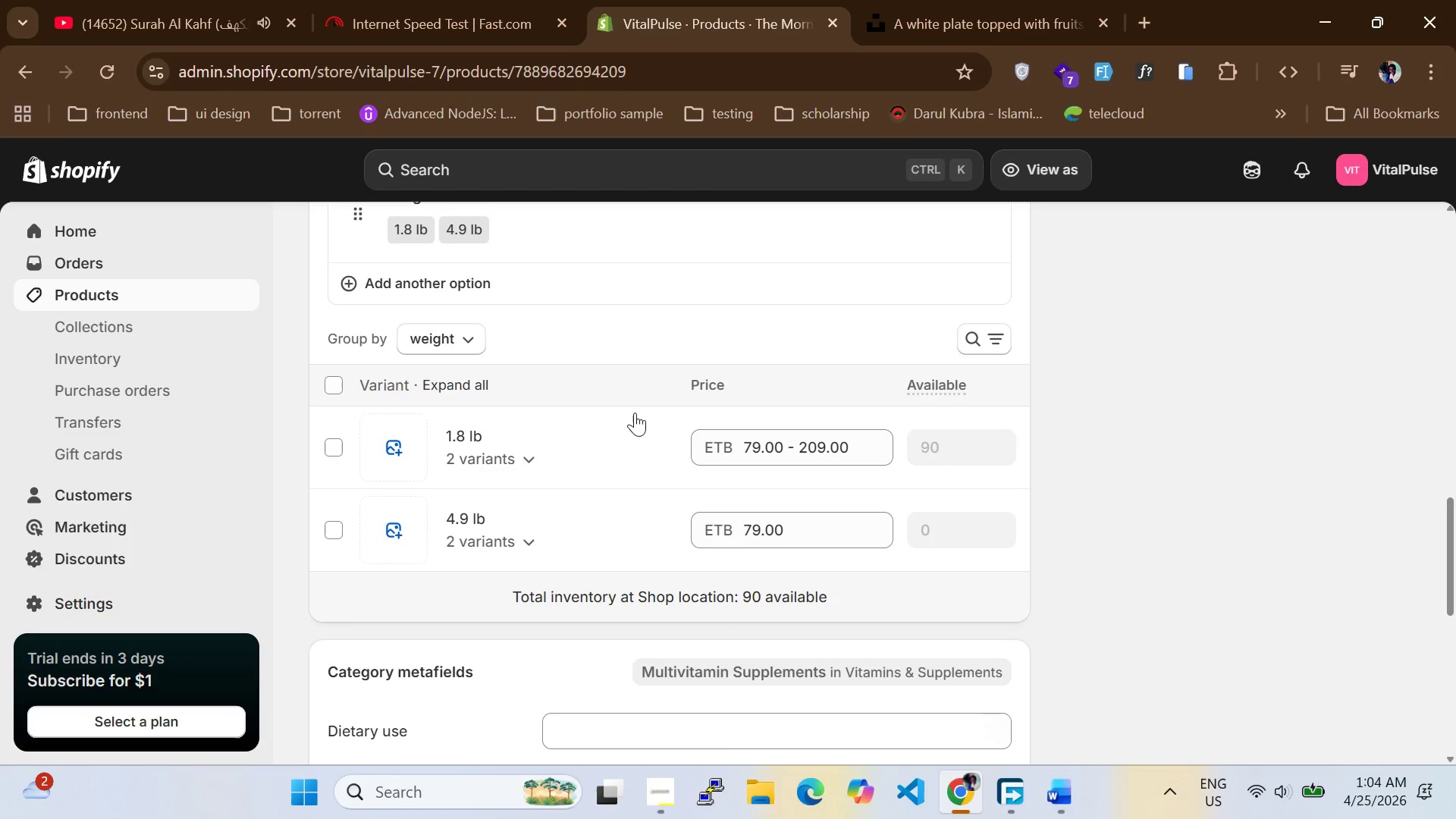 
scroll: coordinate [461, 475], scroll_direction: none, amount: 0.0
 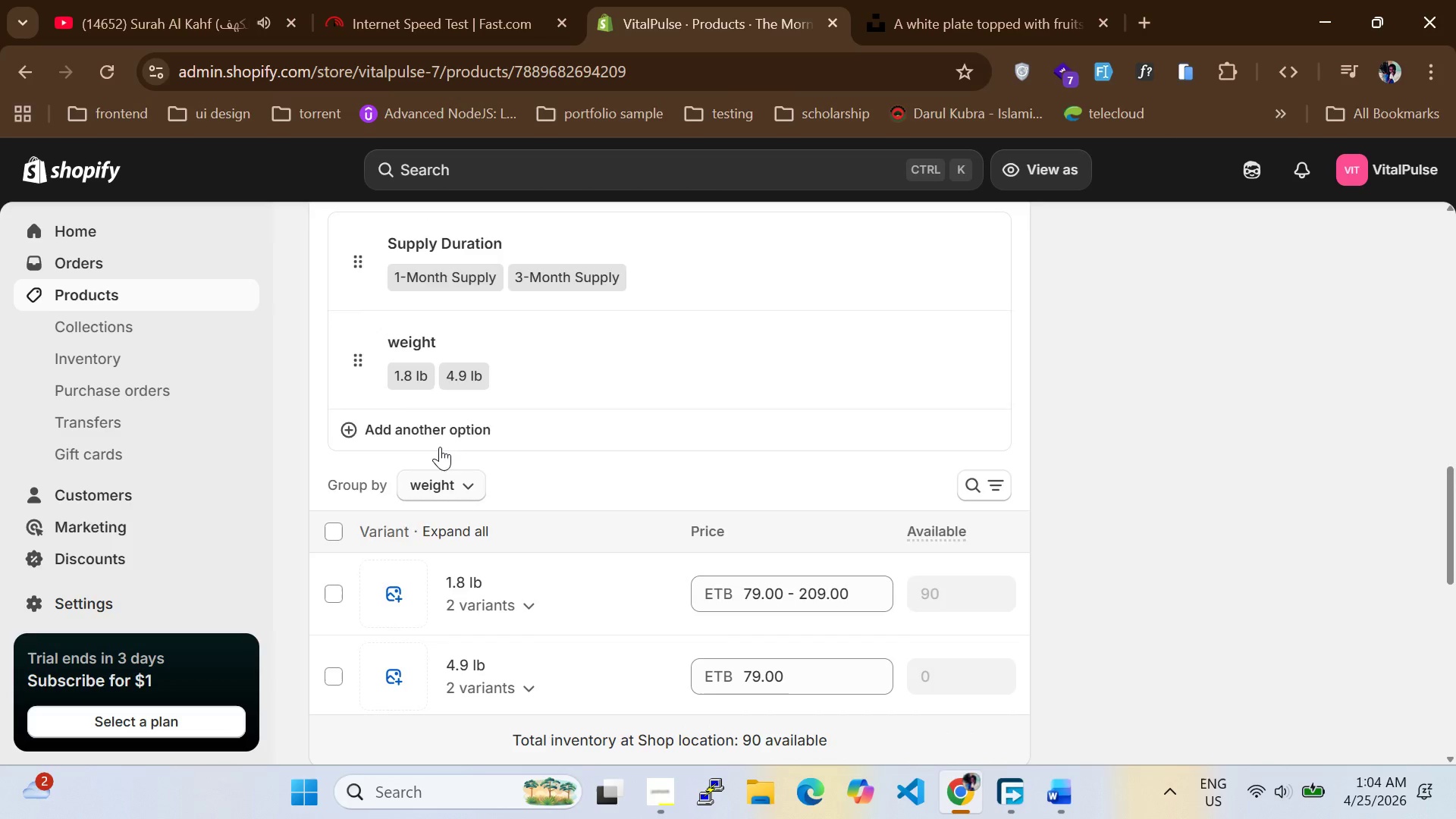 
scroll: coordinate [440, 447], scroll_direction: up, amount: 1.0
 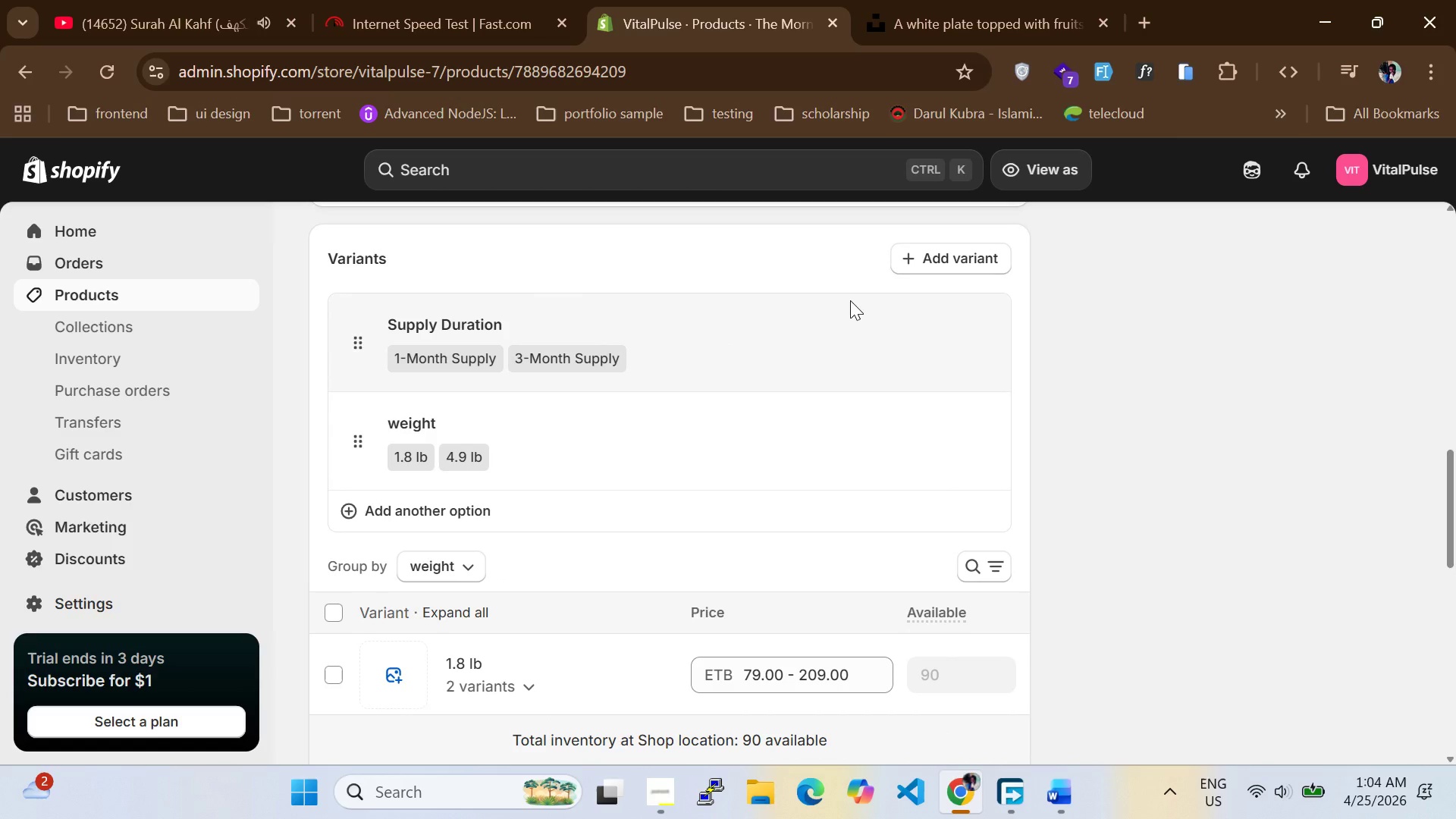 
left_click([930, 264])
 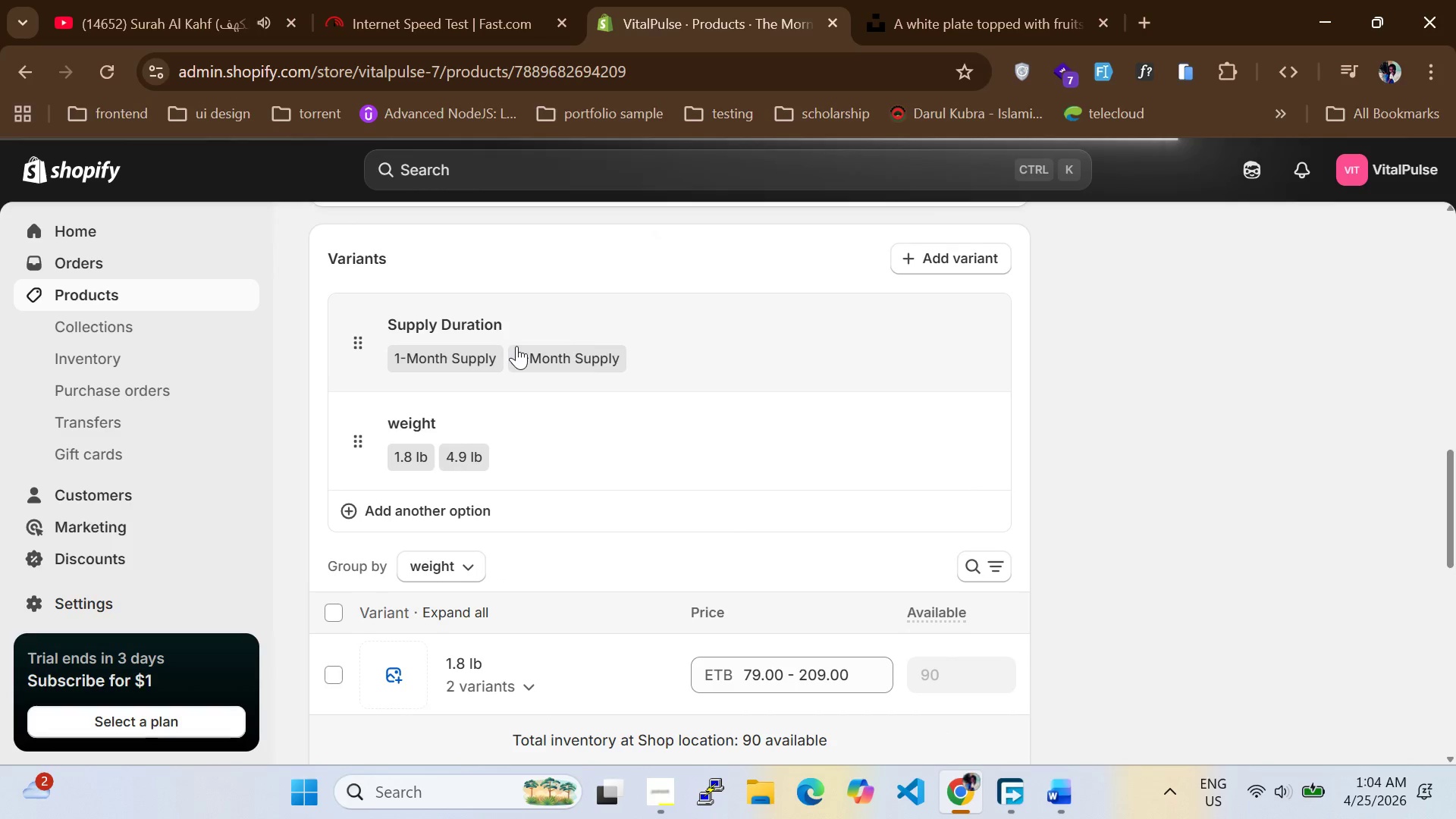 
double_click([715, 356])
 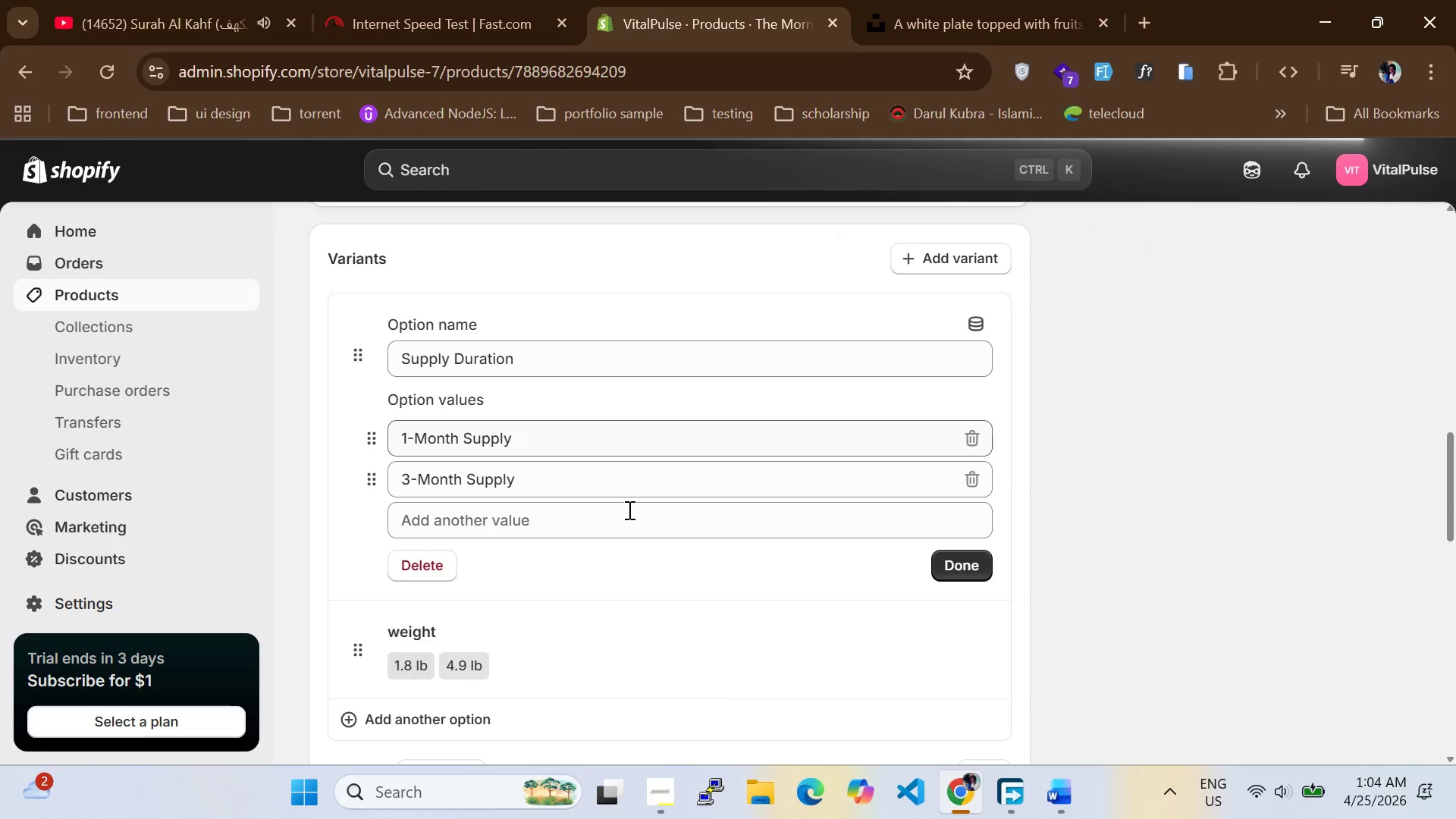 
scroll: coordinate [458, 530], scroll_direction: down, amount: 3.0
 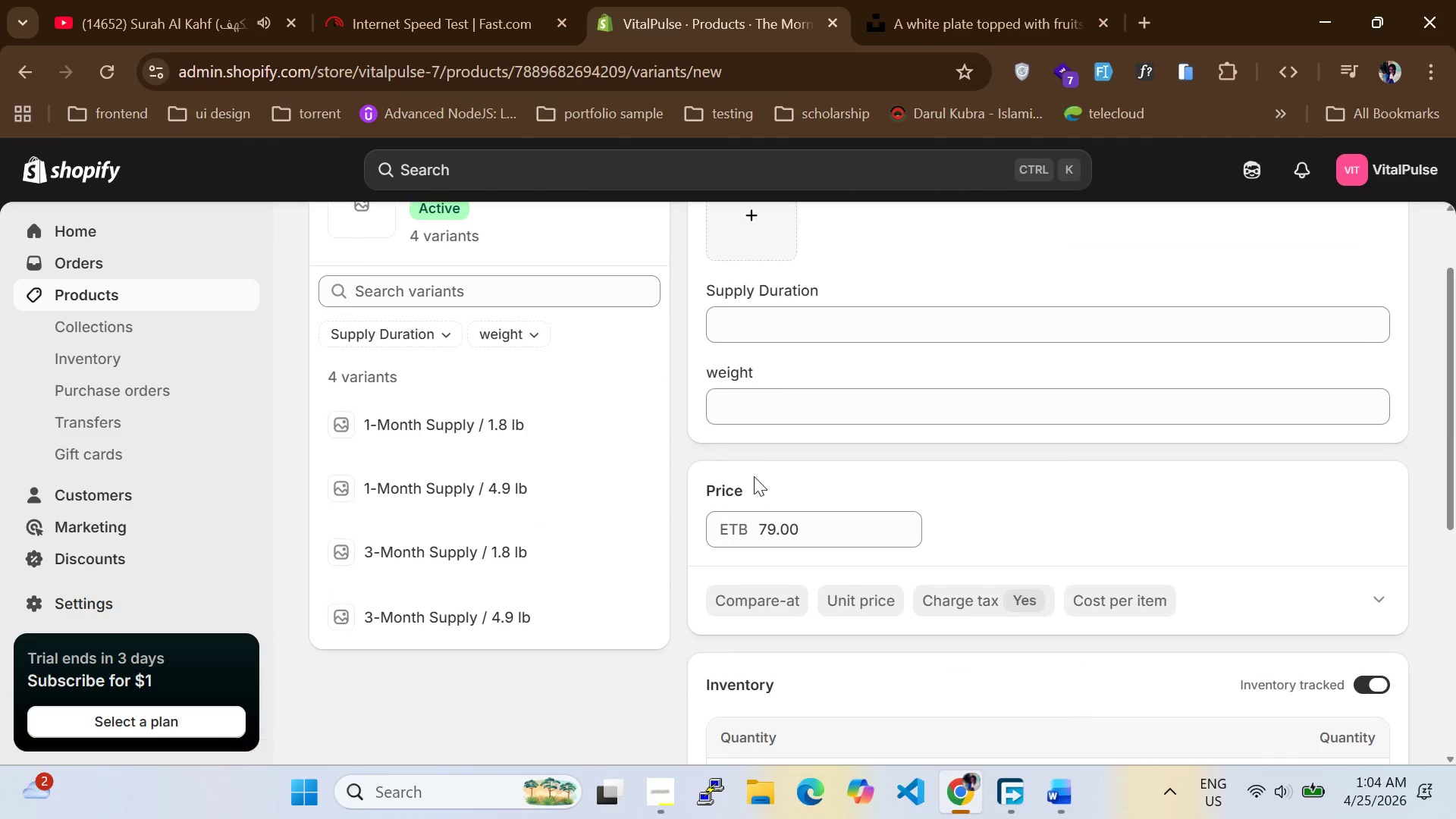 
scroll: coordinate [757, 472], scroll_direction: none, amount: 0.0
 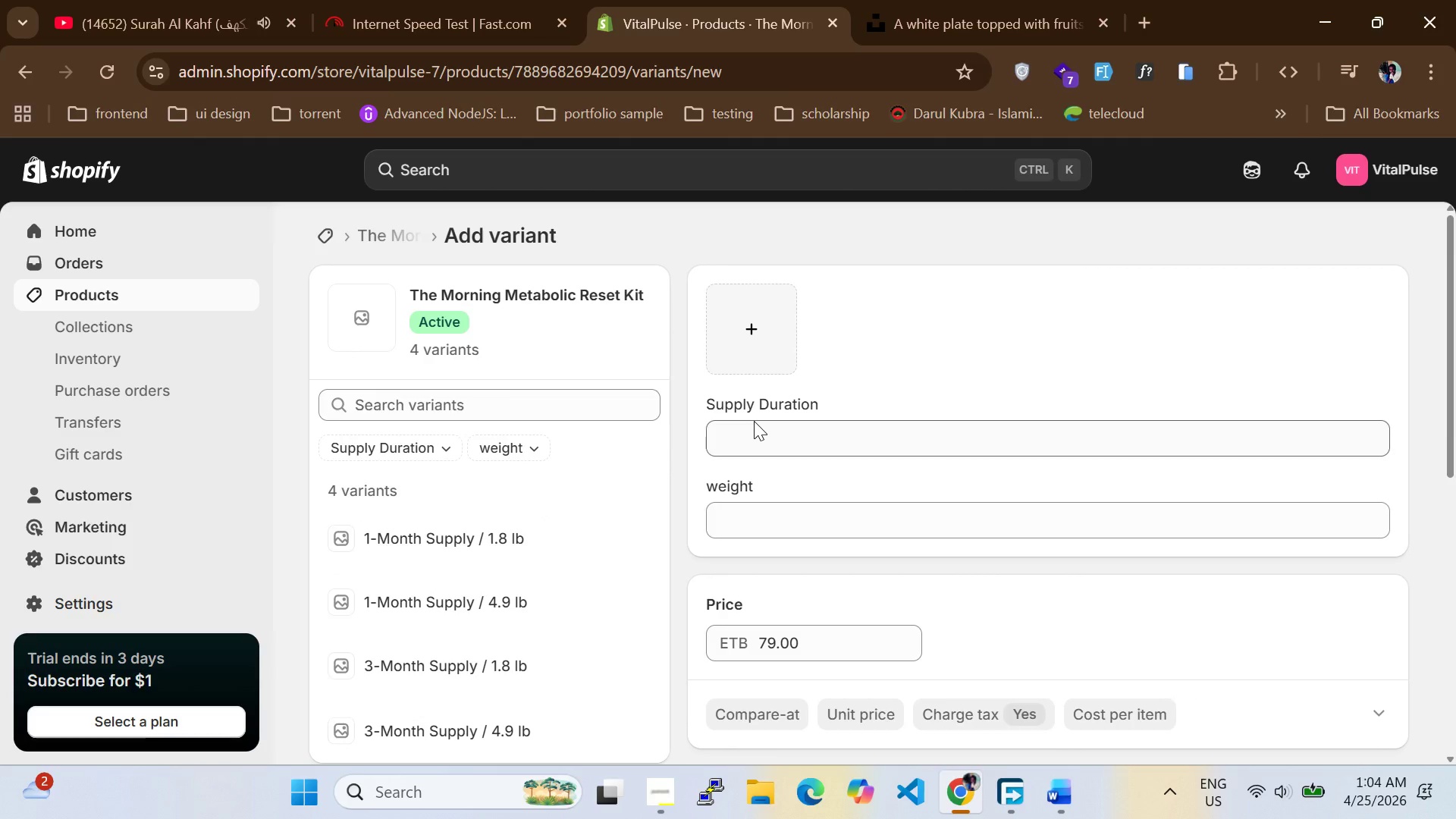 
left_click([754, 421])
 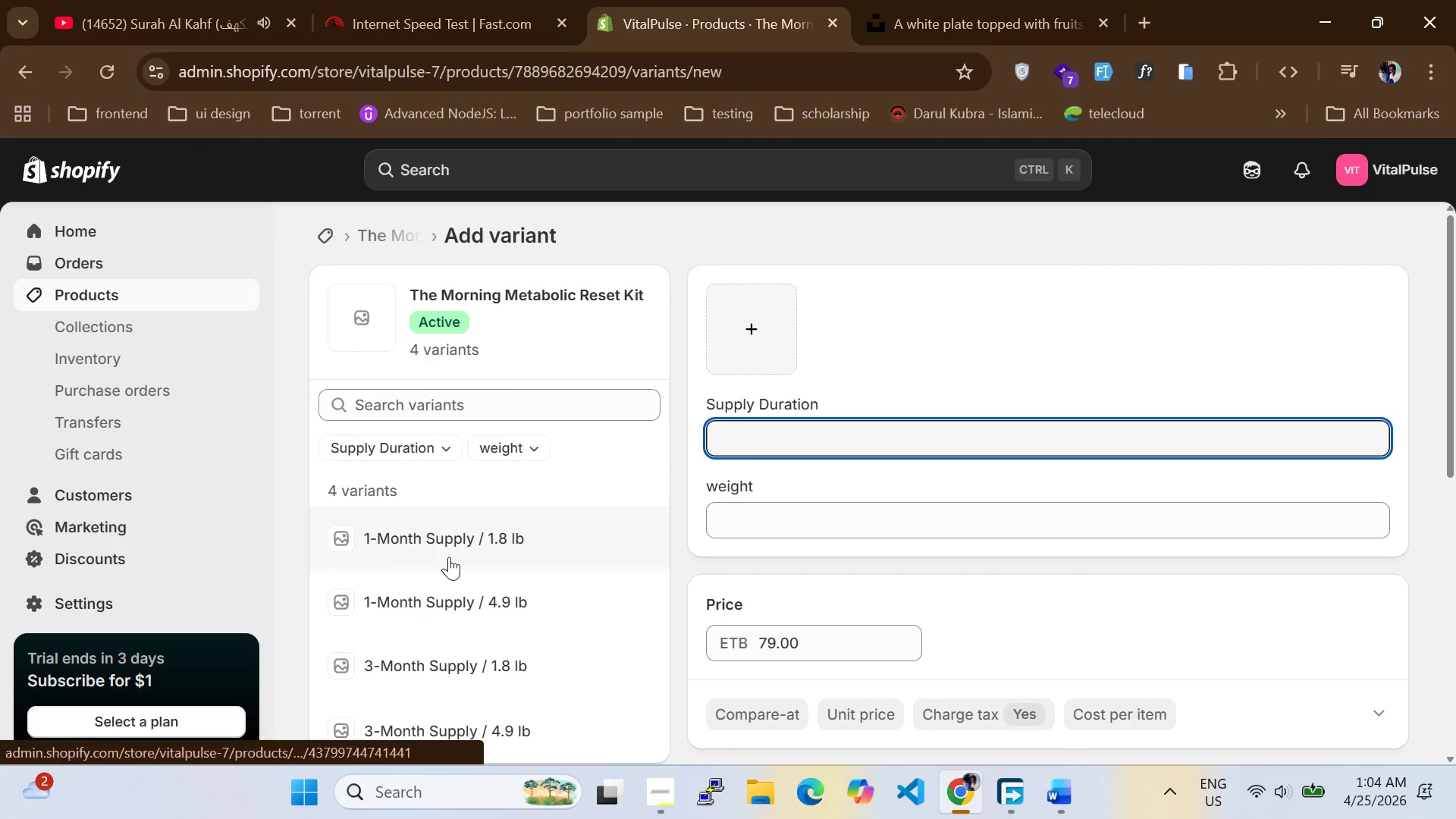 
scroll: coordinate [788, 631], scroll_direction: down, amount: 5.0
 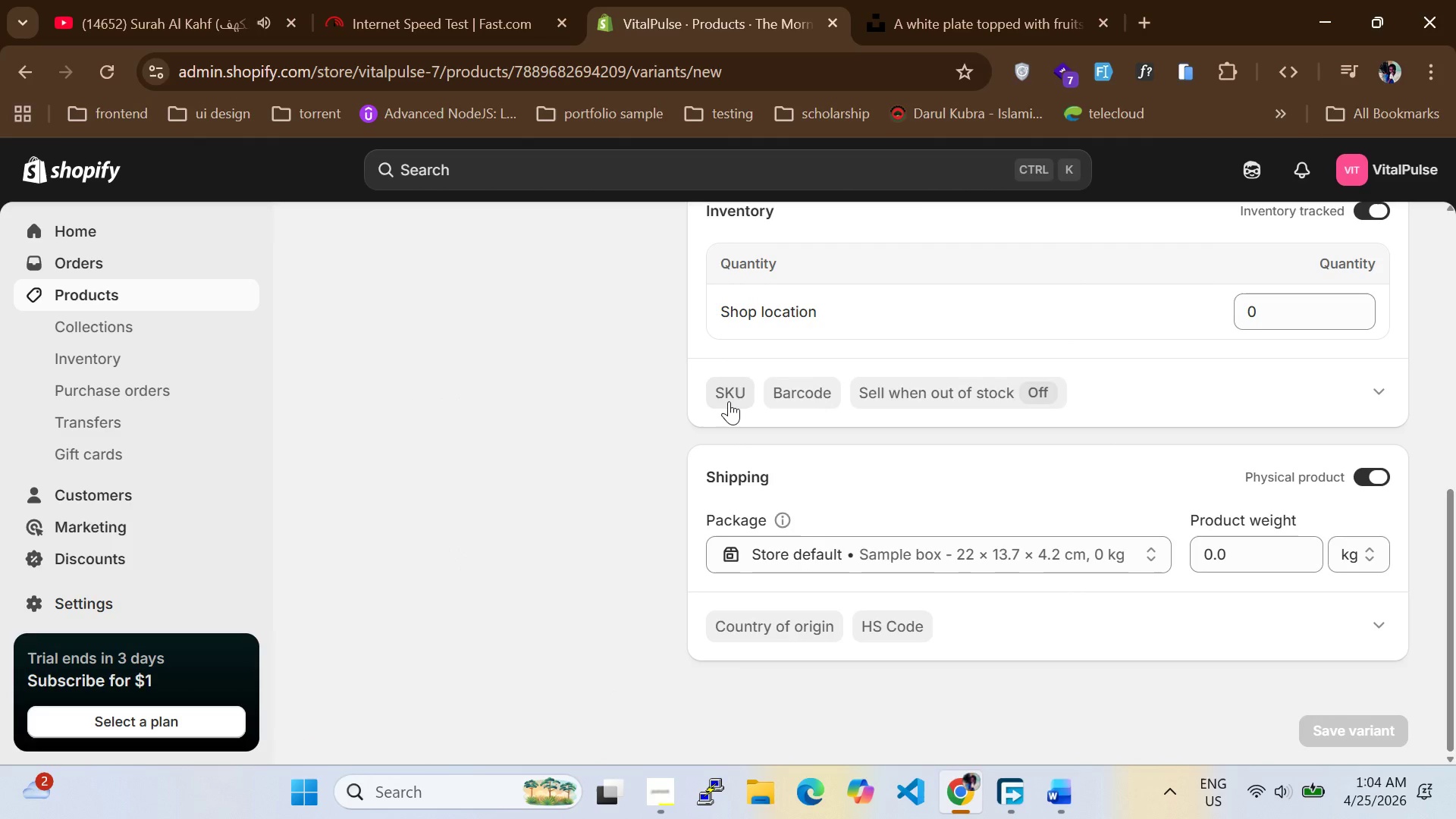 
left_click([729, 401])
 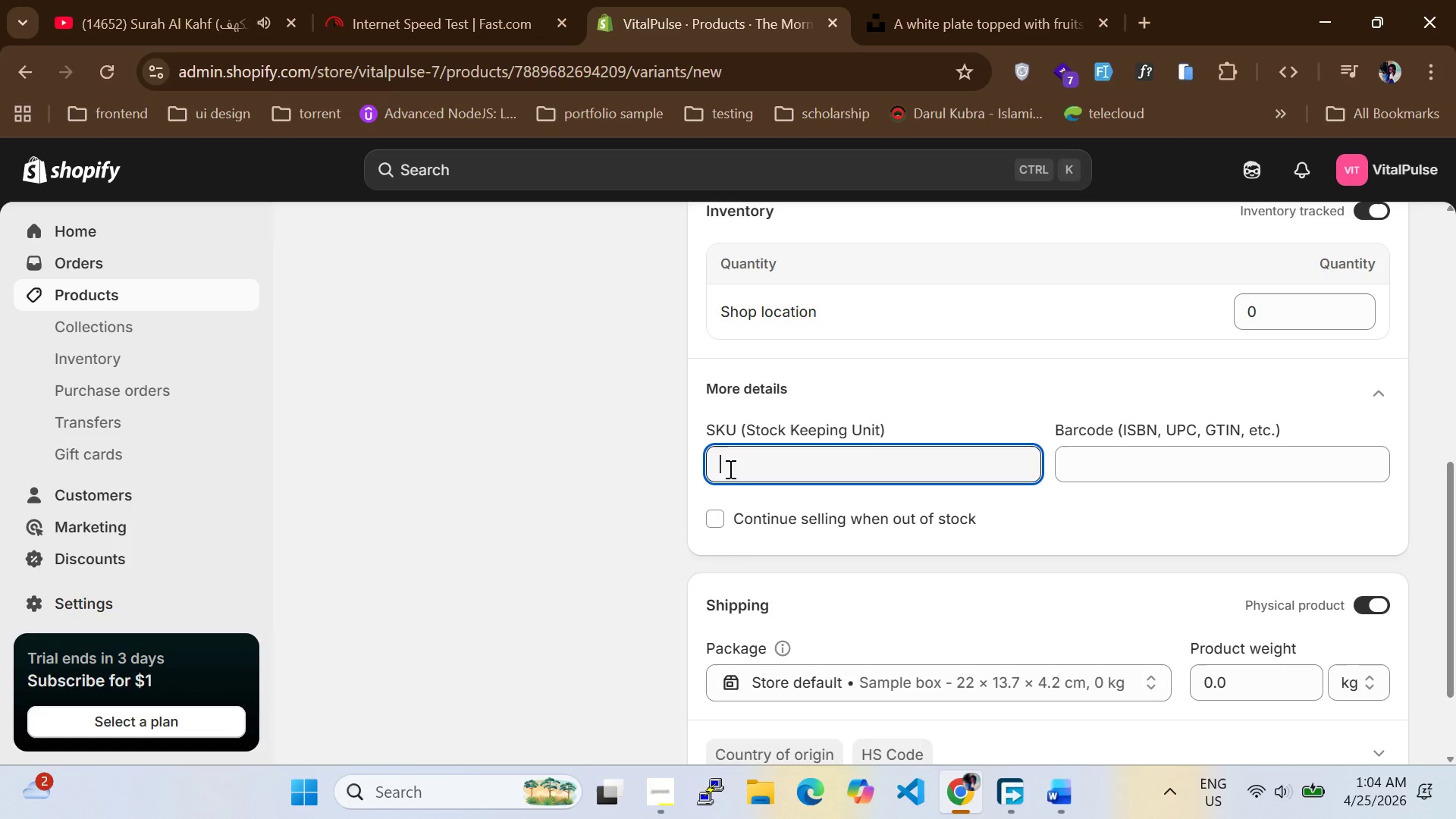 
type(VP-MMR-1M)
 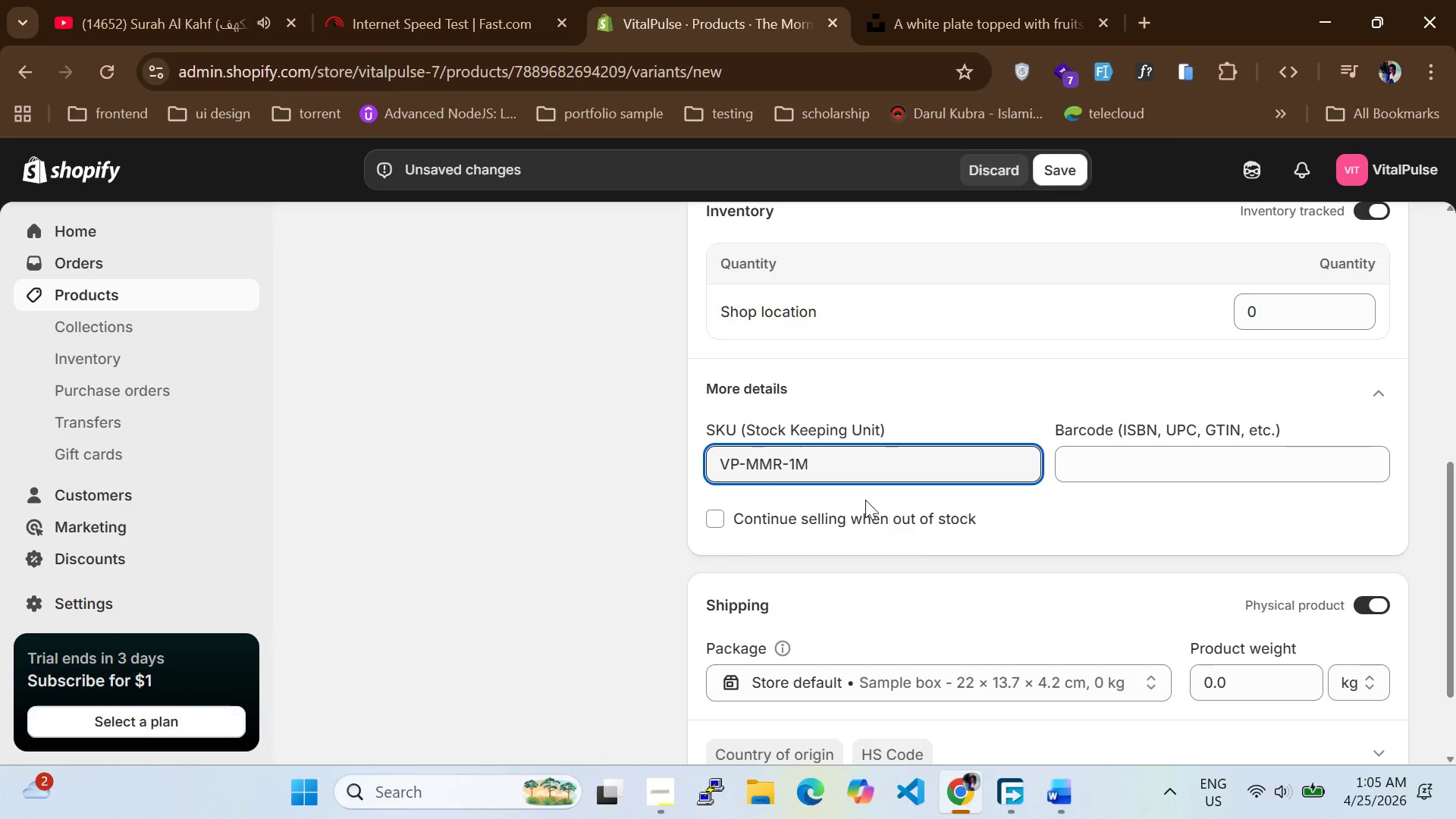 
wait(7.61)
 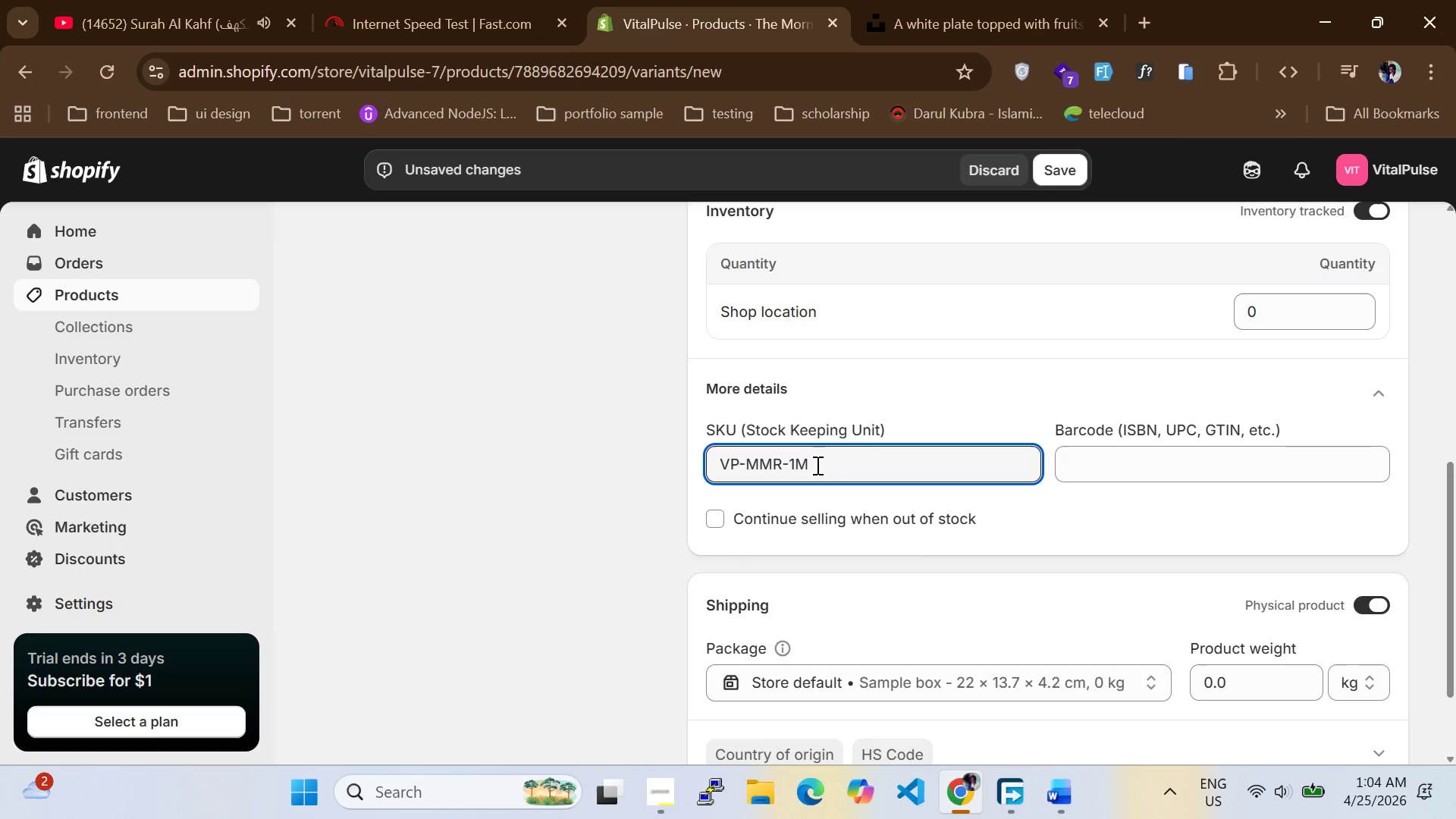 
left_click_drag(start_coordinate=[830, 470], to_coordinate=[709, 472])
 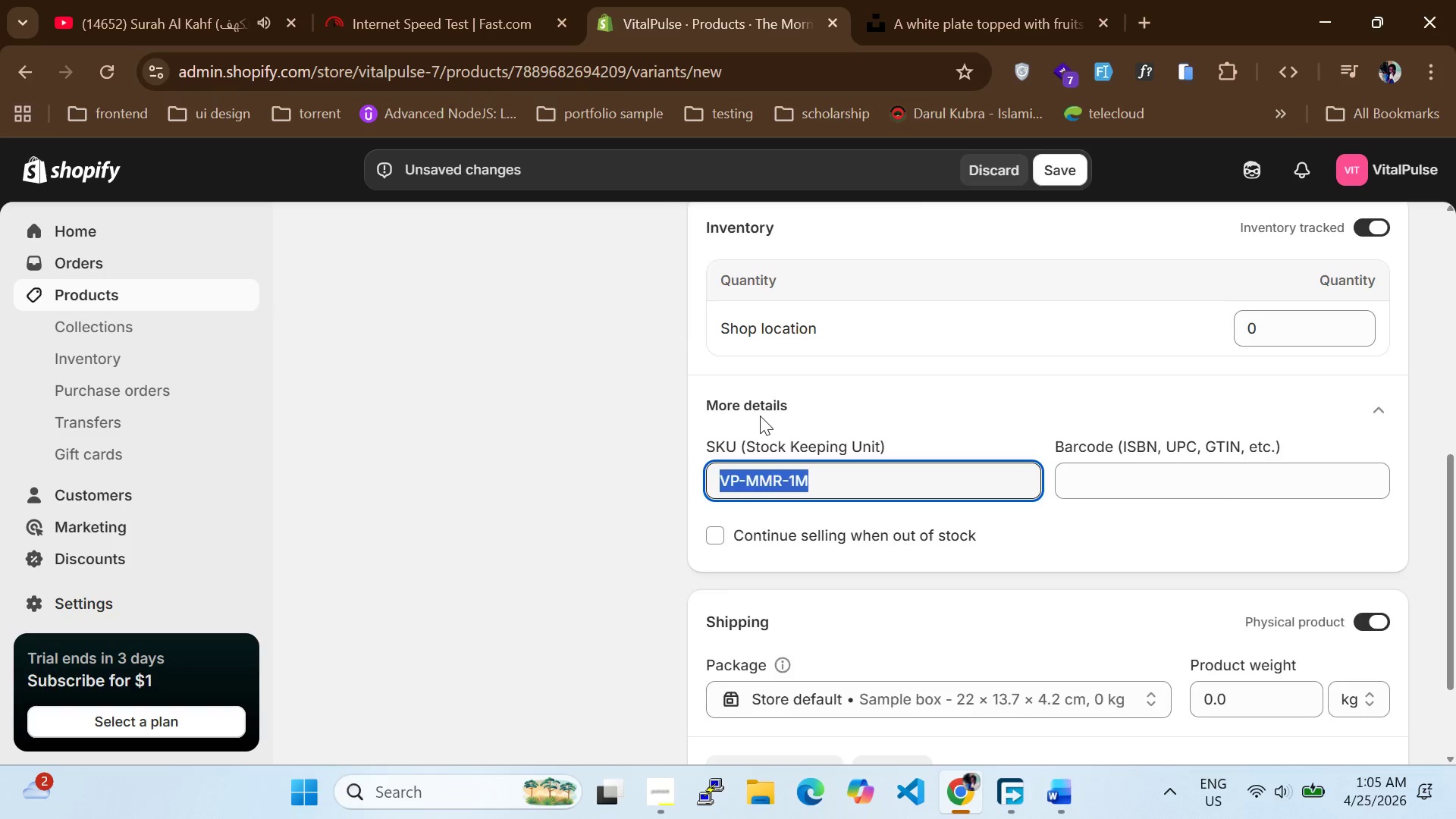 
scroll: coordinate [760, 413], scroll_direction: down, amount: 4.0
 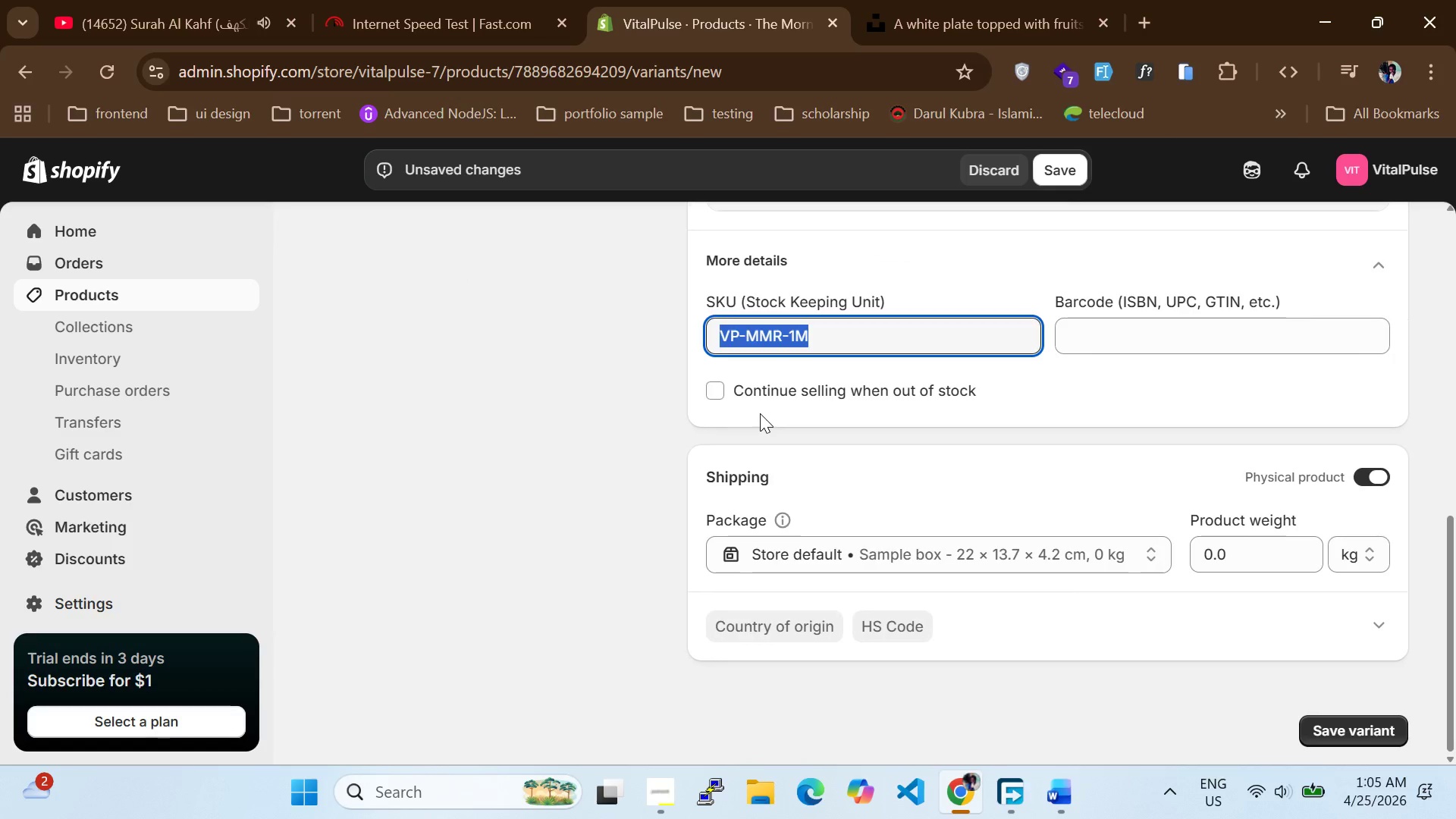 
scroll: coordinate [760, 413], scroll_direction: none, amount: 0.0
 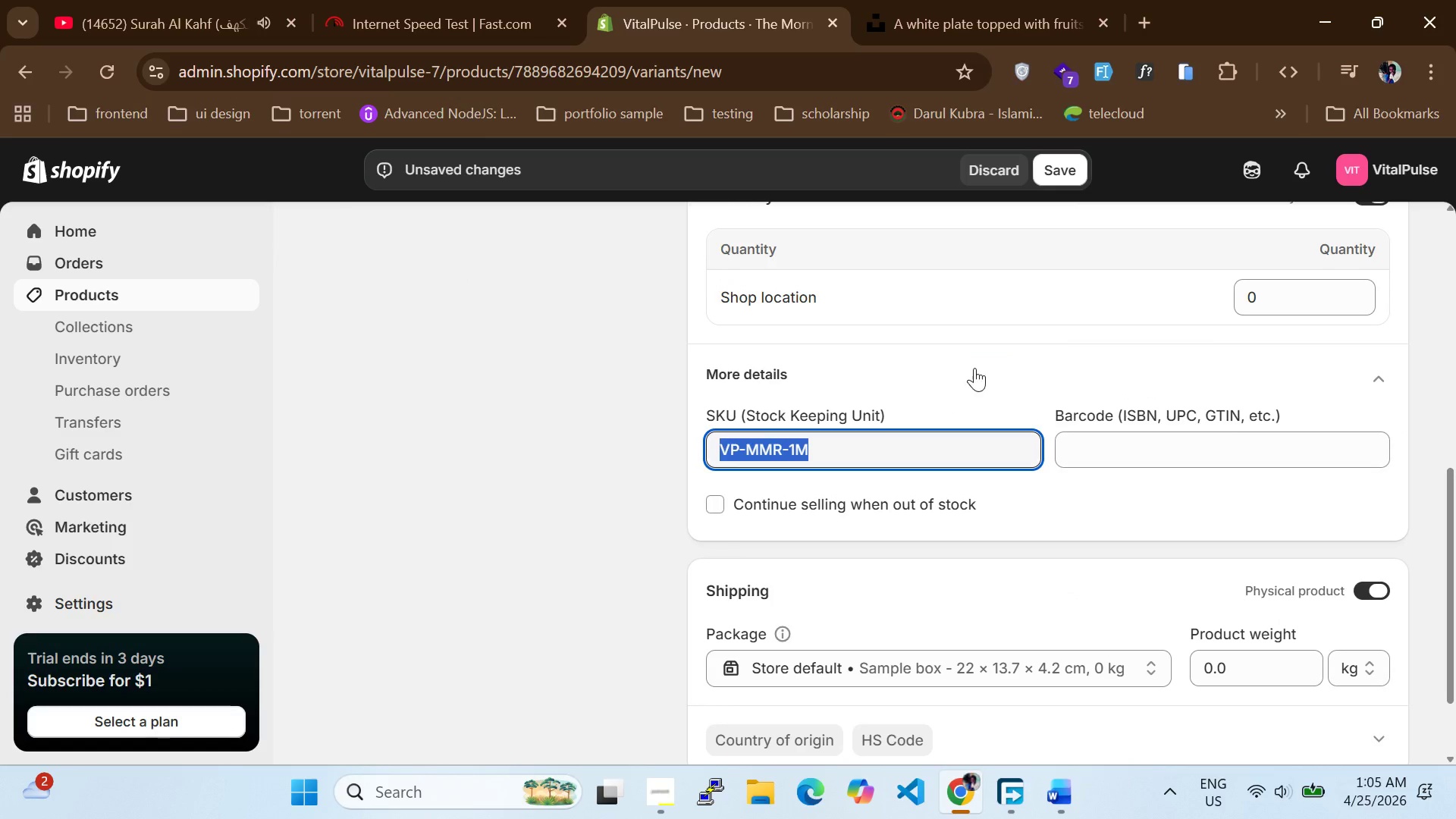 
left_click([978, 359])
 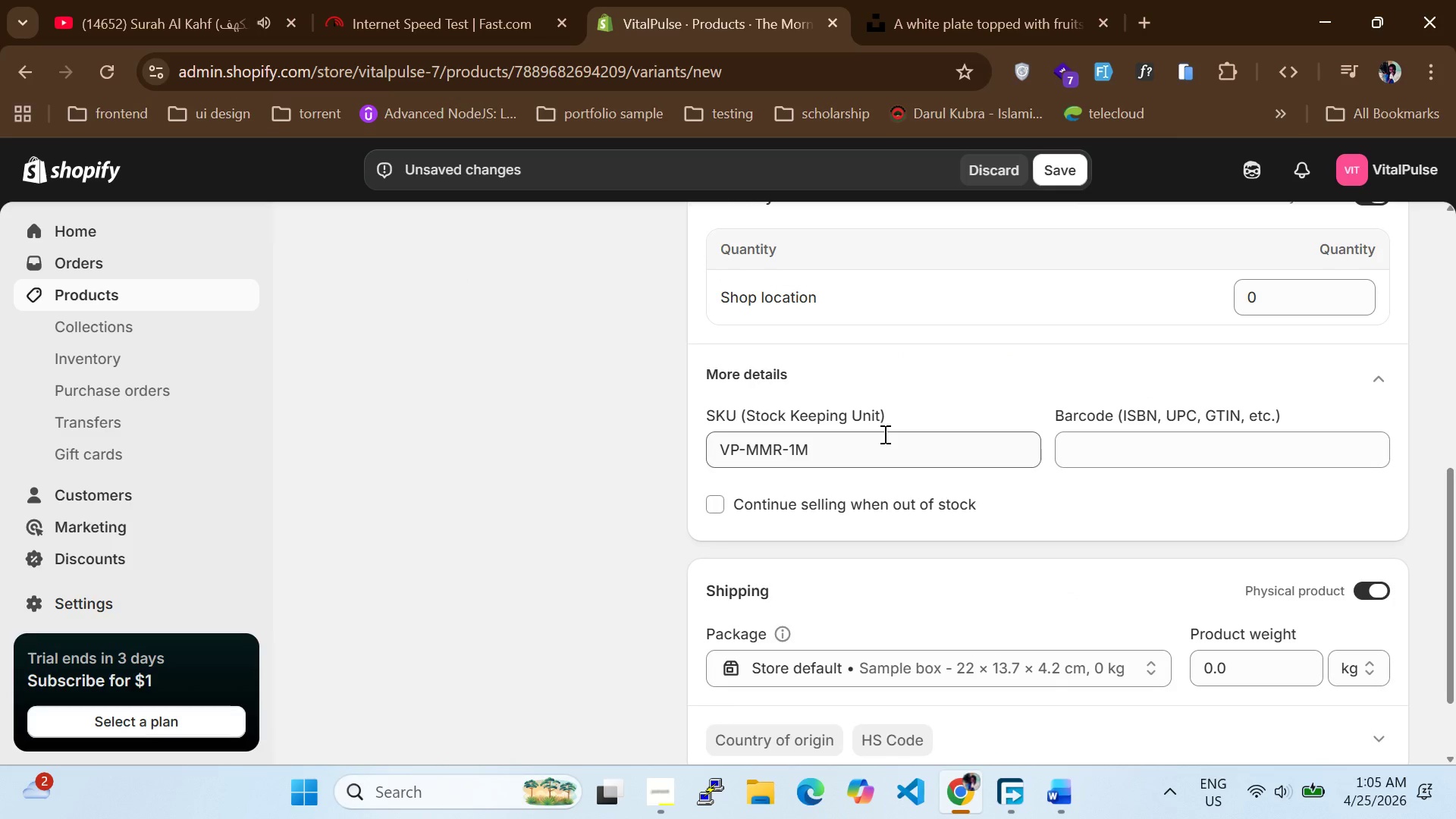 
left_click([852, 464])
 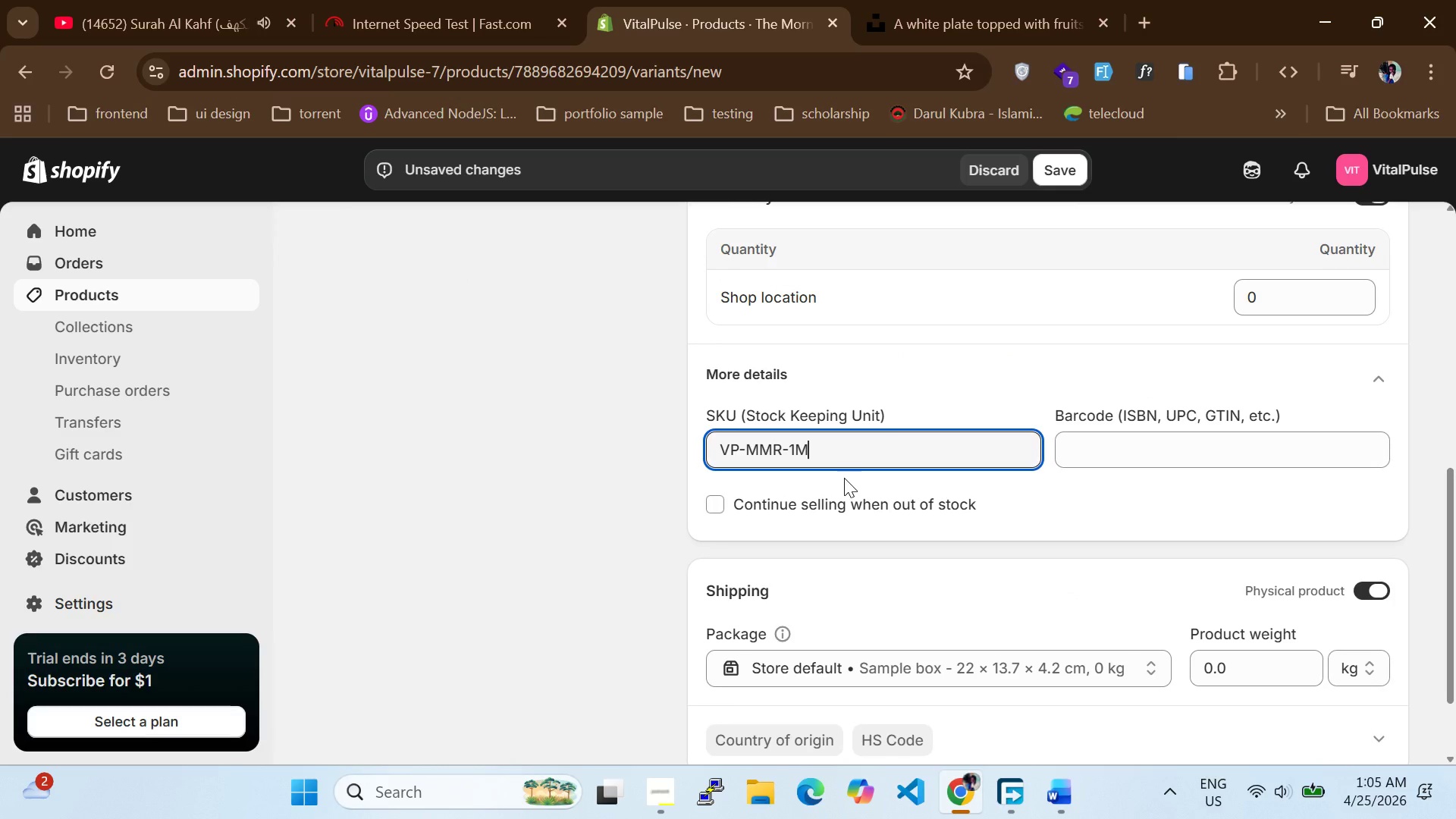 
key(Enter)
 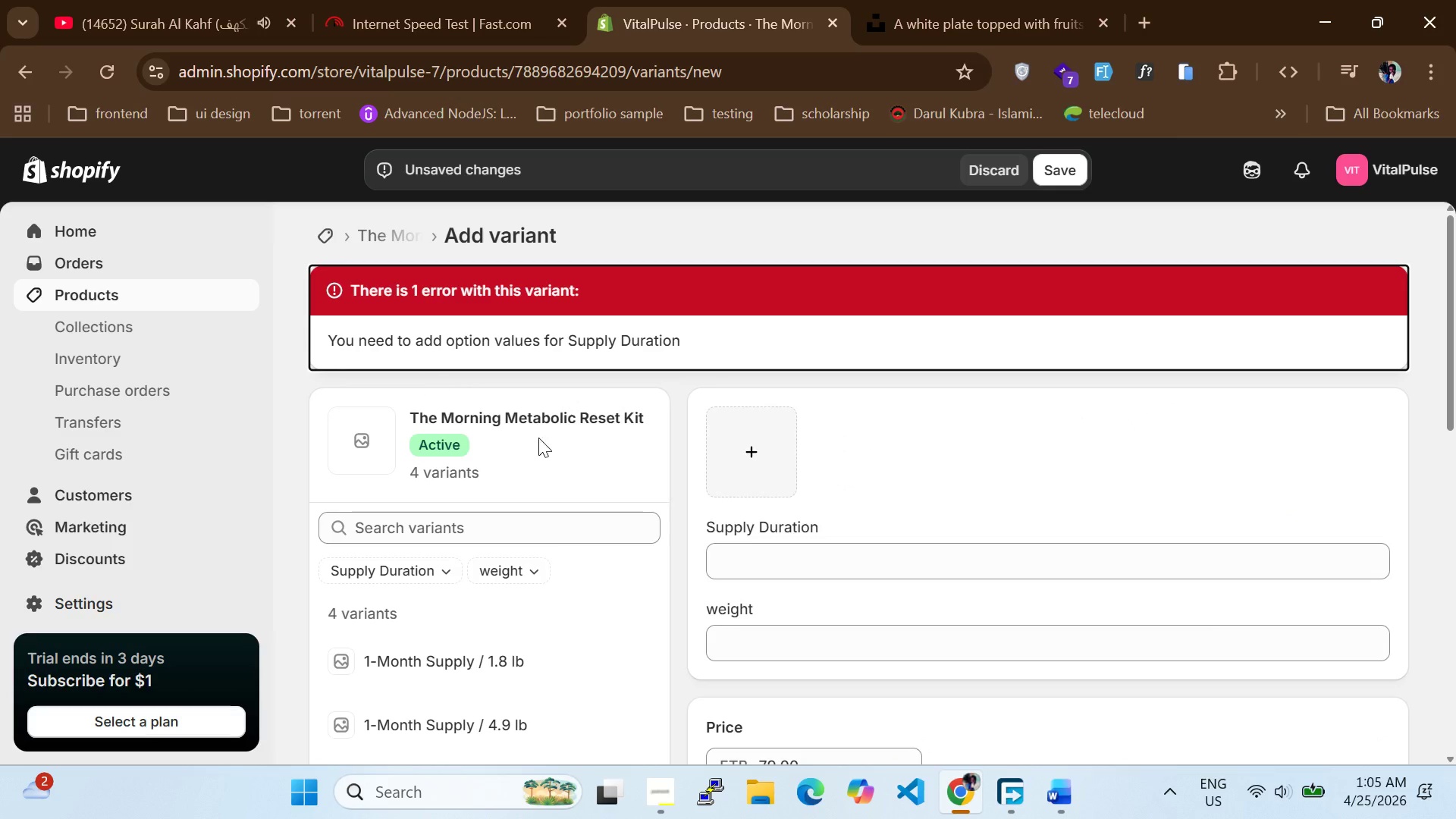 
scroll: coordinate [905, 416], scroll_direction: down, amount: 6.0
 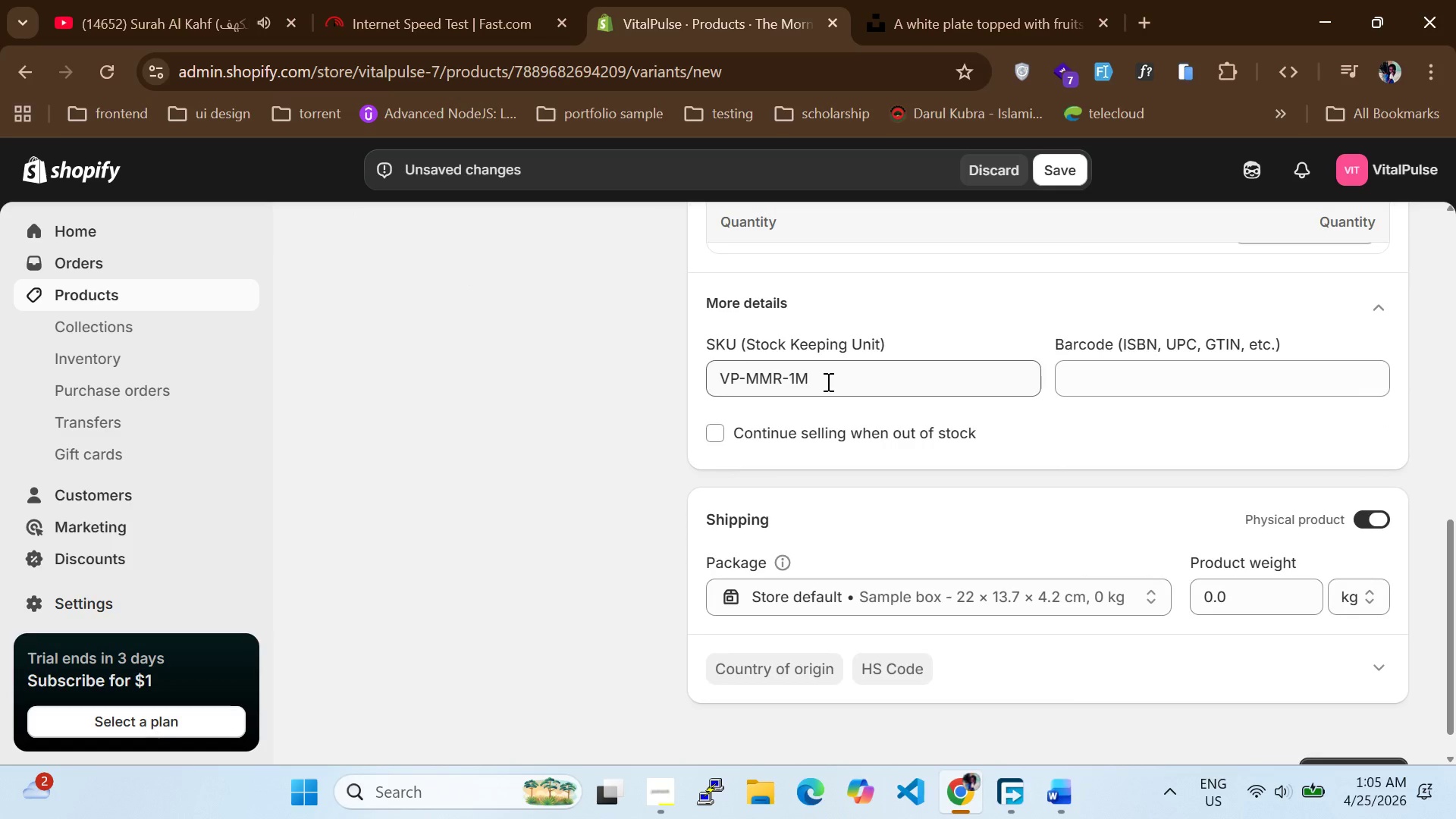 
left_click_drag(start_coordinate=[826, 379], to_coordinate=[817, 379])
 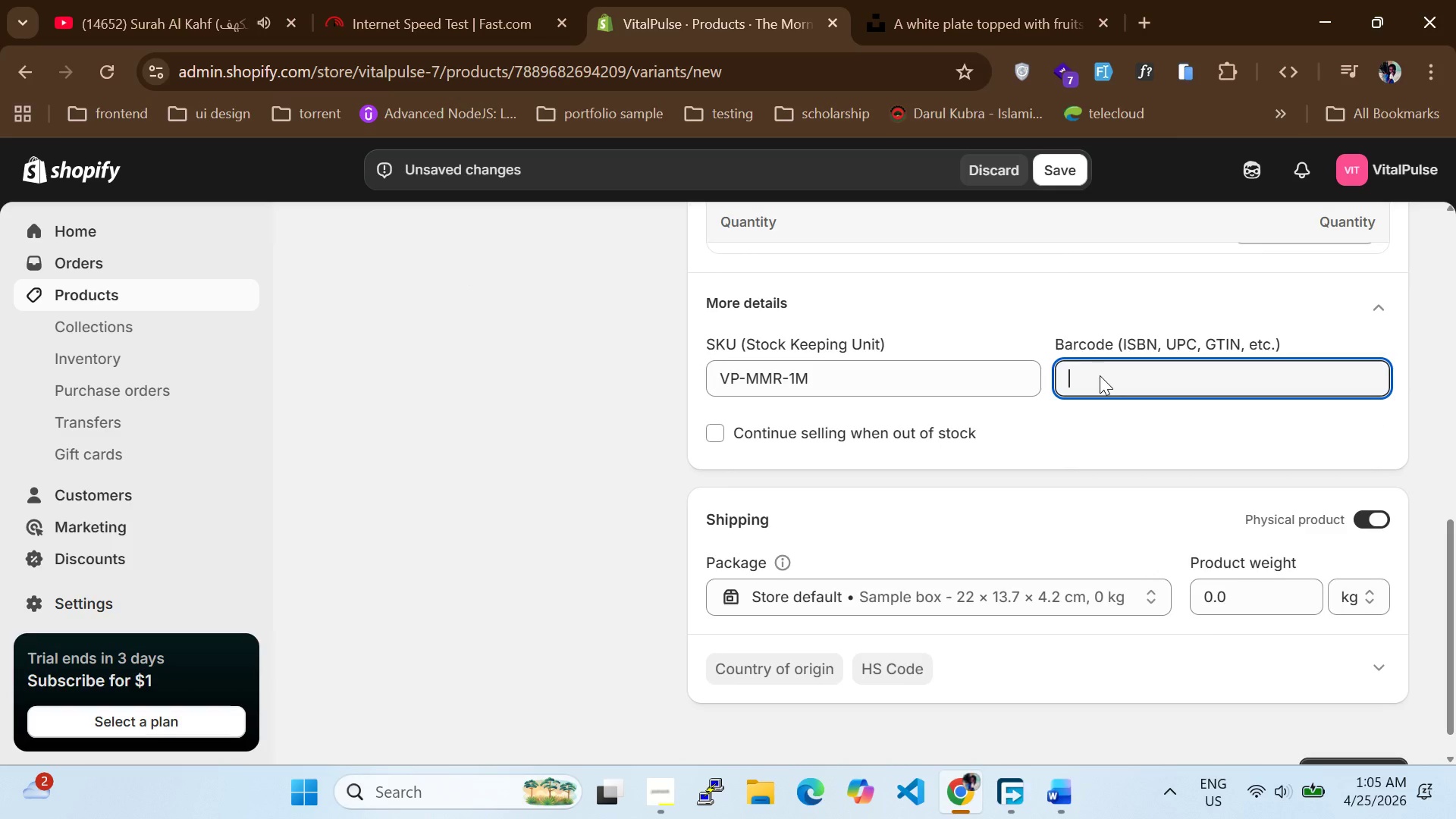 
double_click([1100, 375])
 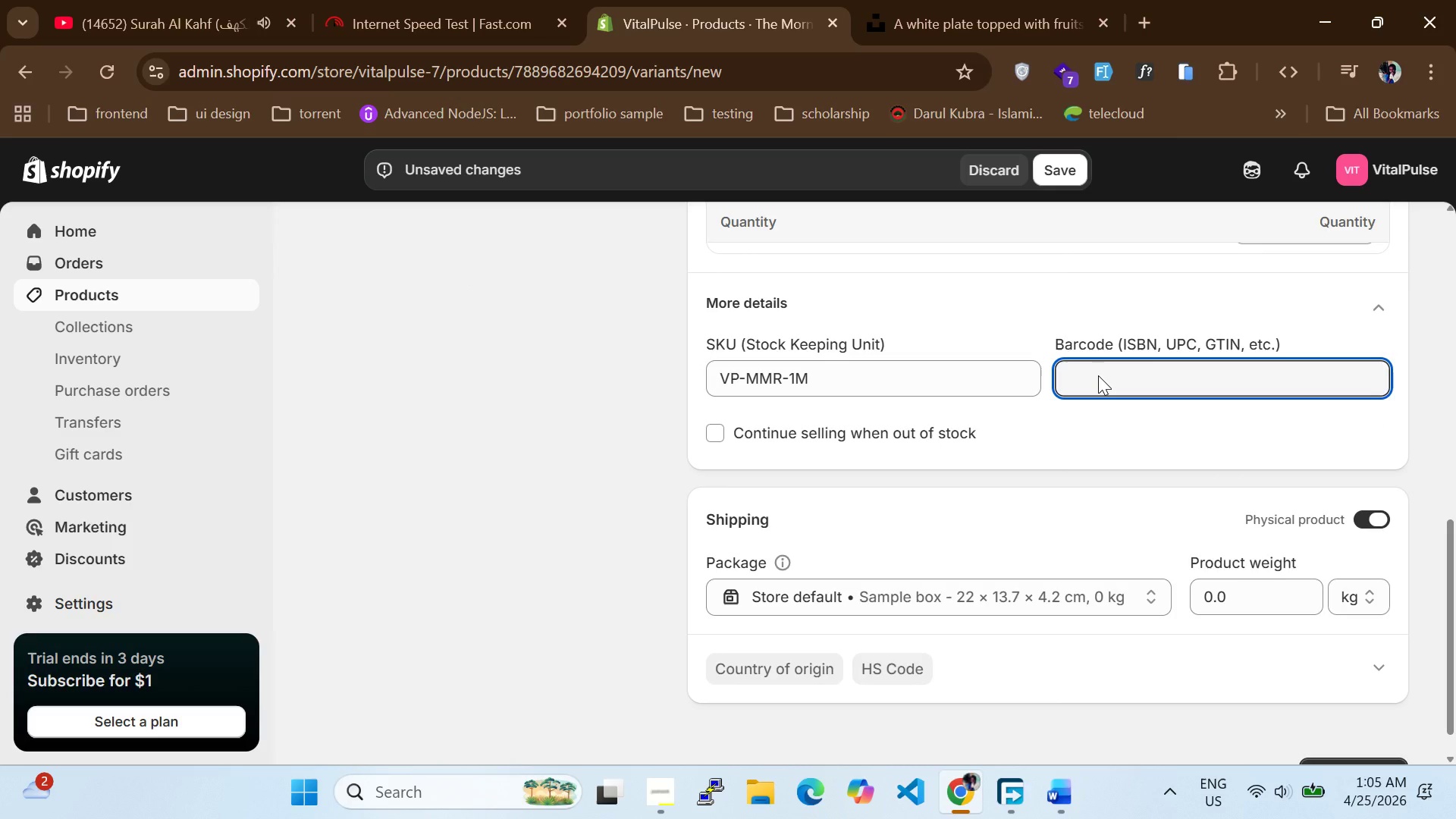 
triple_click([1098, 375])
 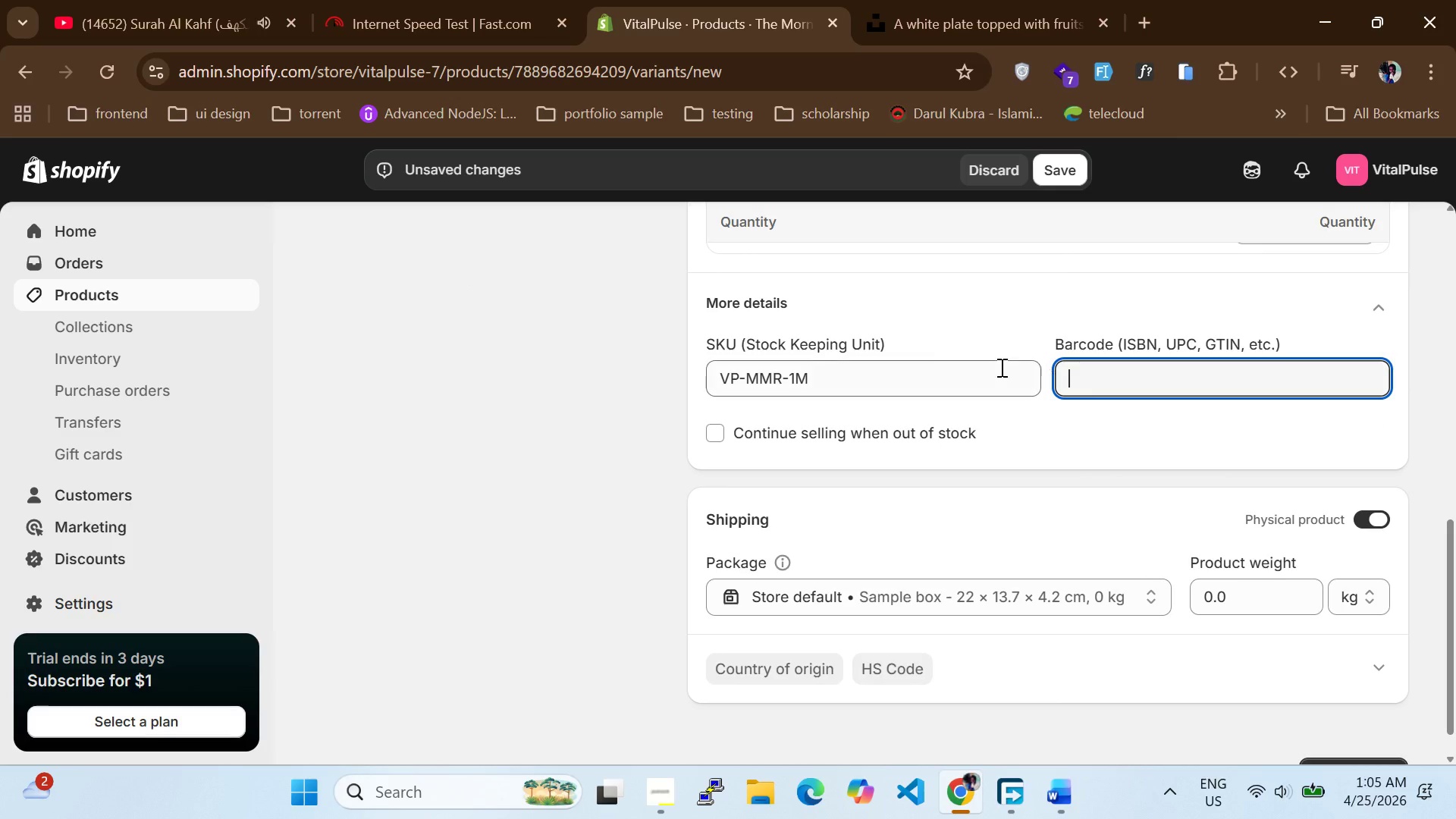 
left_click_drag(start_coordinate=[827, 384], to_coordinate=[602, 389])
 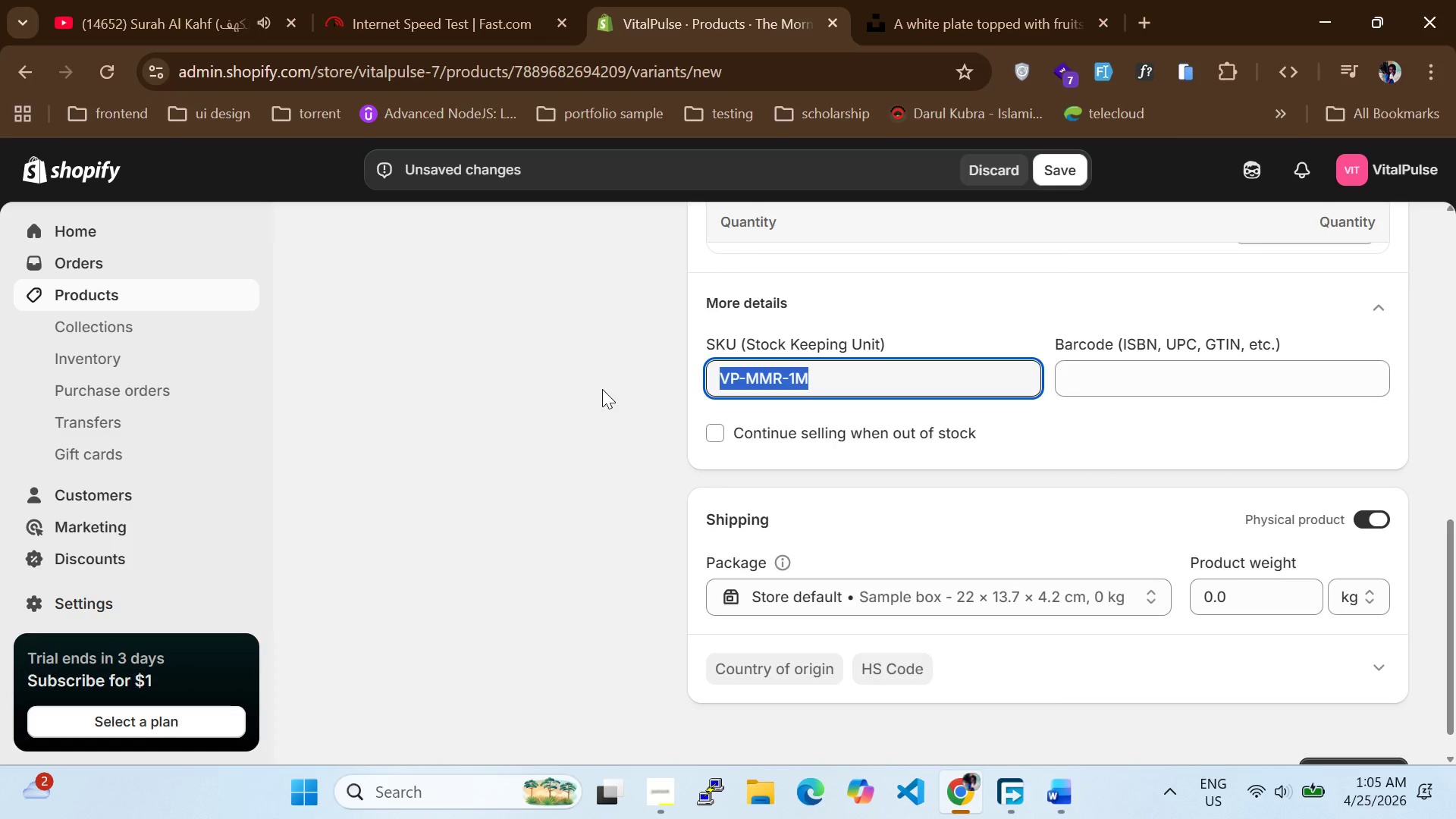 
key(Control+C)
 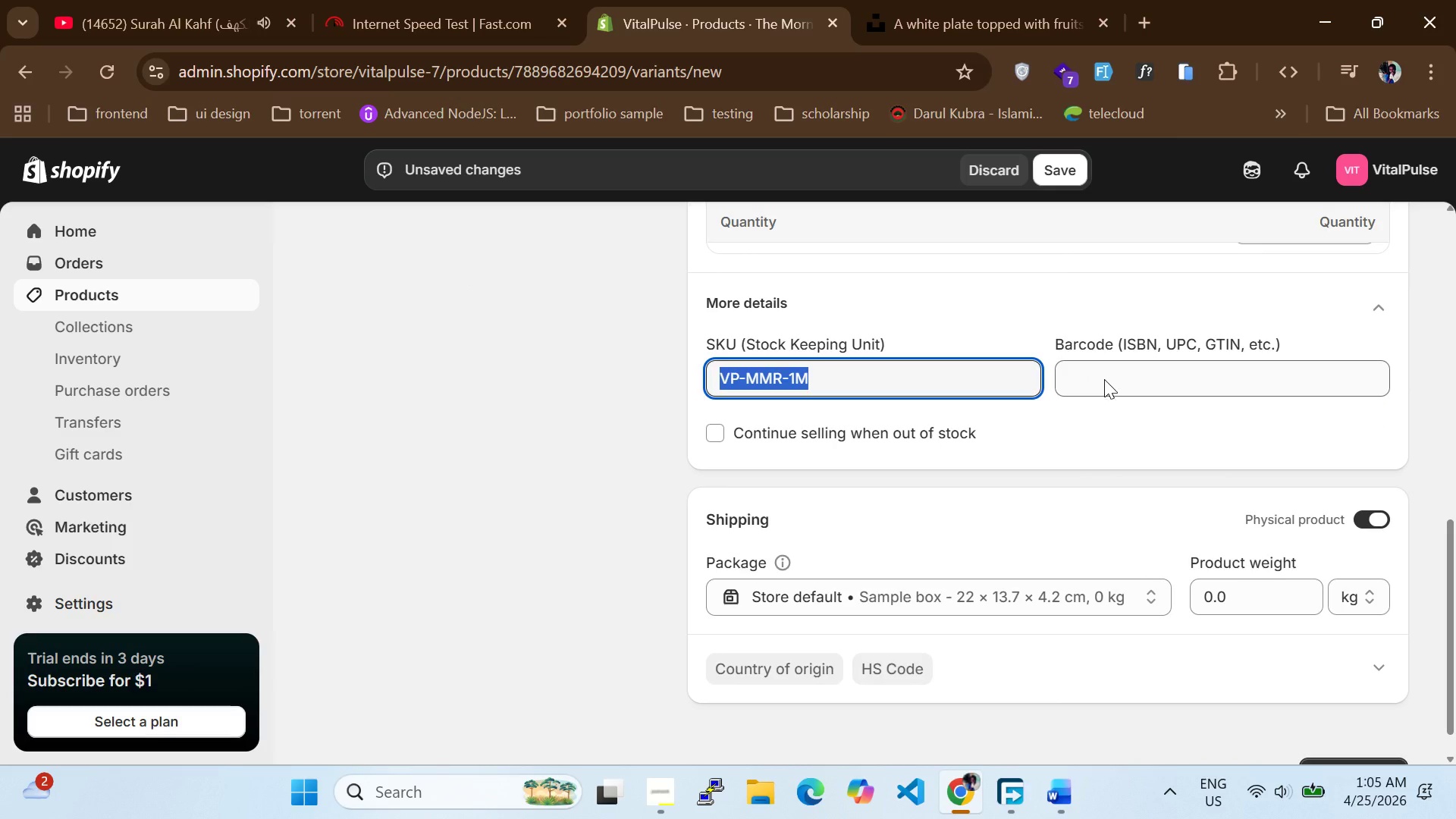 
left_click([1104, 379])
 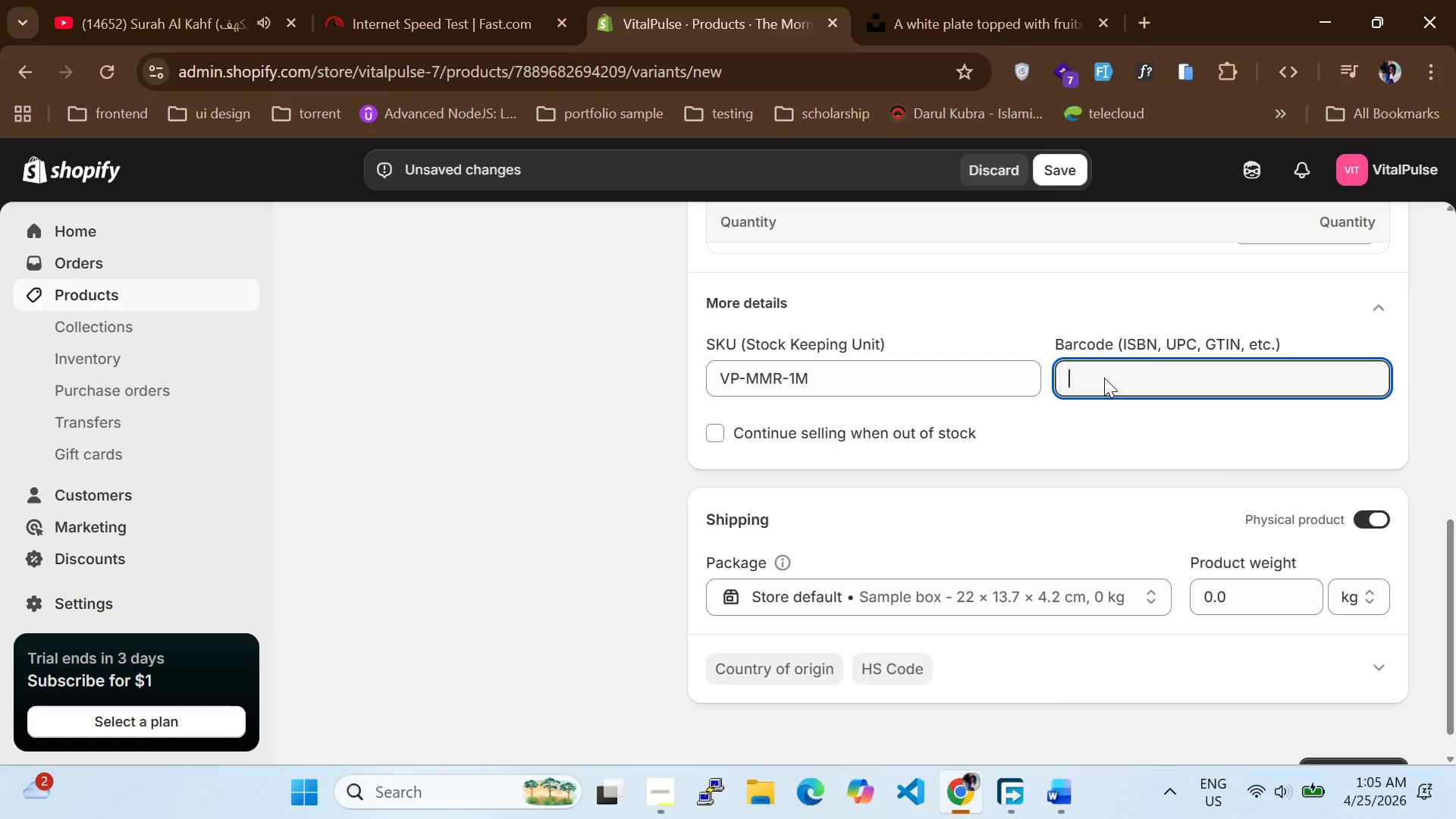 
key(Control+V)
 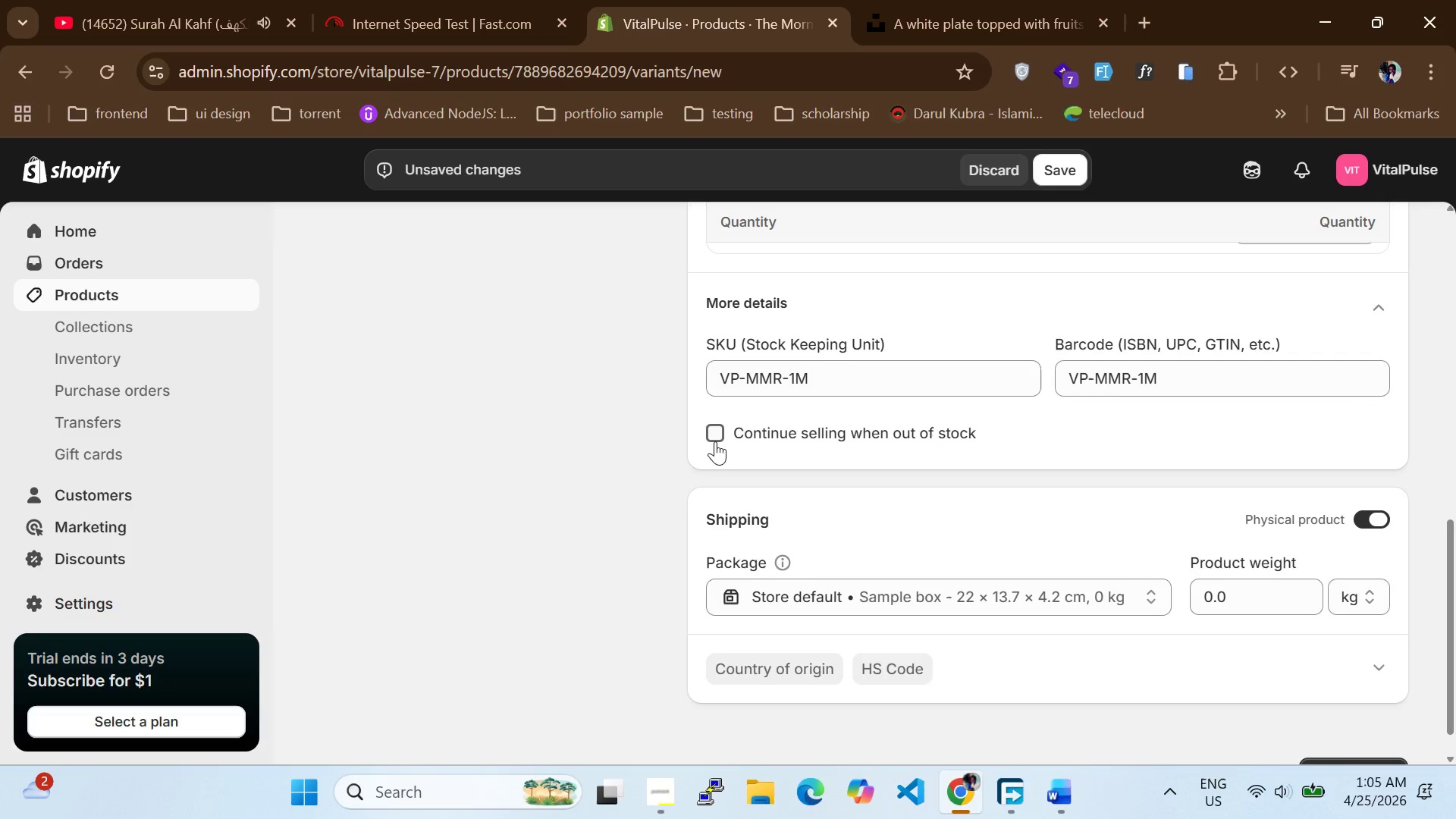 
left_click([714, 441])
 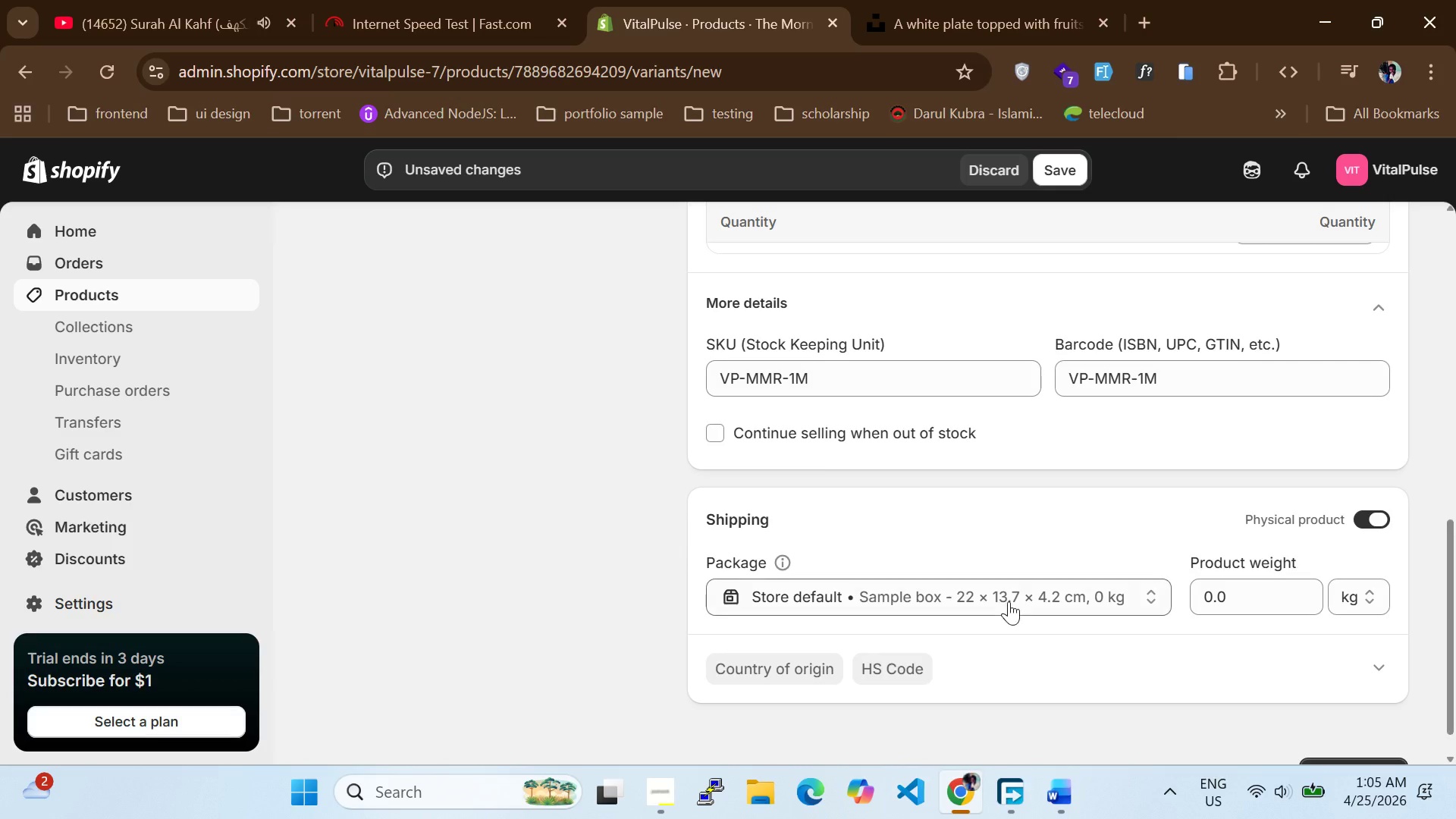 
scroll: coordinate [990, 585], scroll_direction: down, amount: 2.0
 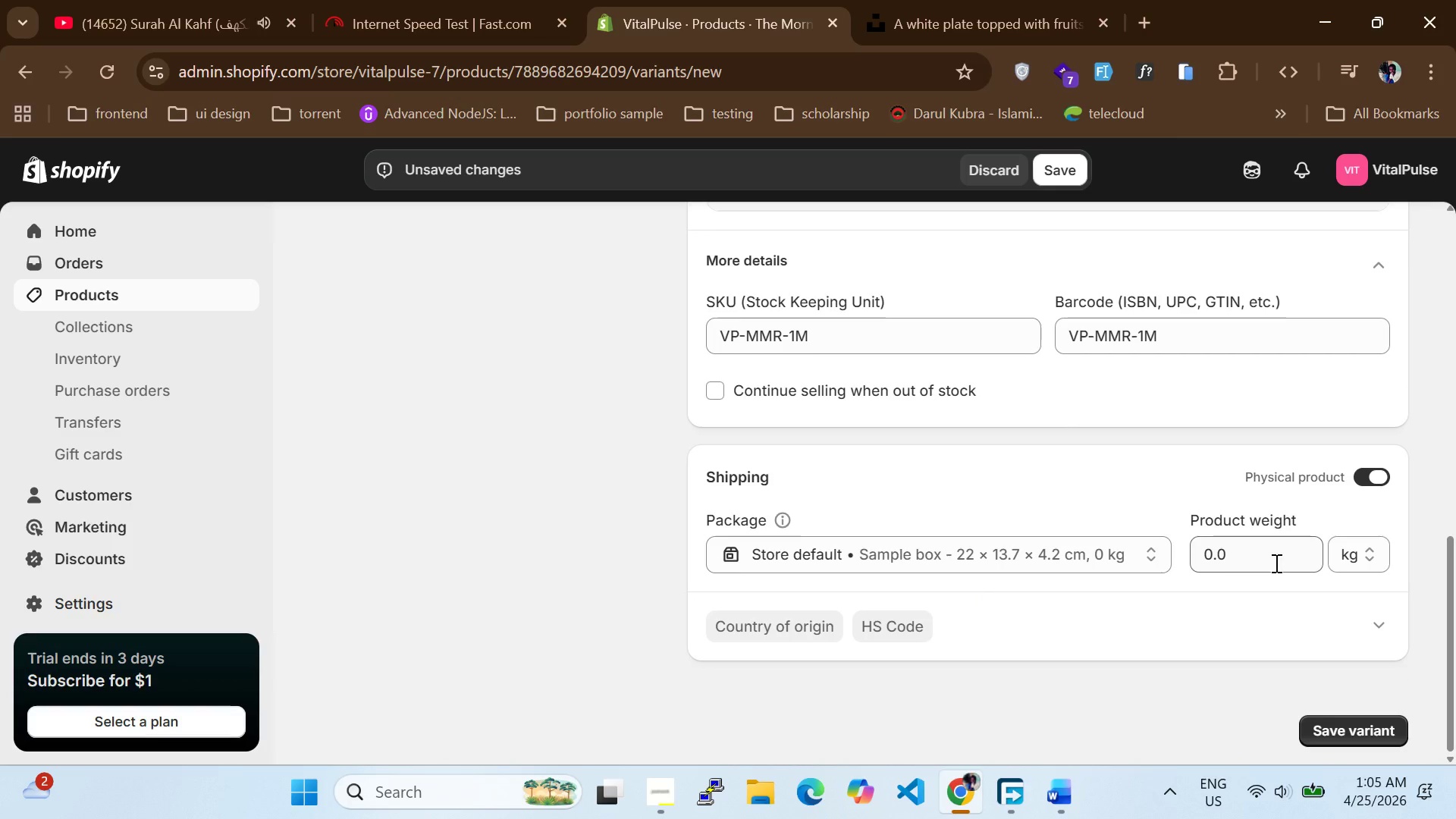 
left_click([1275, 563])
 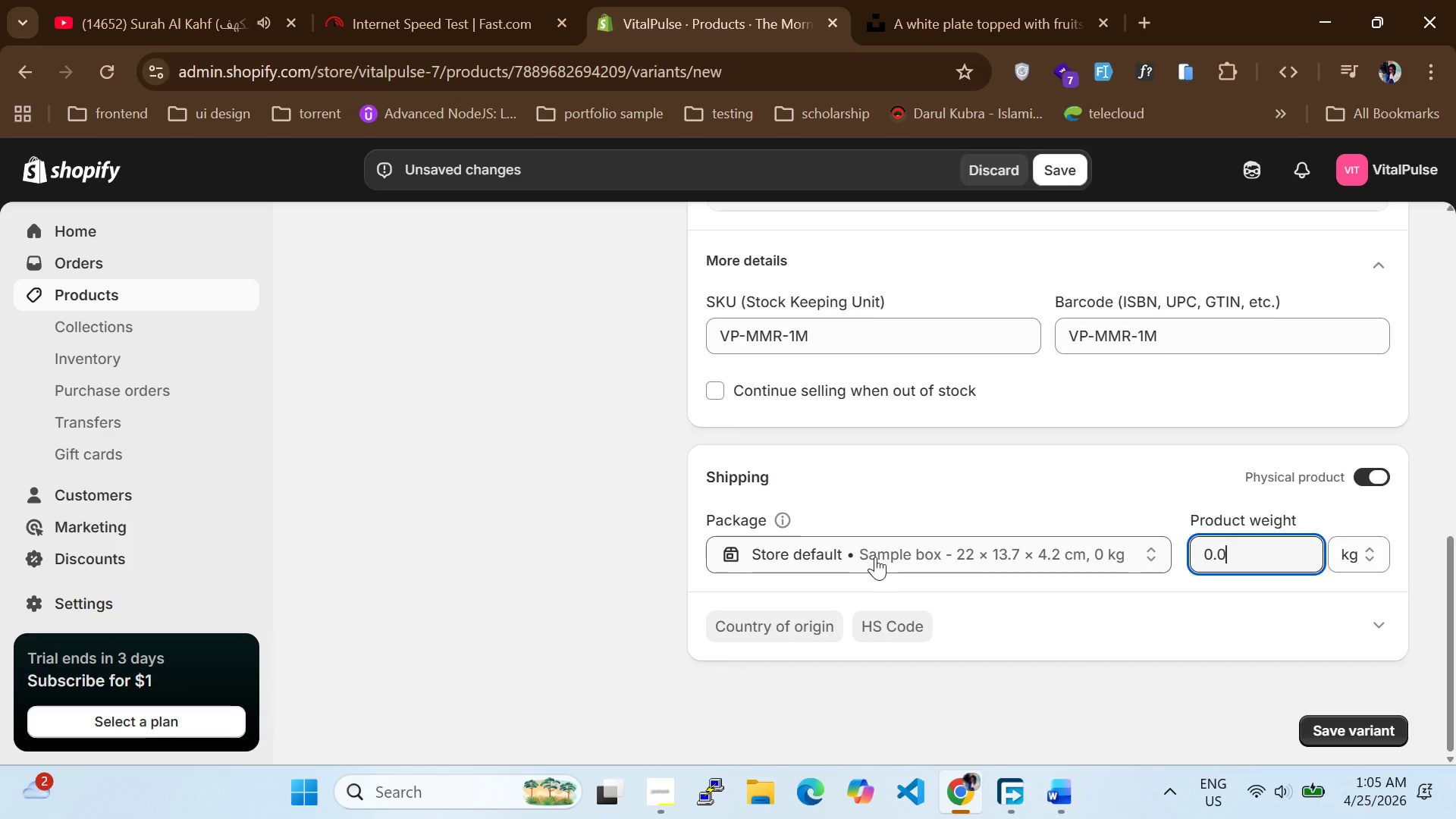 
scroll: coordinate [943, 495], scroll_direction: up, amount: 6.0
 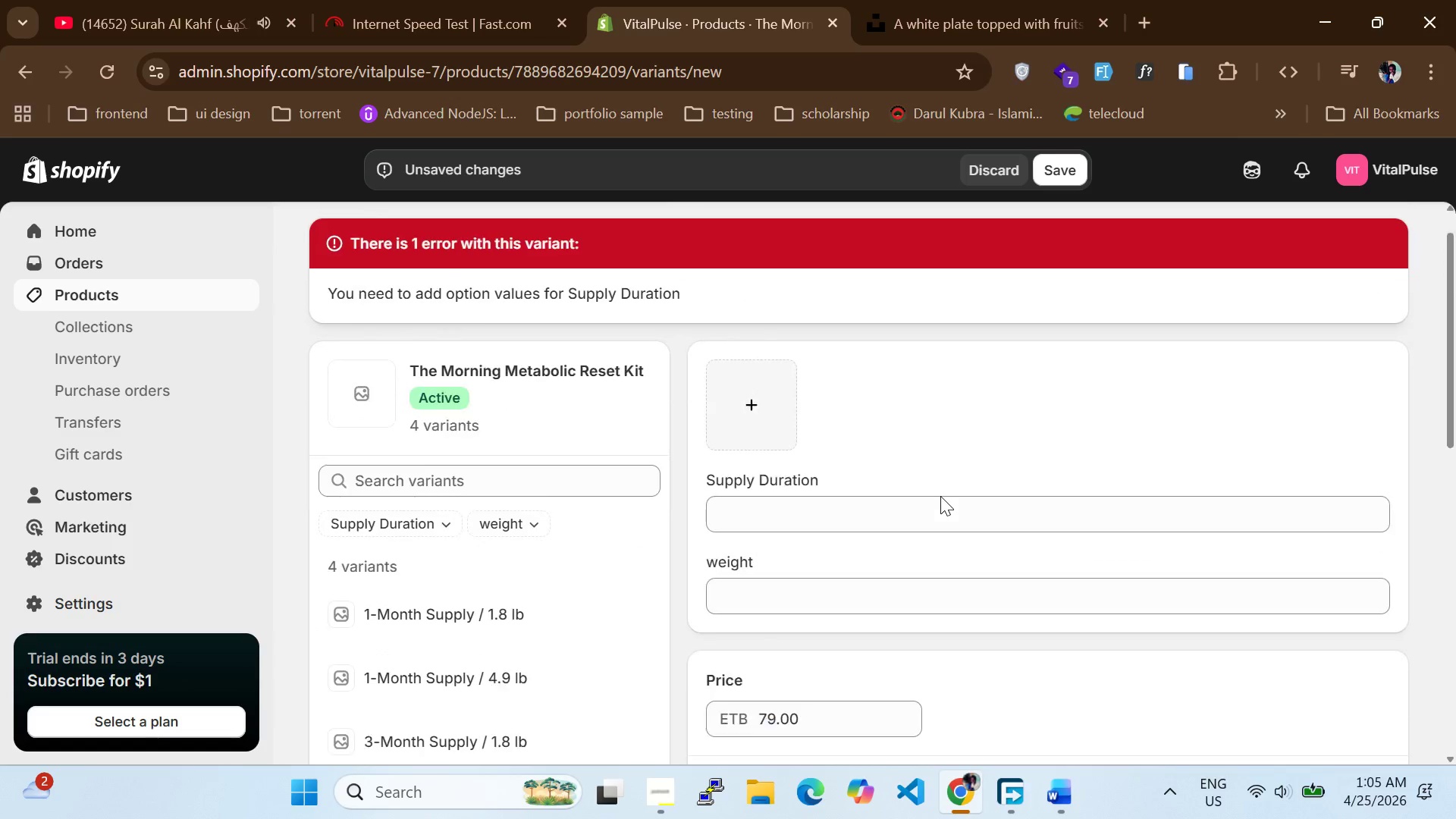 
scroll: coordinate [940, 496], scroll_direction: down, amount: 1.0
 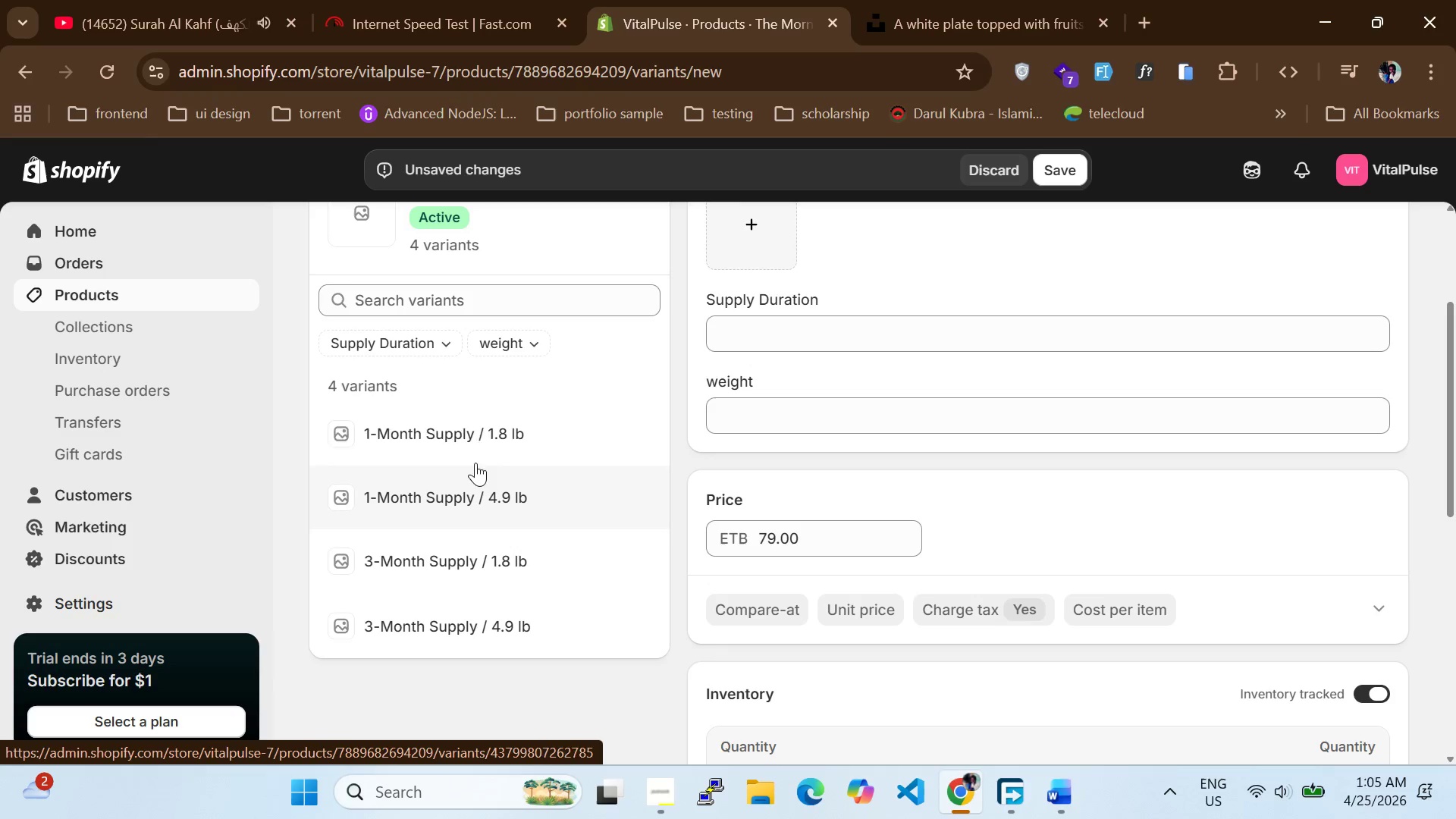 
wait(5.59)
 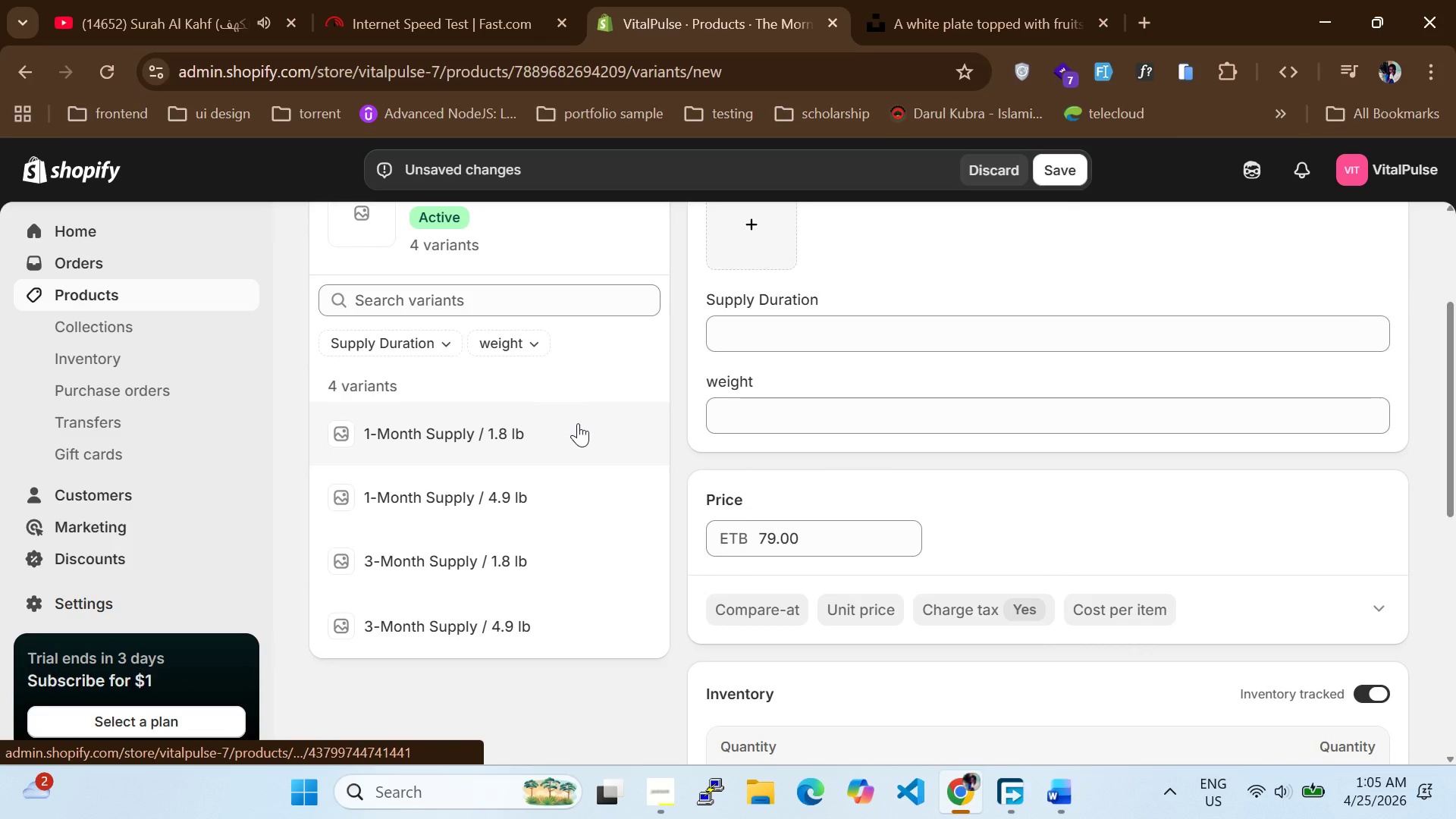 
scroll: coordinate [965, 558], scroll_direction: down, amount: 2.0
 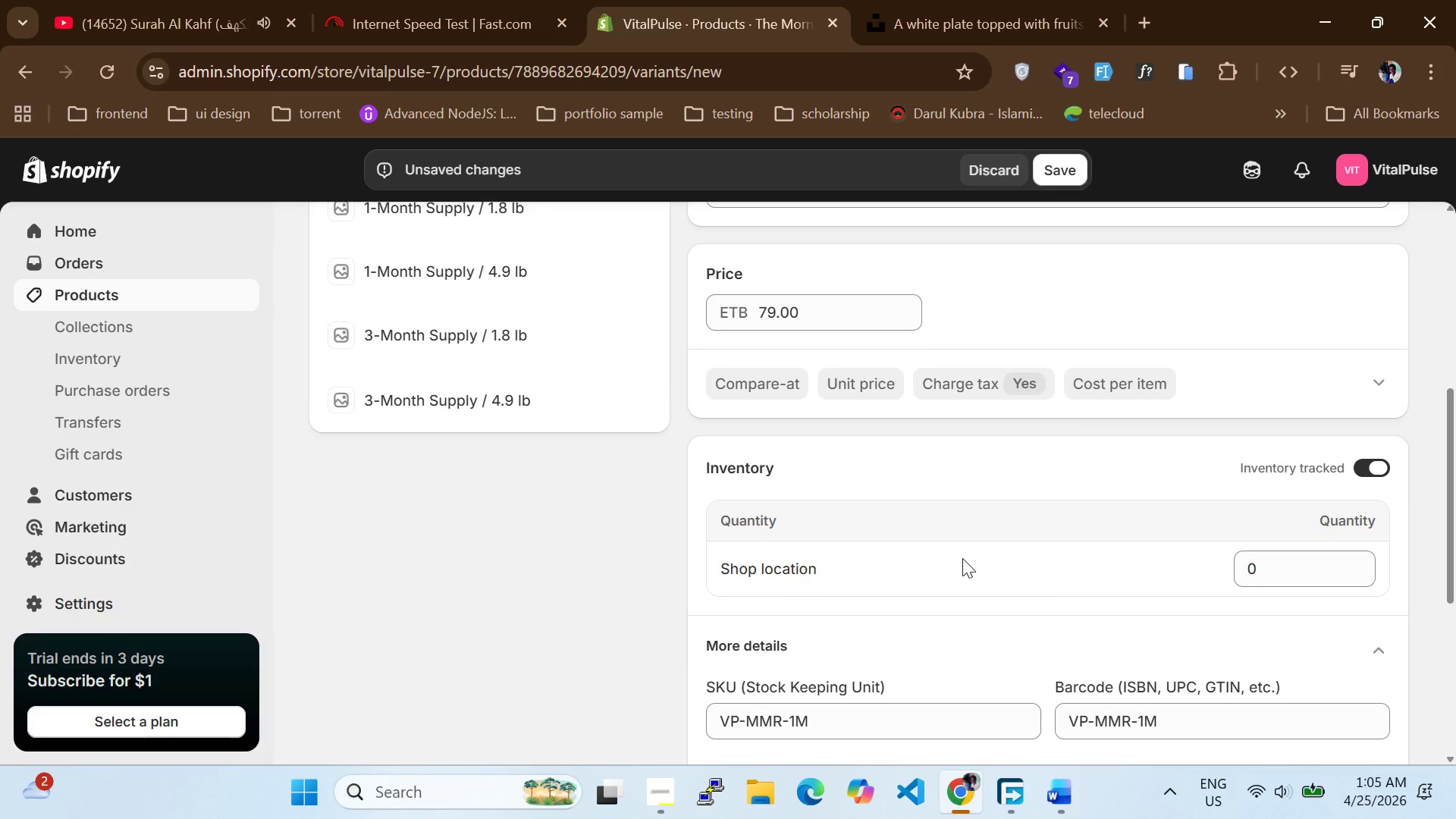 
scroll: coordinate [962, 558], scroll_direction: up, amount: 2.0
 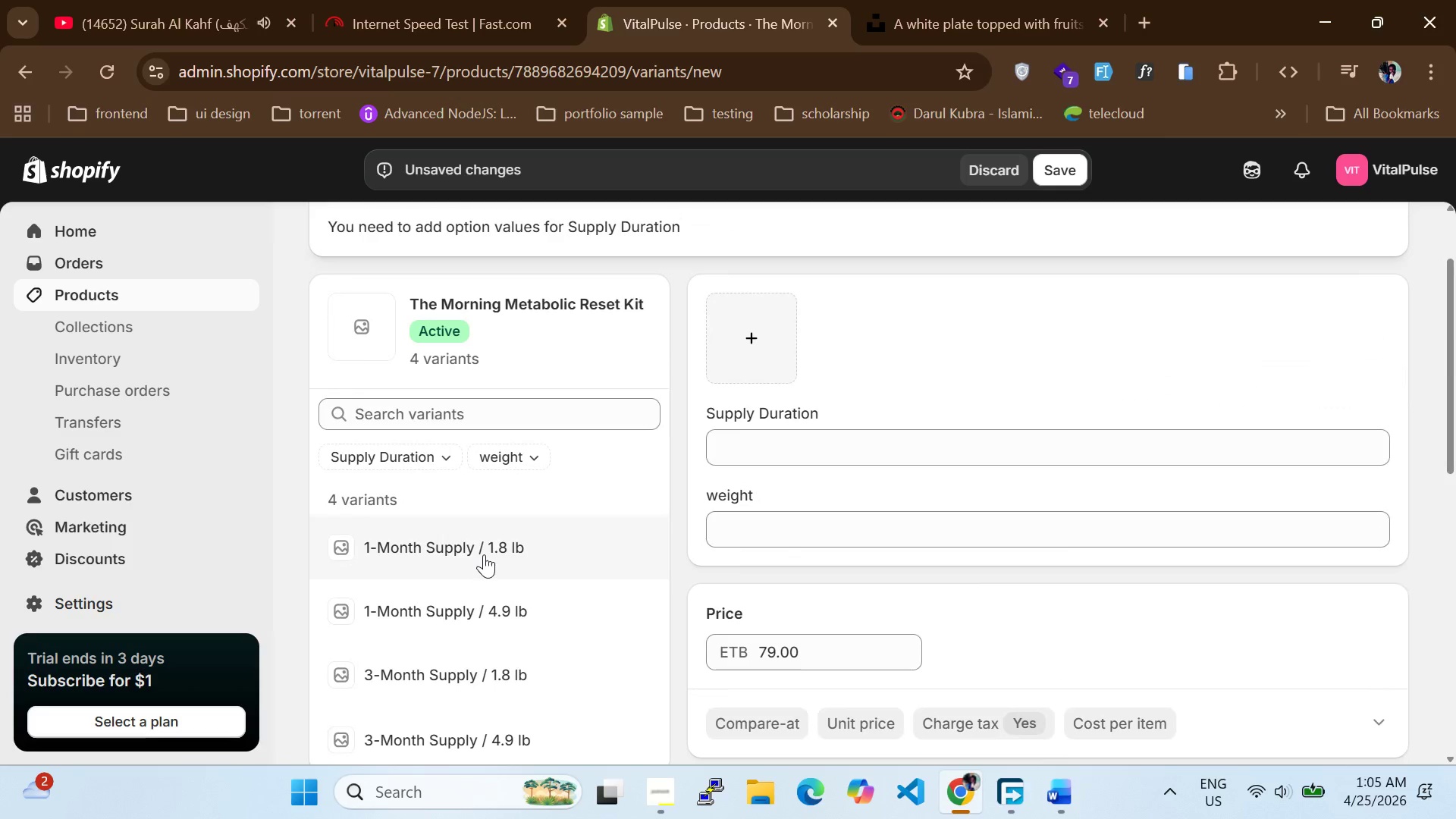 
left_click([478, 557])
 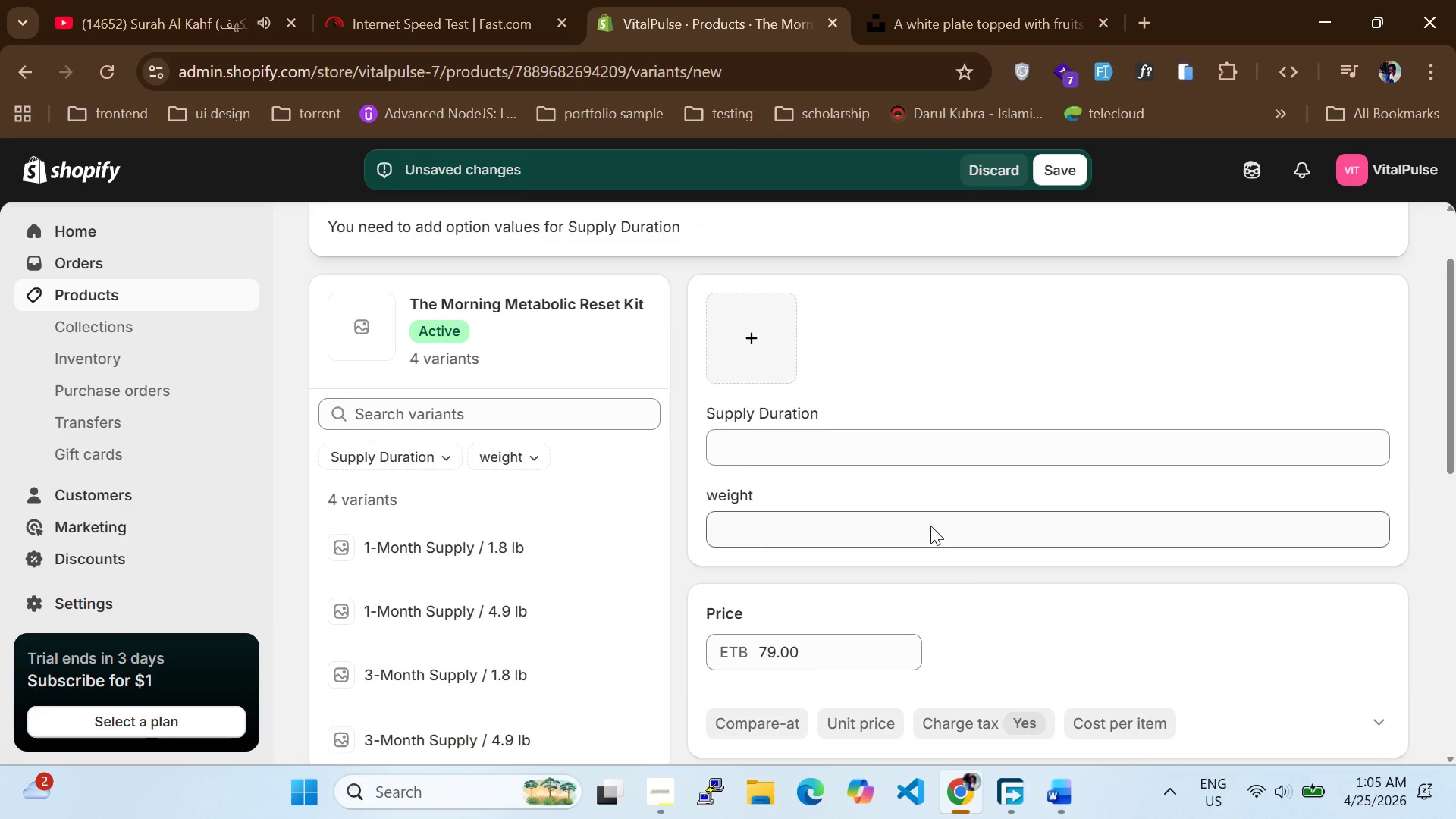 
scroll: coordinate [930, 528], scroll_direction: down, amount: 1.0
 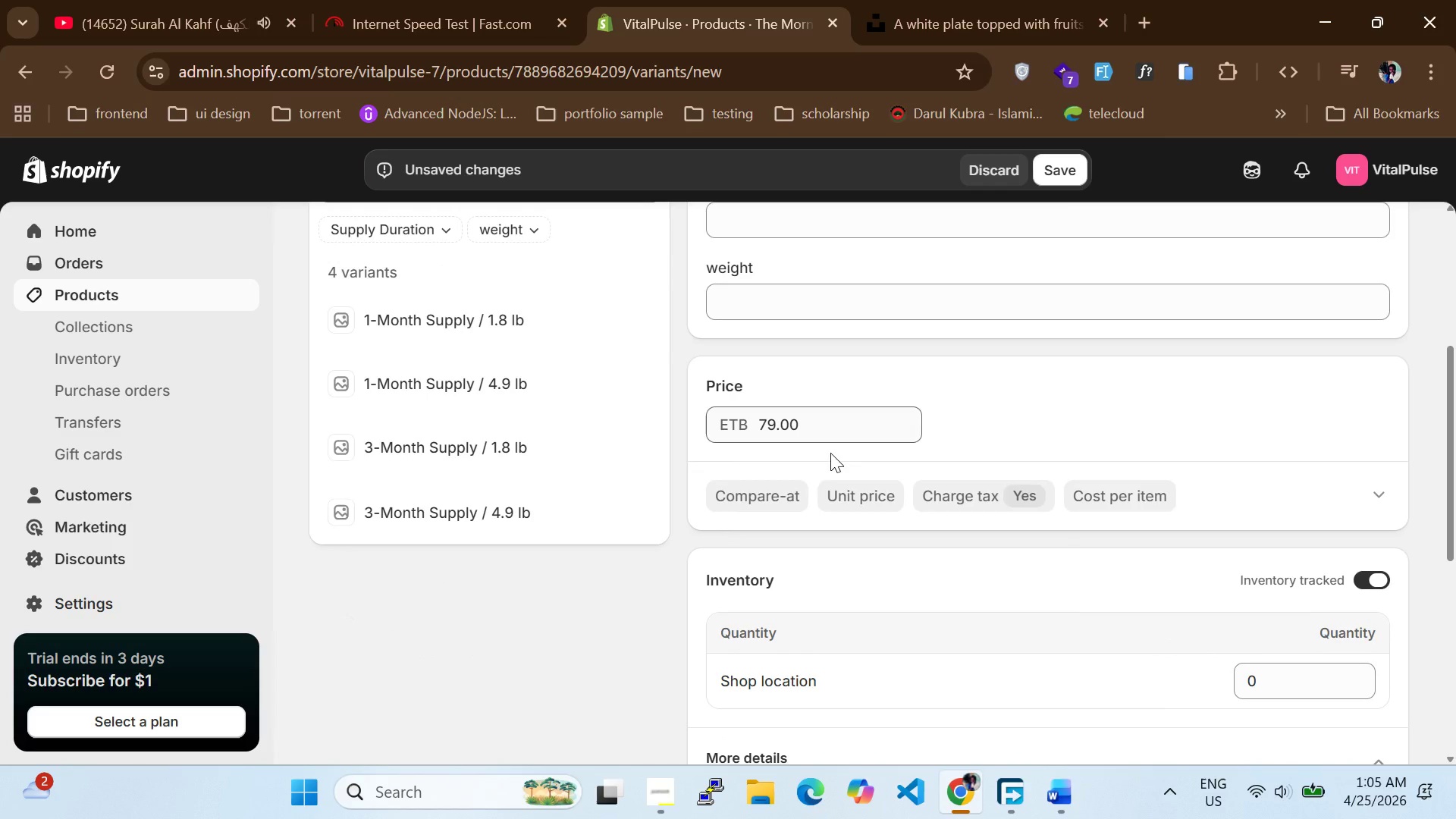 
scroll: coordinate [728, 479], scroll_direction: up, amount: 1.0
 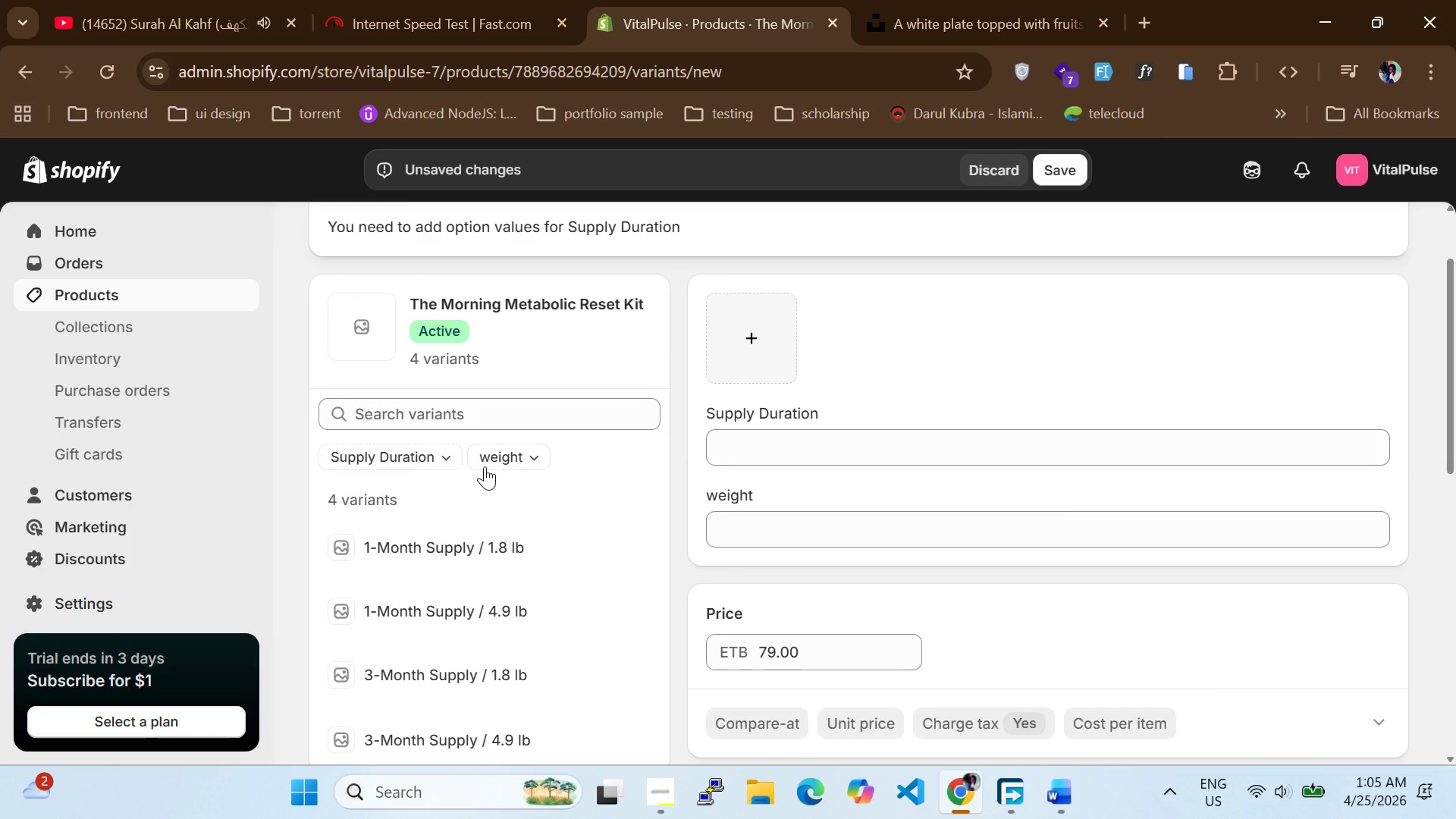 
scroll: coordinate [858, 543], scroll_direction: down, amount: 3.0
 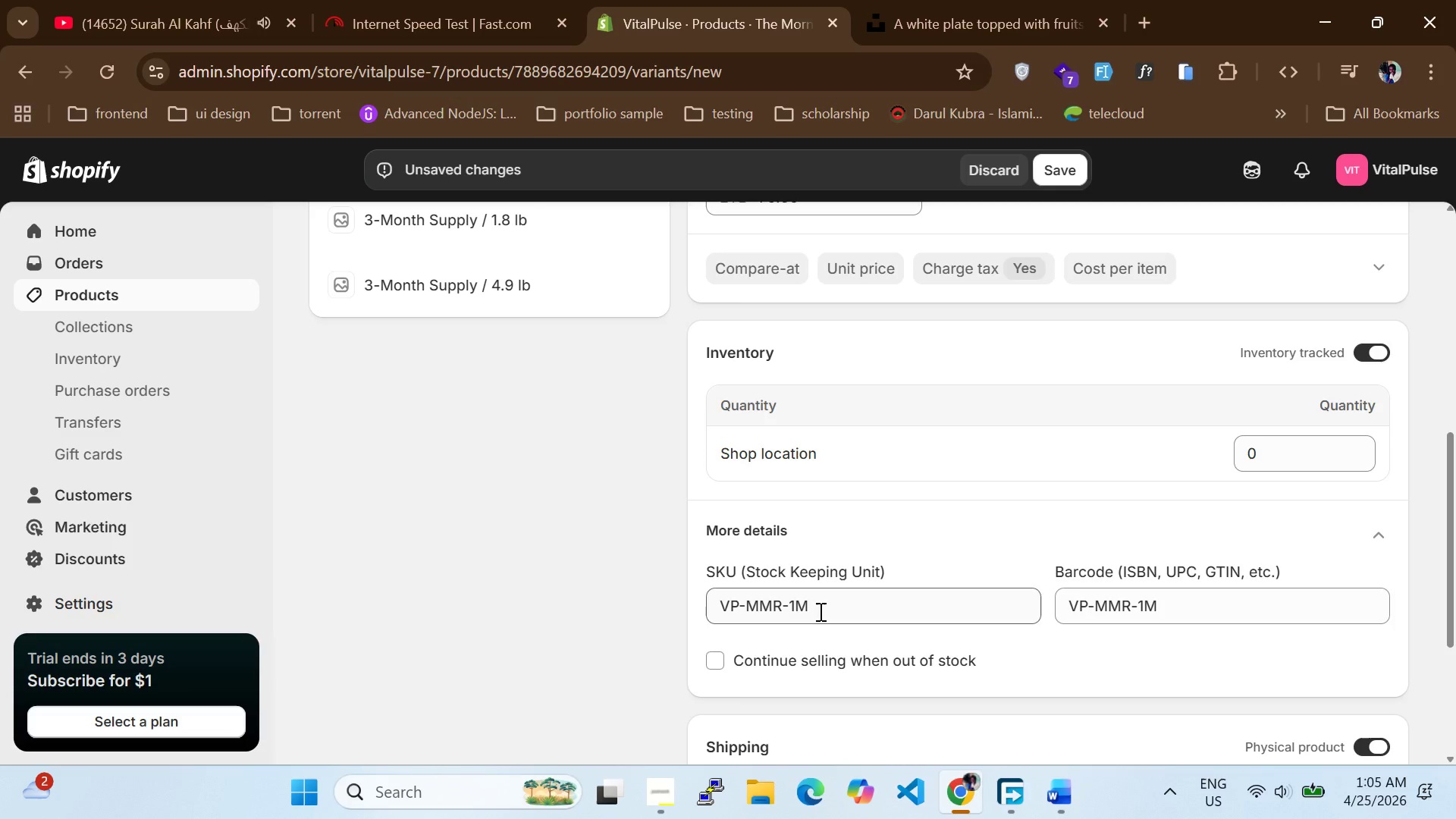 
left_click([819, 611])
 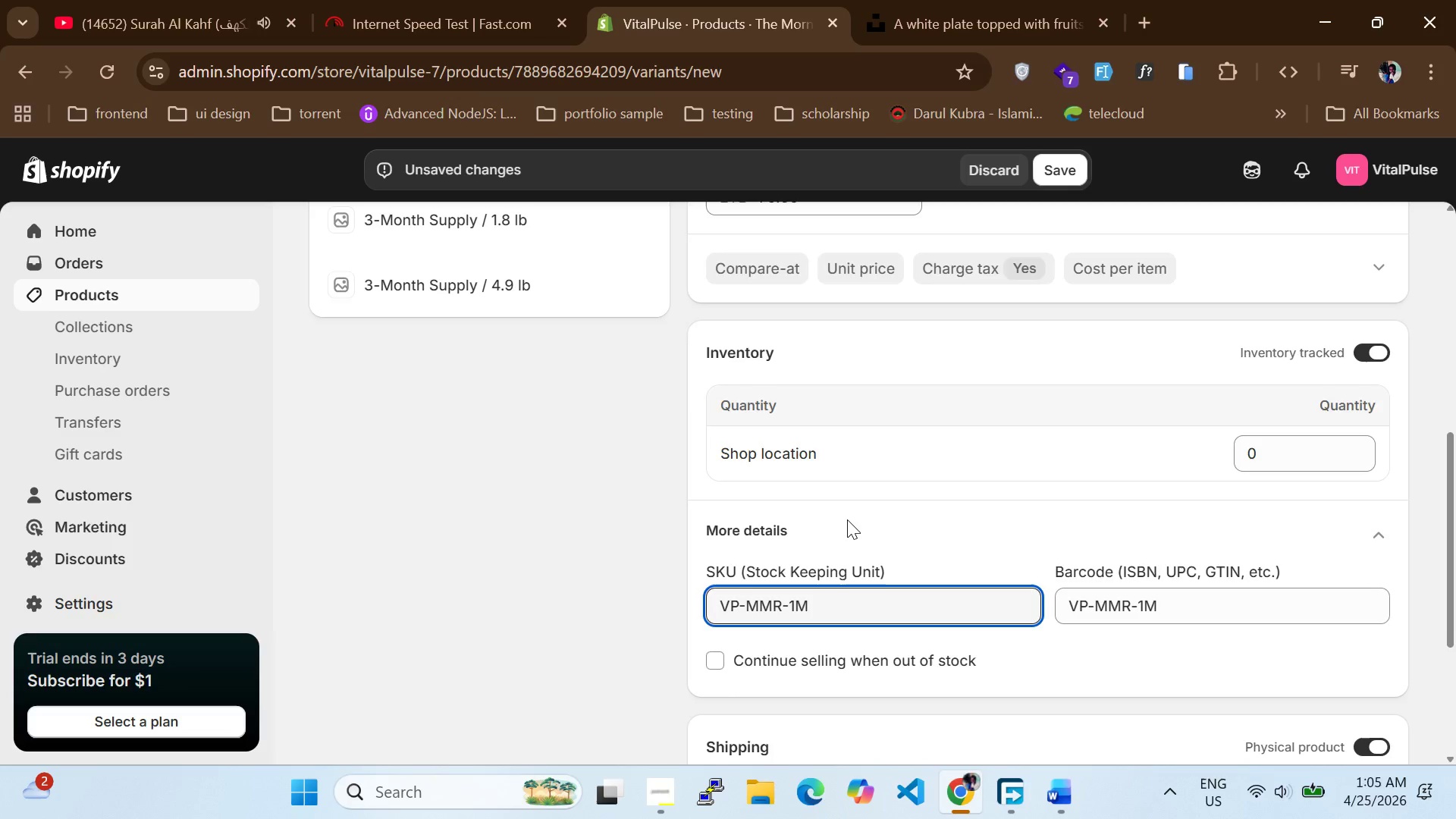 
scroll: coordinate [847, 519], scroll_direction: none, amount: 0.0
 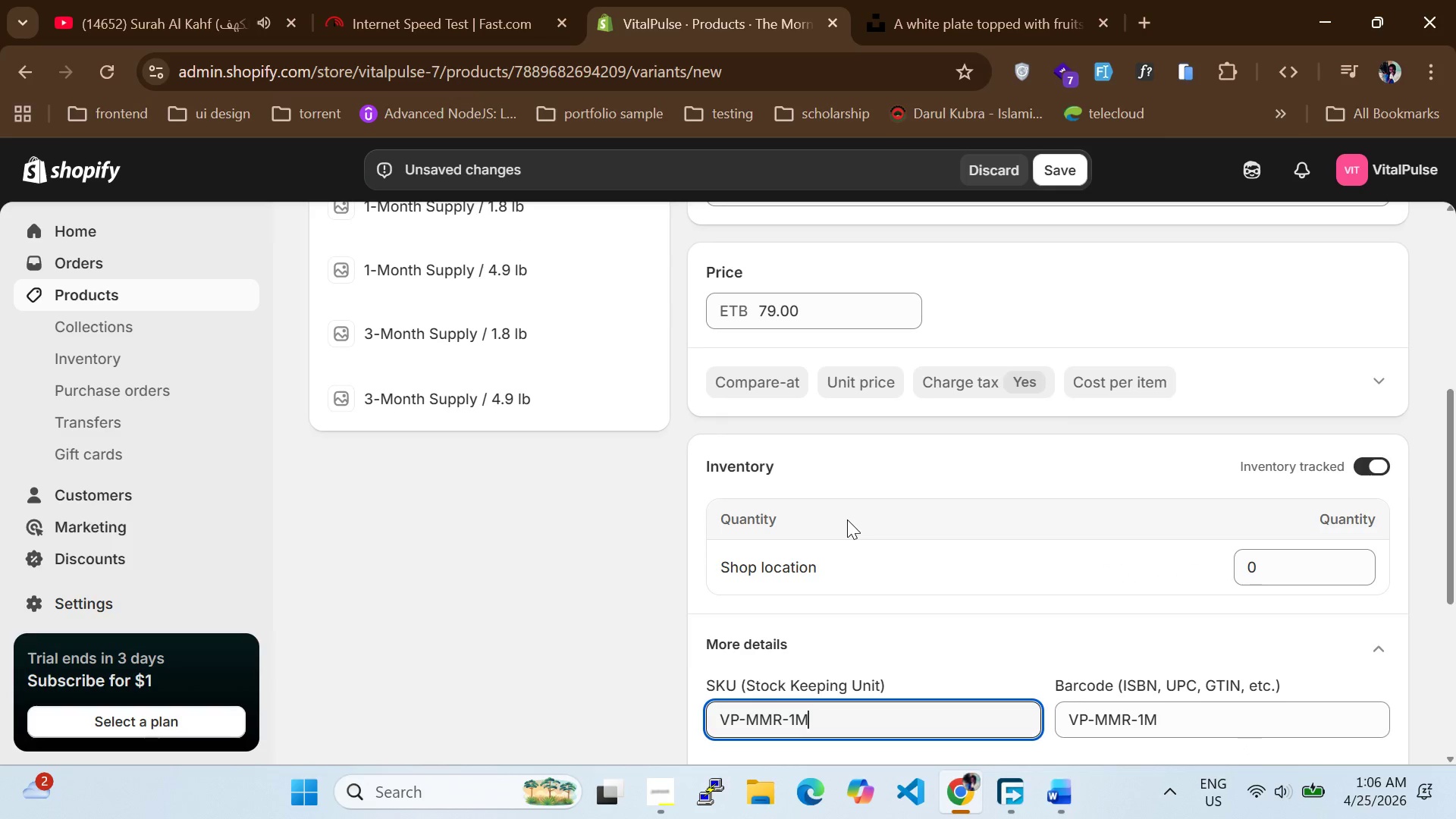 
scroll: coordinate [1199, 670], scroll_direction: down, amount: 5.0
 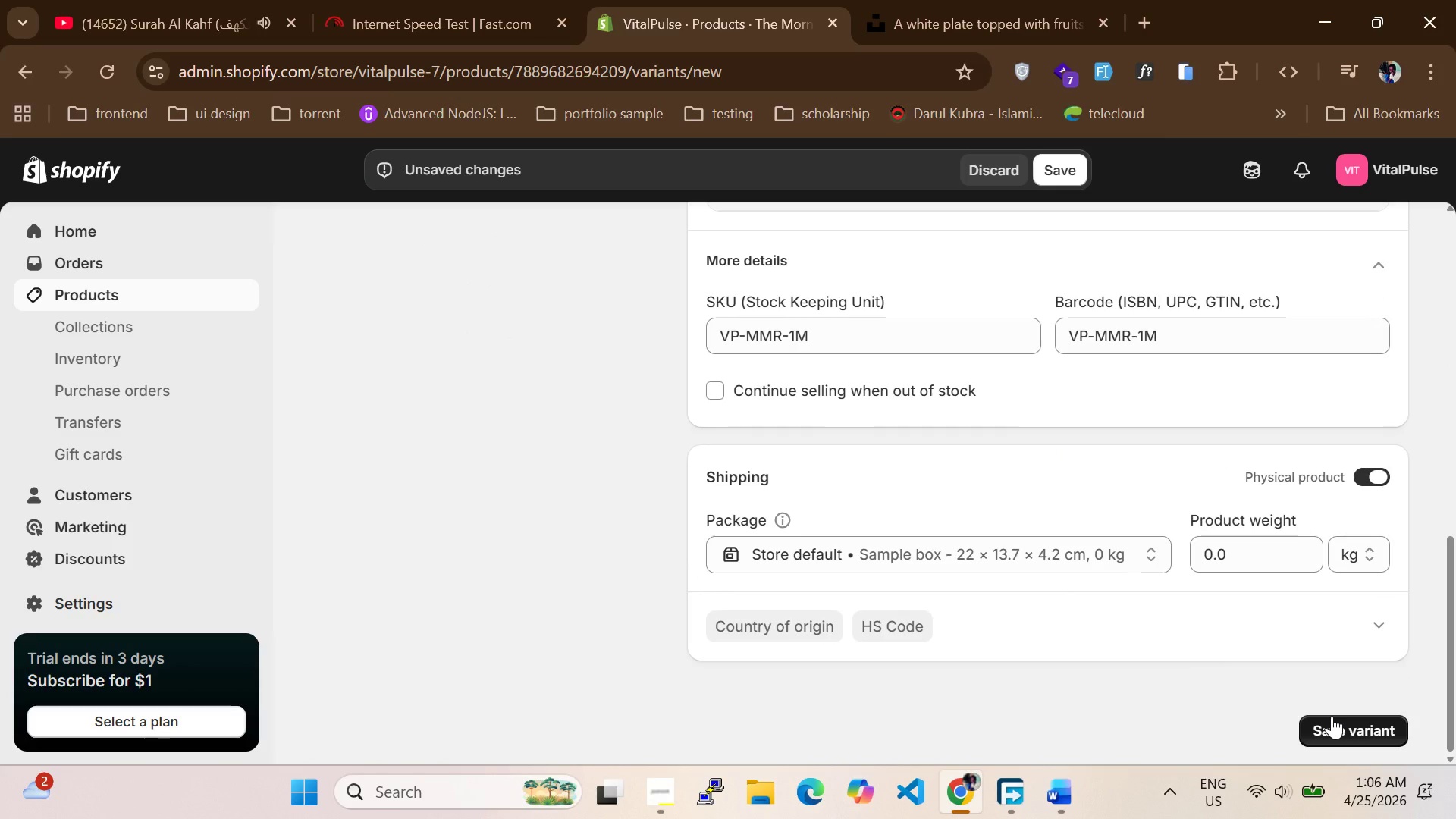 
left_click([1332, 715])
 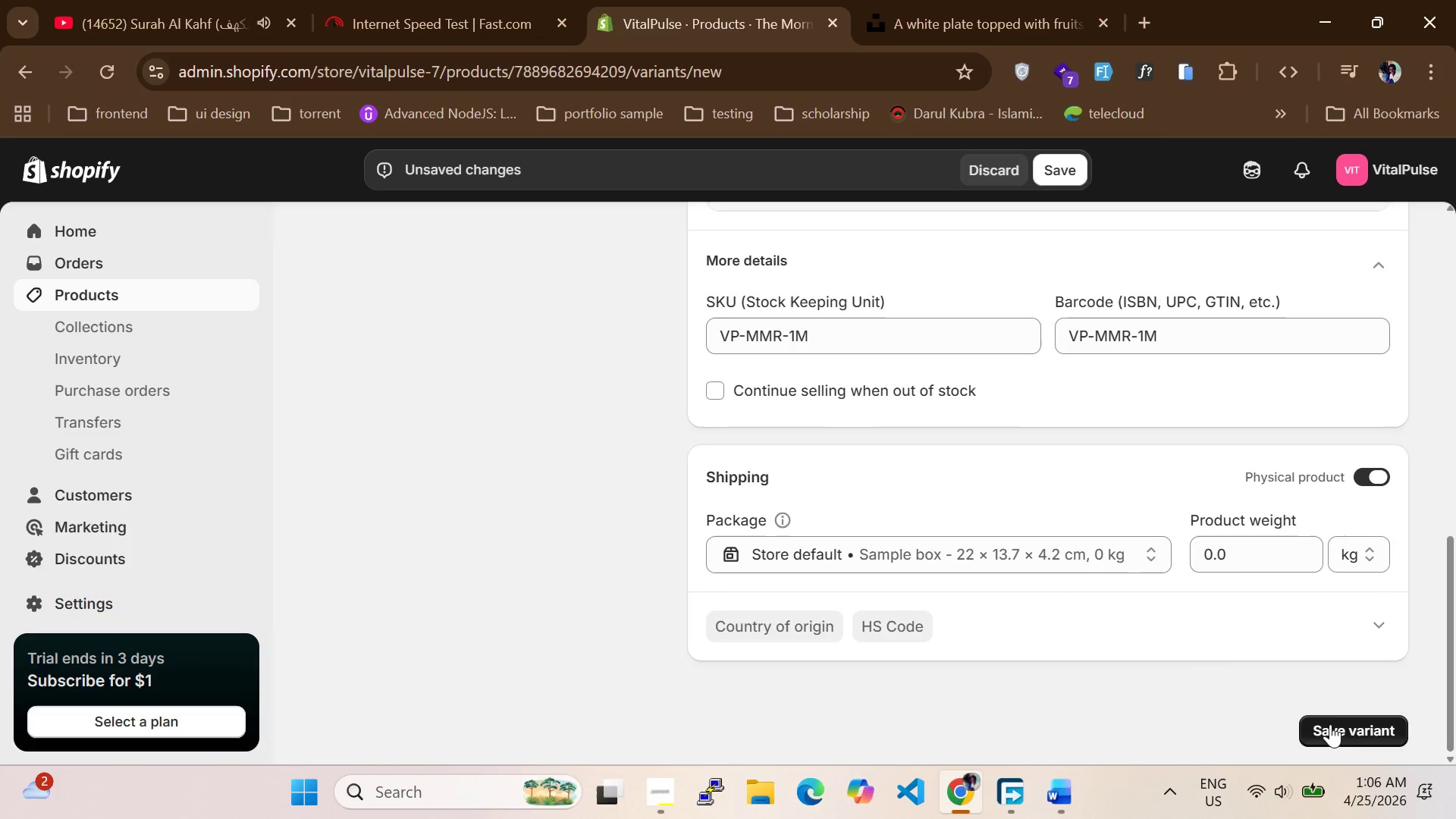 
double_click([1330, 724])
 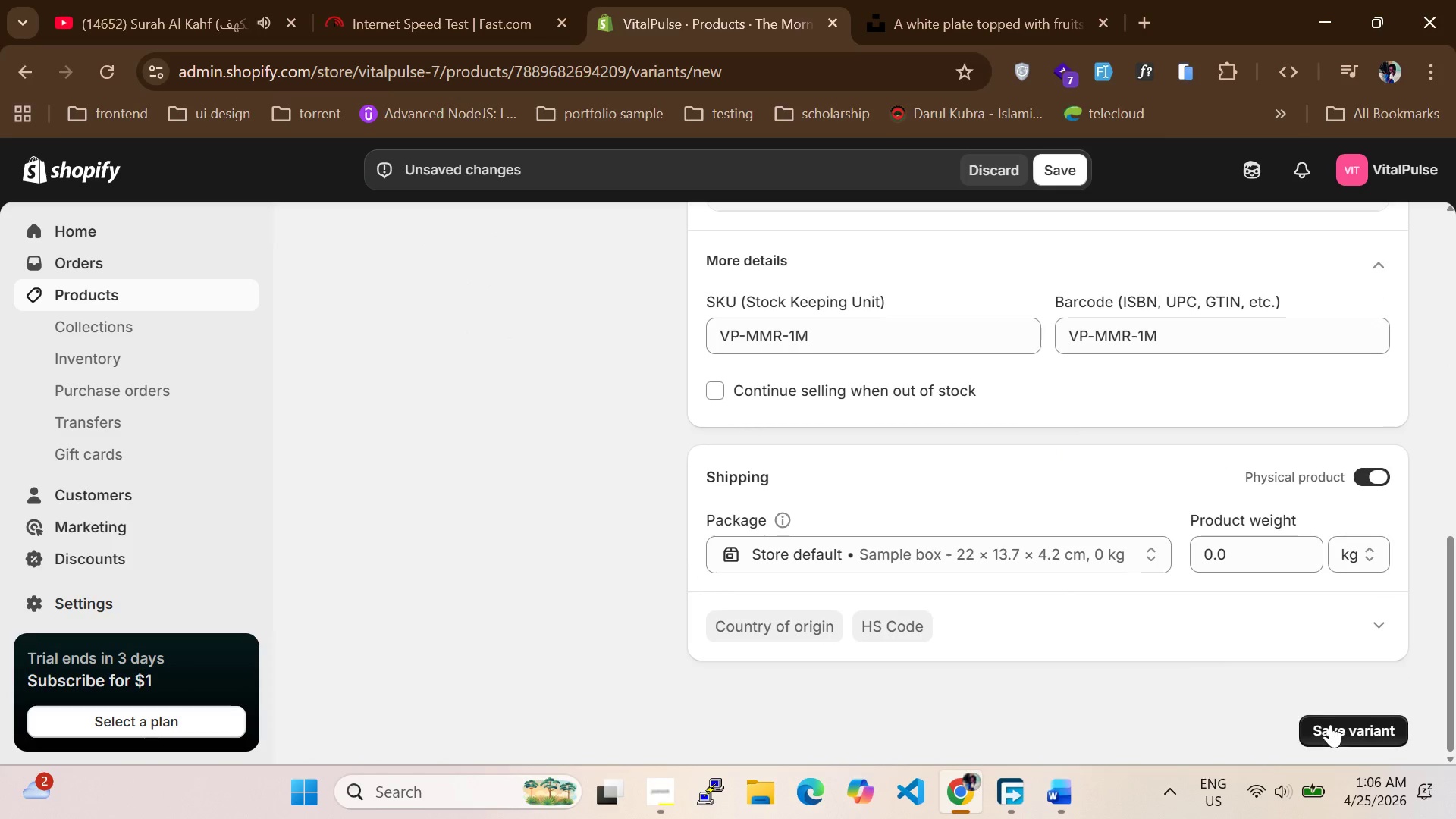 
triple_click([1330, 724])
 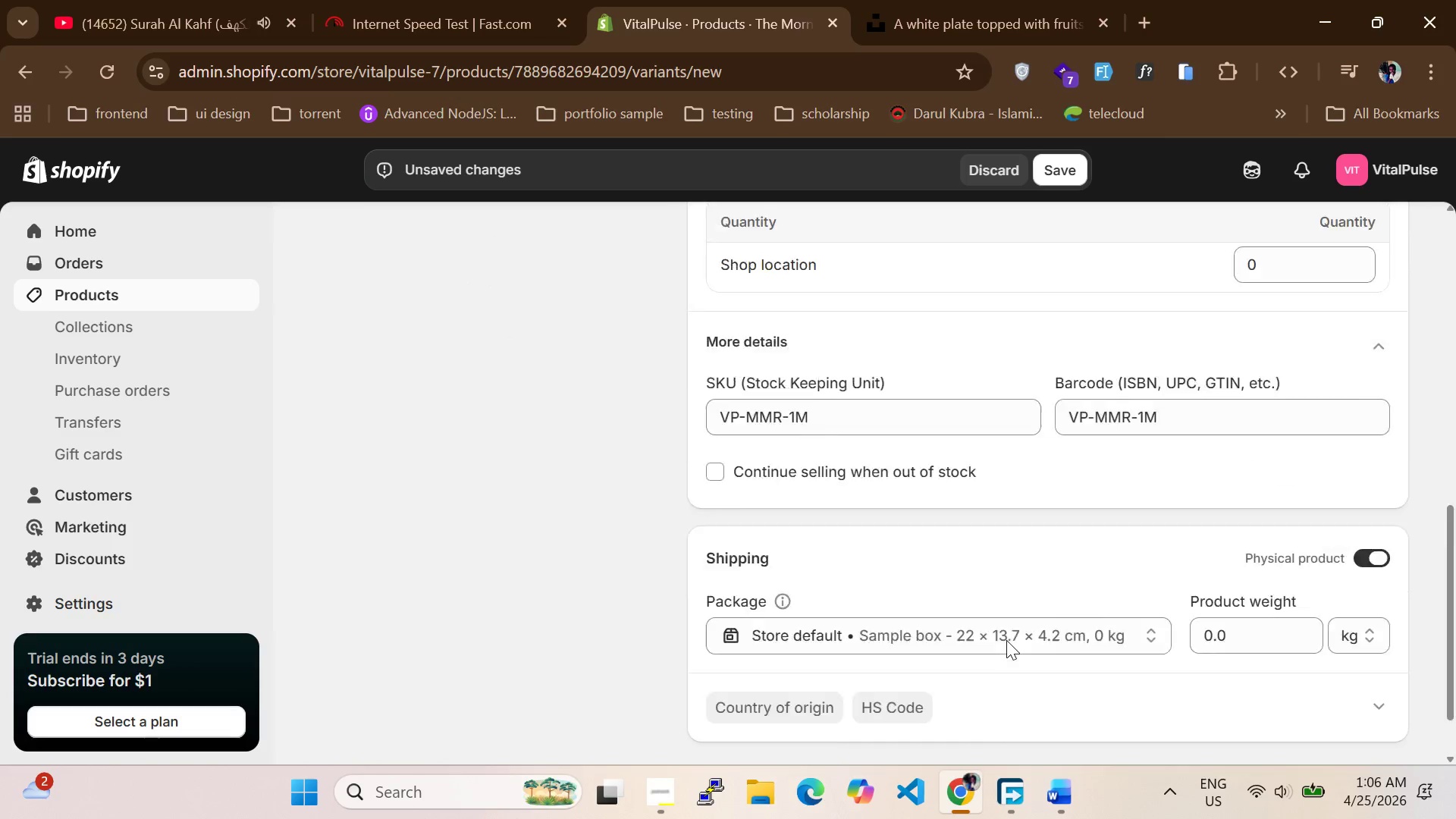 
scroll: coordinate [903, 596], scroll_direction: up, amount: 8.0
 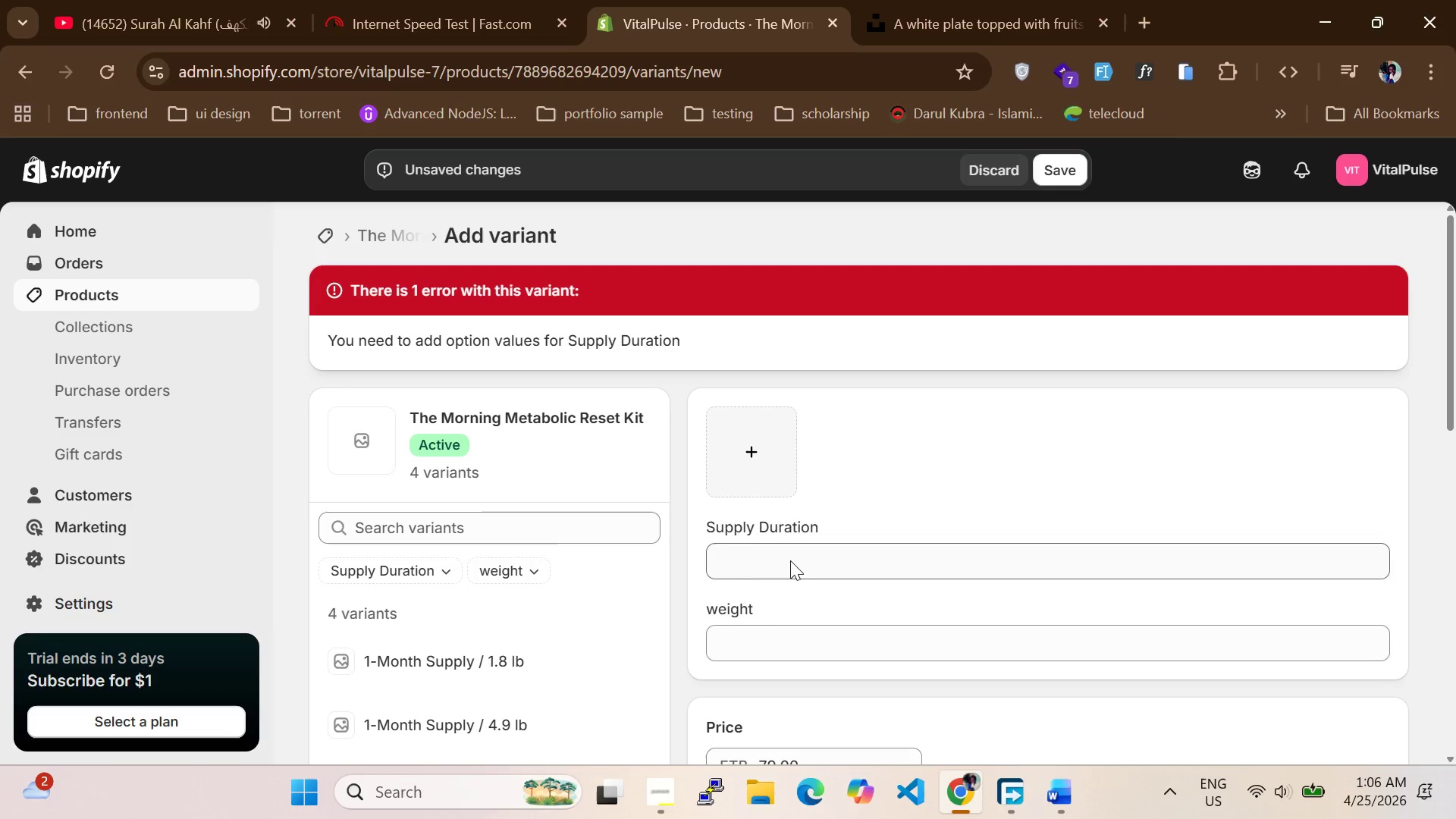 
double_click([790, 558])
 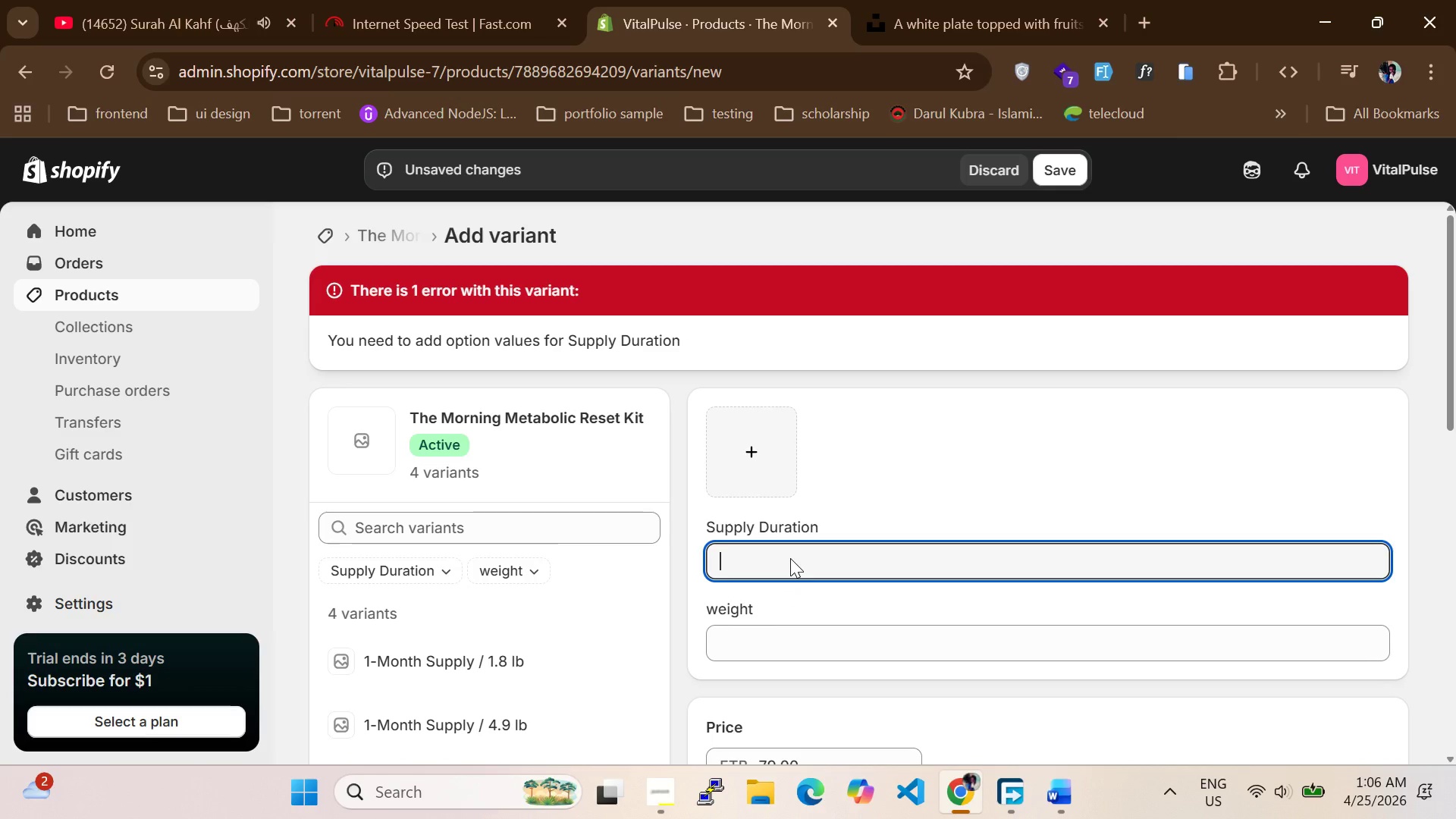 
triple_click([790, 558])
 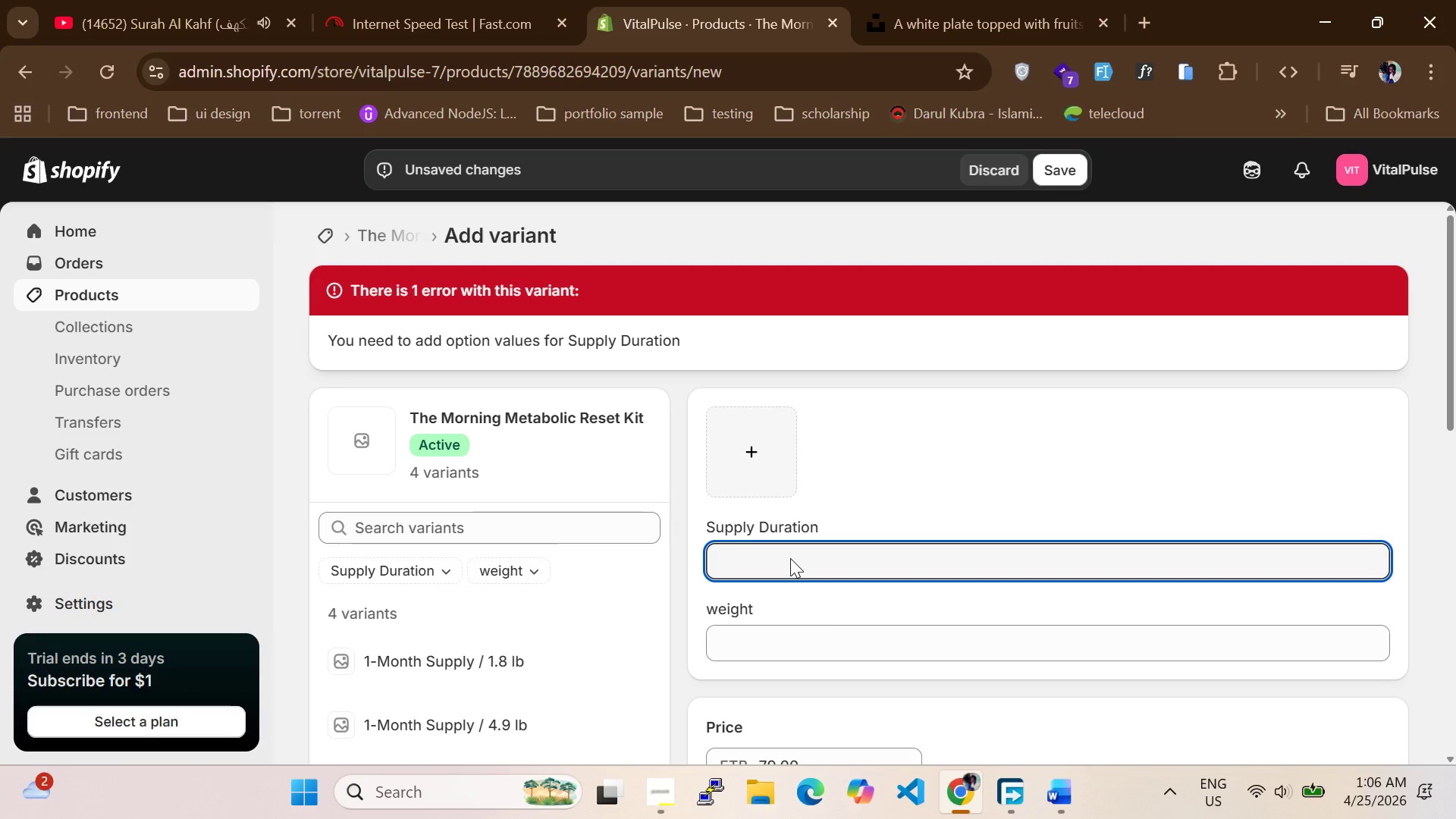 
scroll: coordinate [790, 560], scroll_direction: down, amount: 1.0
 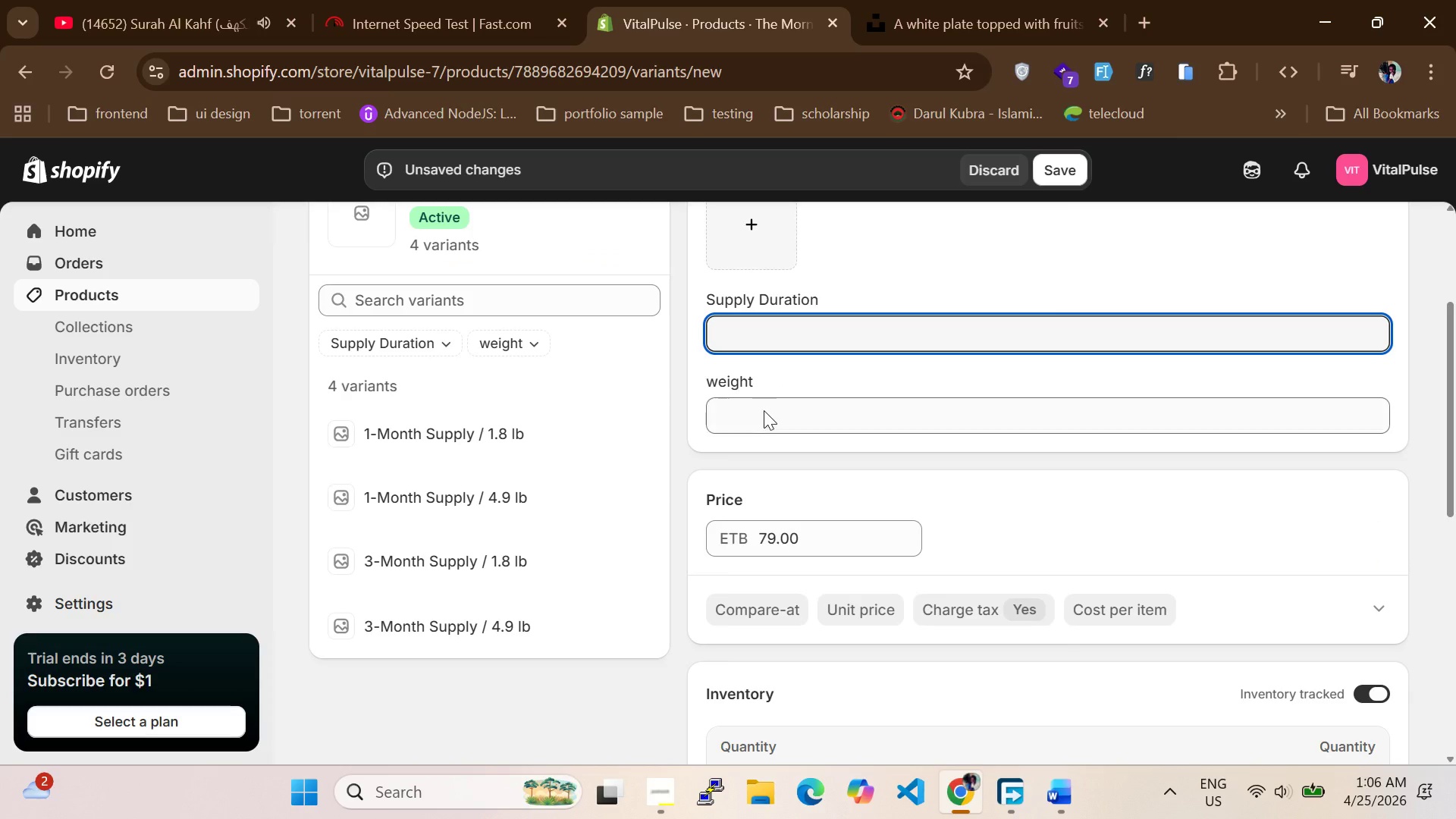 
left_click([764, 410])
 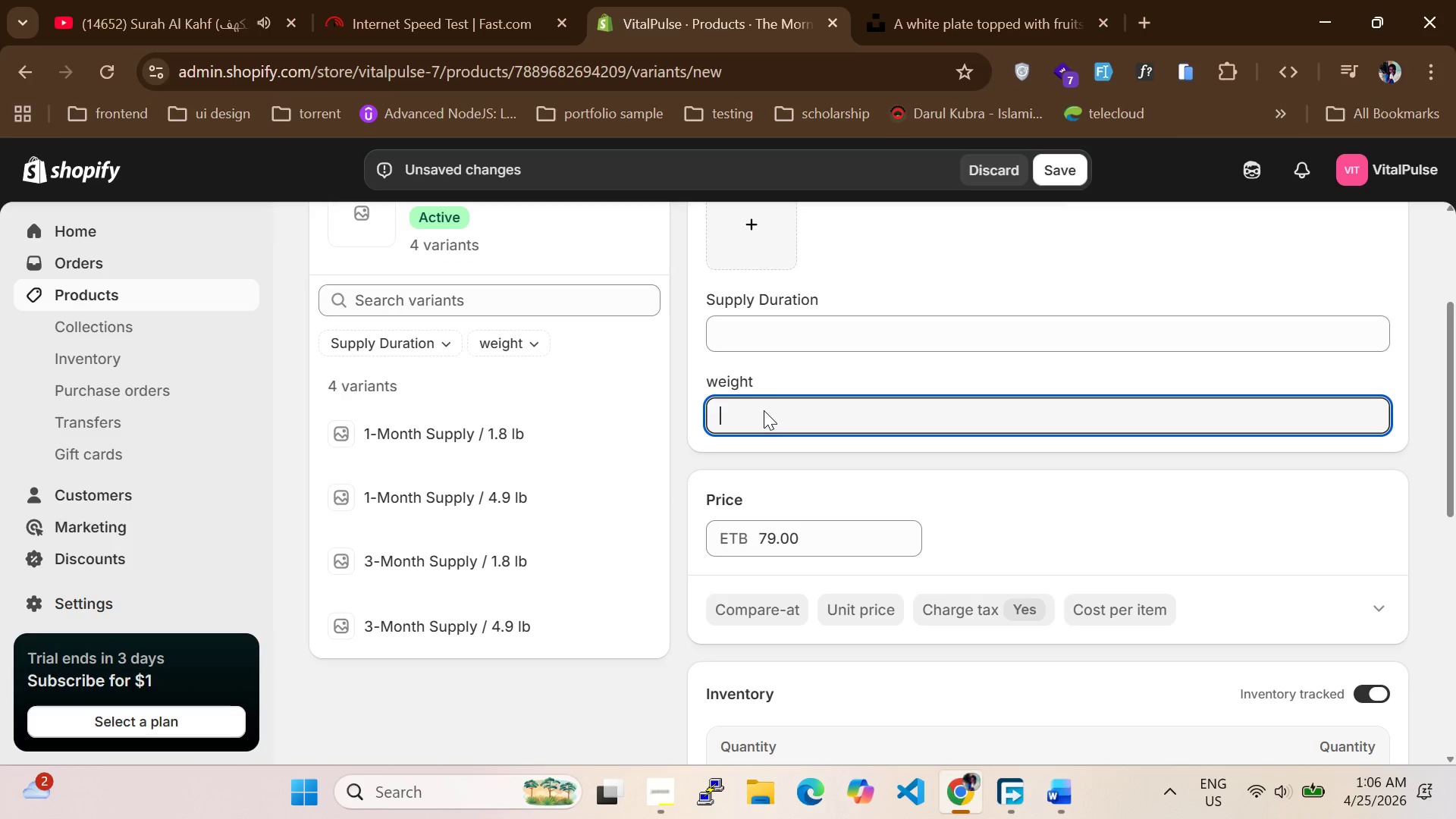 
wait(5.5)
 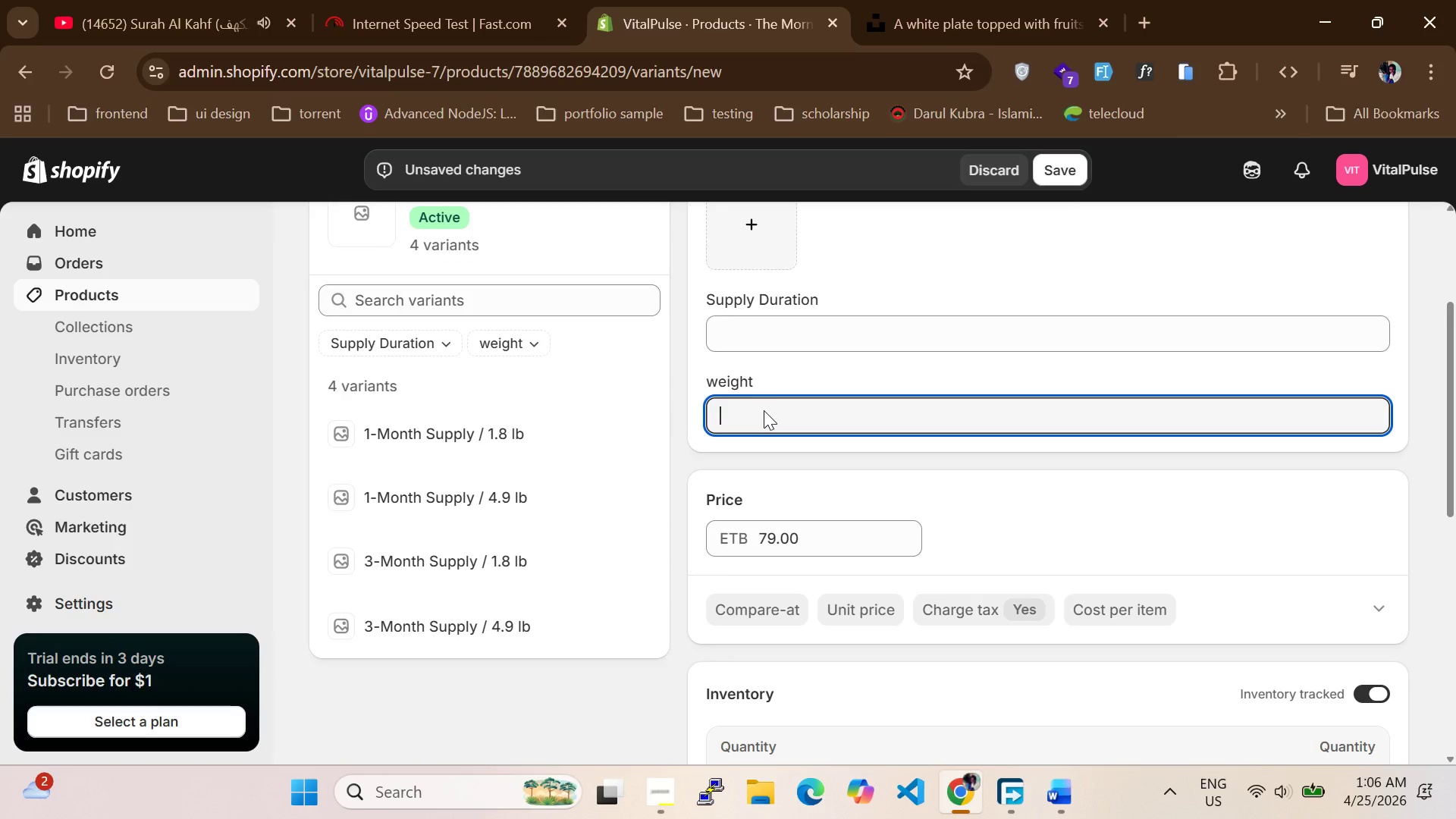 
left_click([788, 341])
 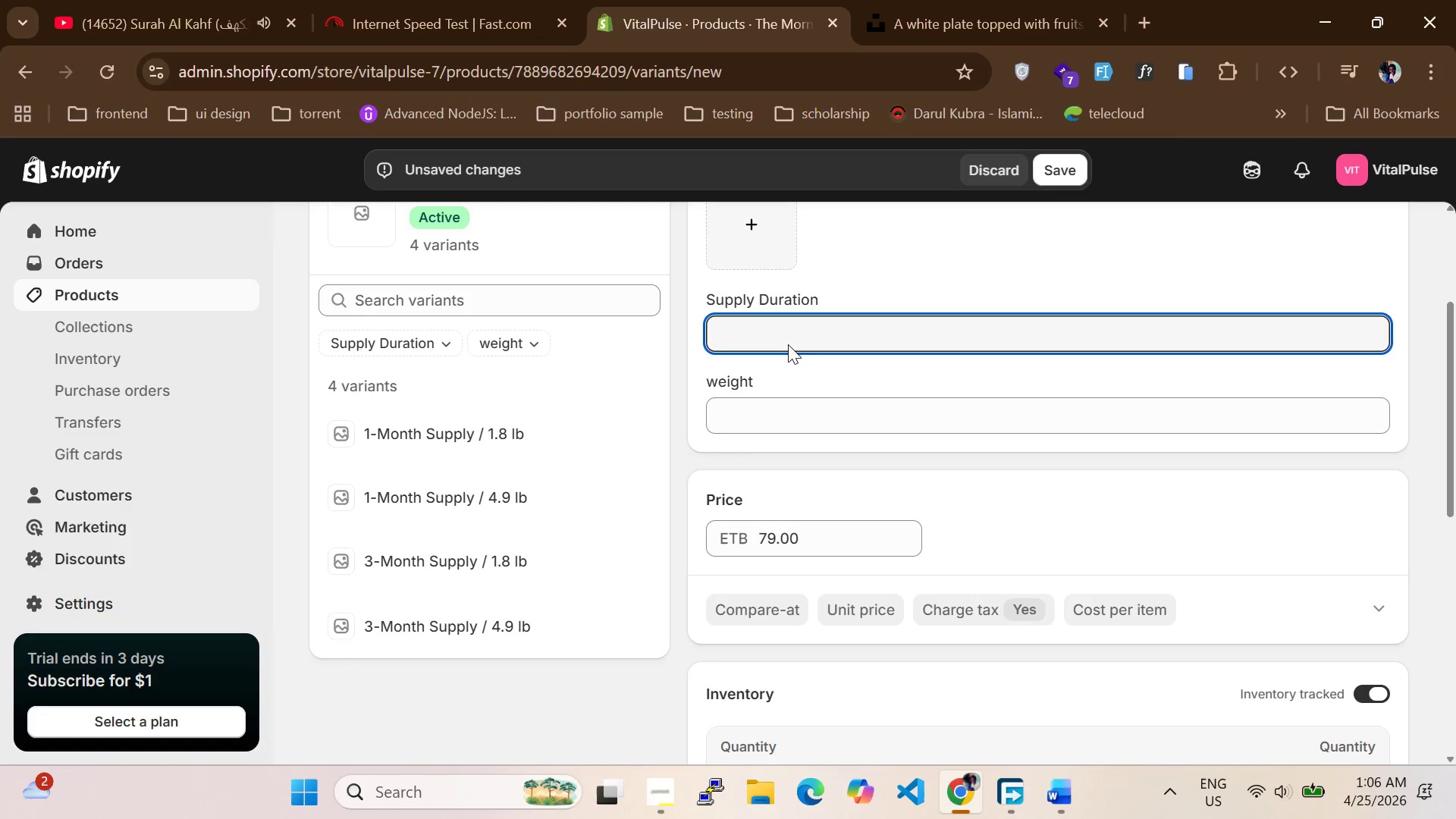 
scroll: coordinate [786, 350], scroll_direction: down, amount: 1.0
 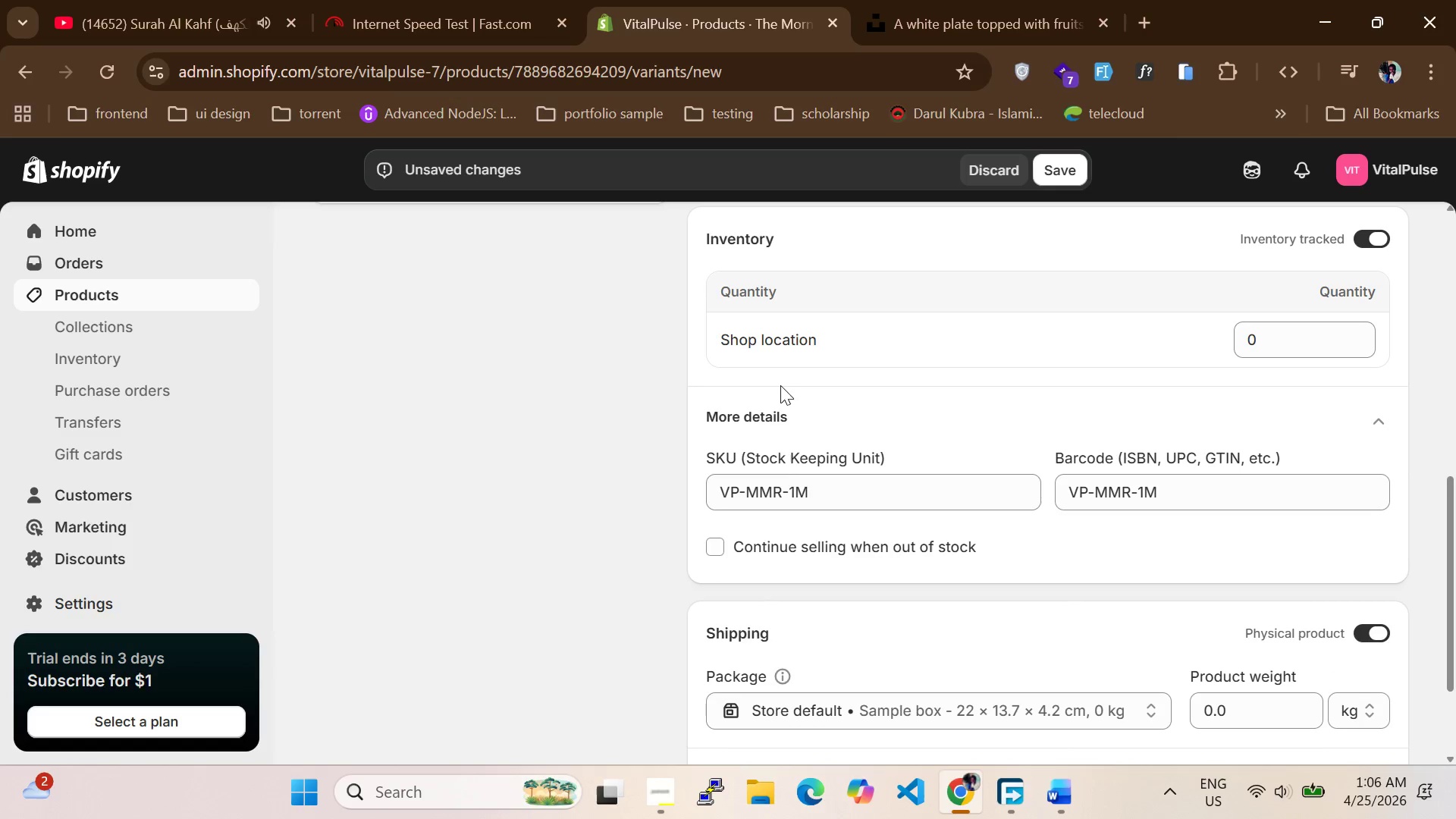 
left_click_drag(start_coordinate=[881, 483], to_coordinate=[670, 495])
 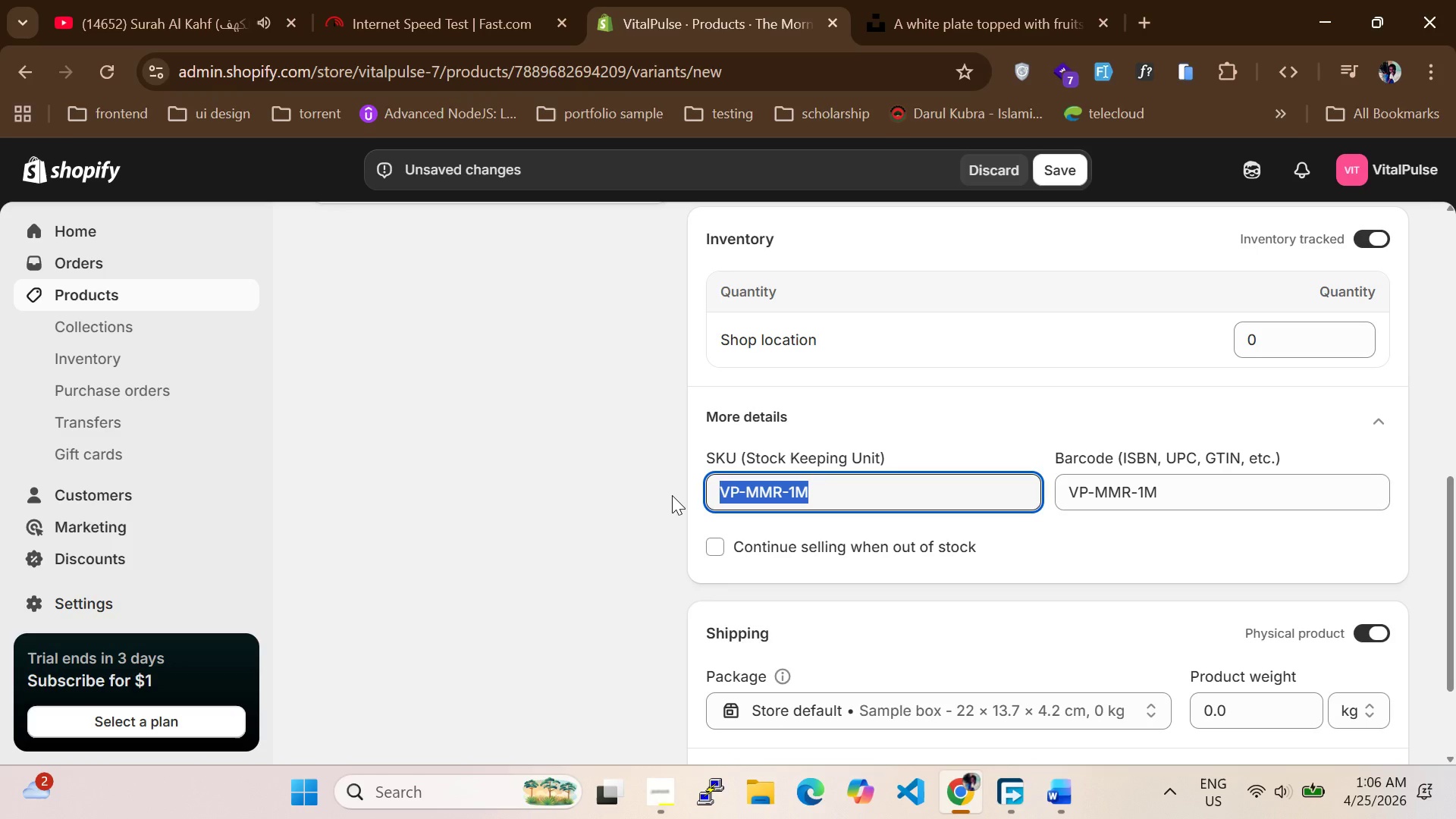 
wait(5.42)
 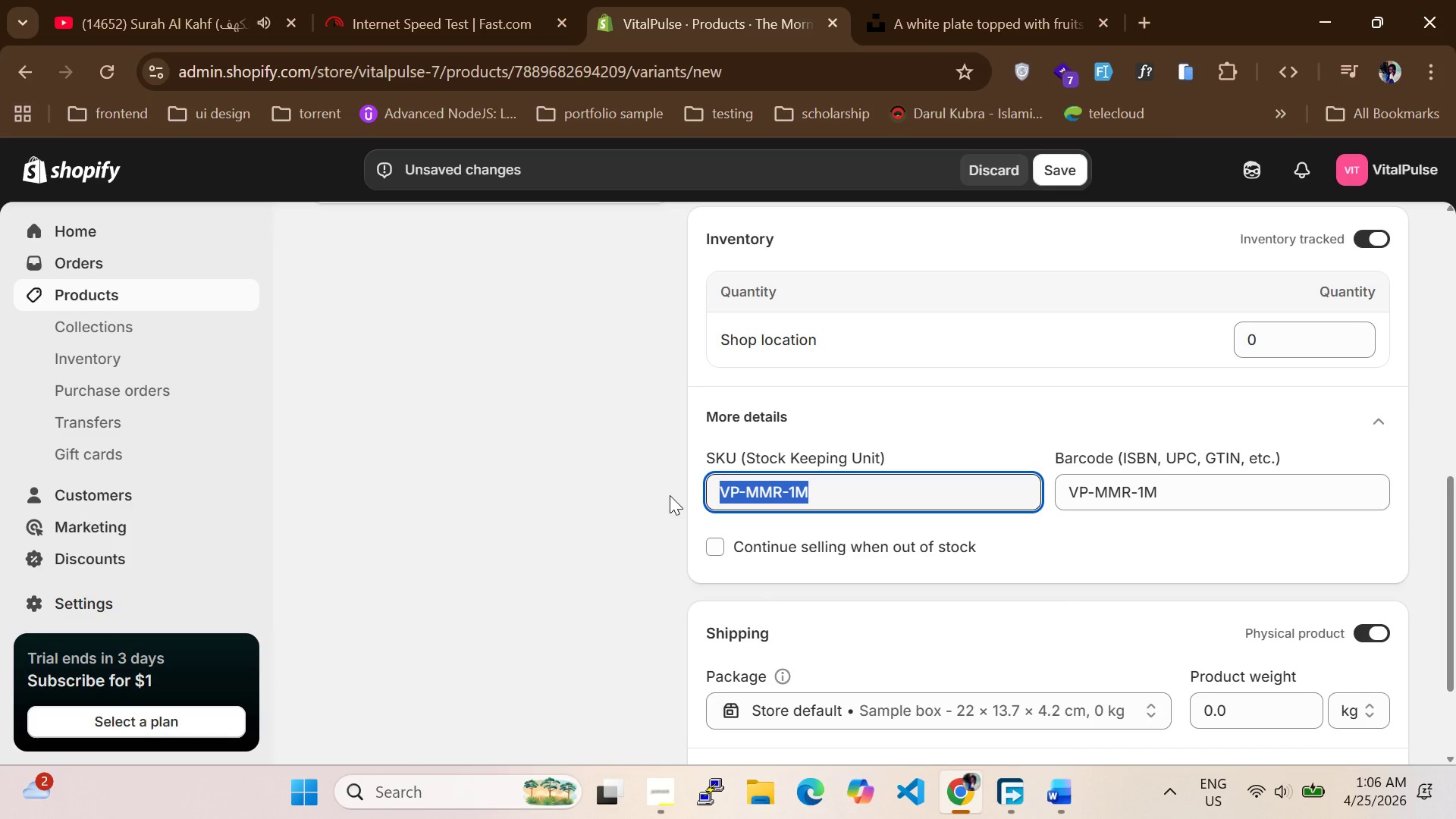 
scroll: coordinate [928, 404], scroll_direction: up, amount: 3.0
 